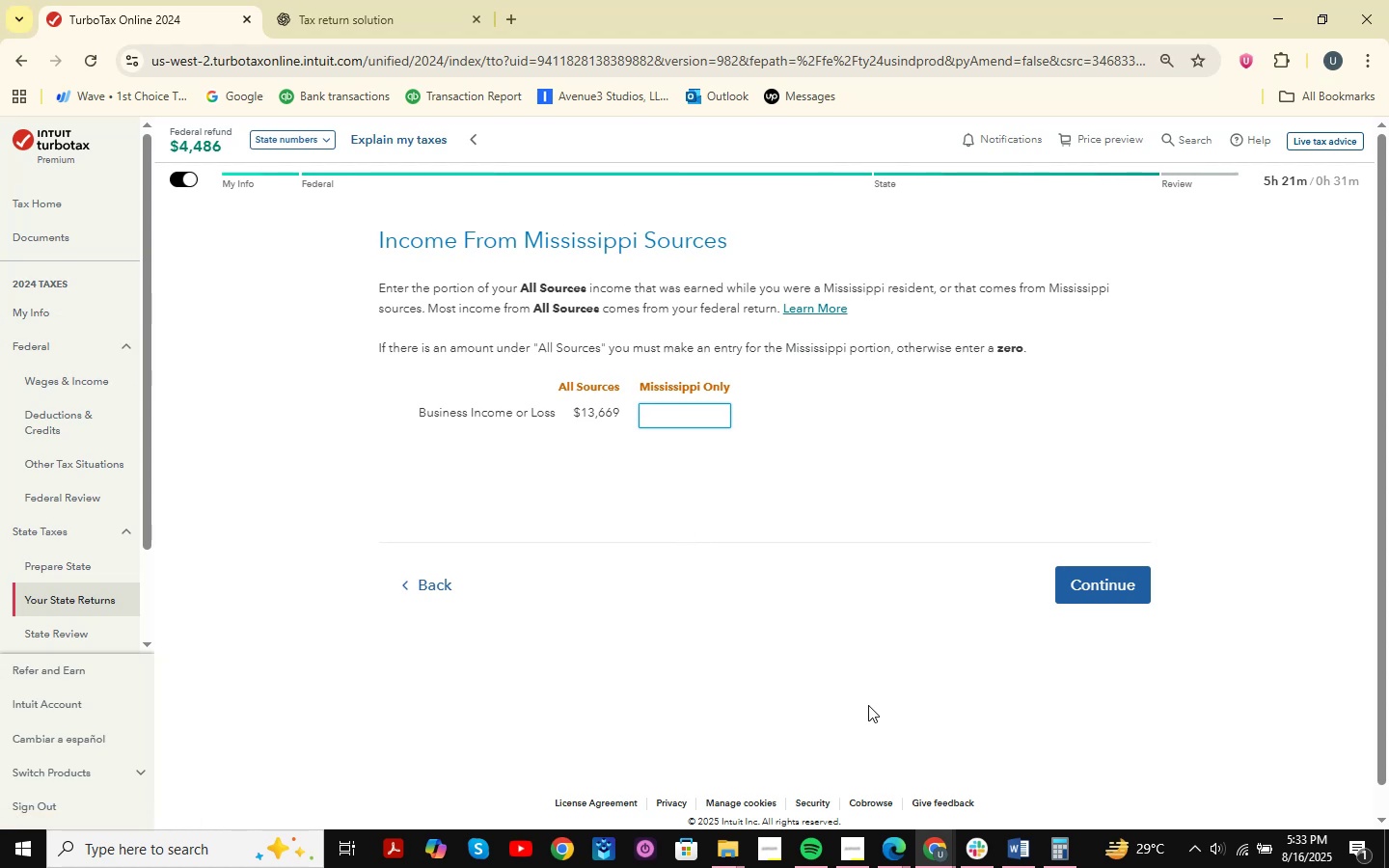 
wait(18.64)
 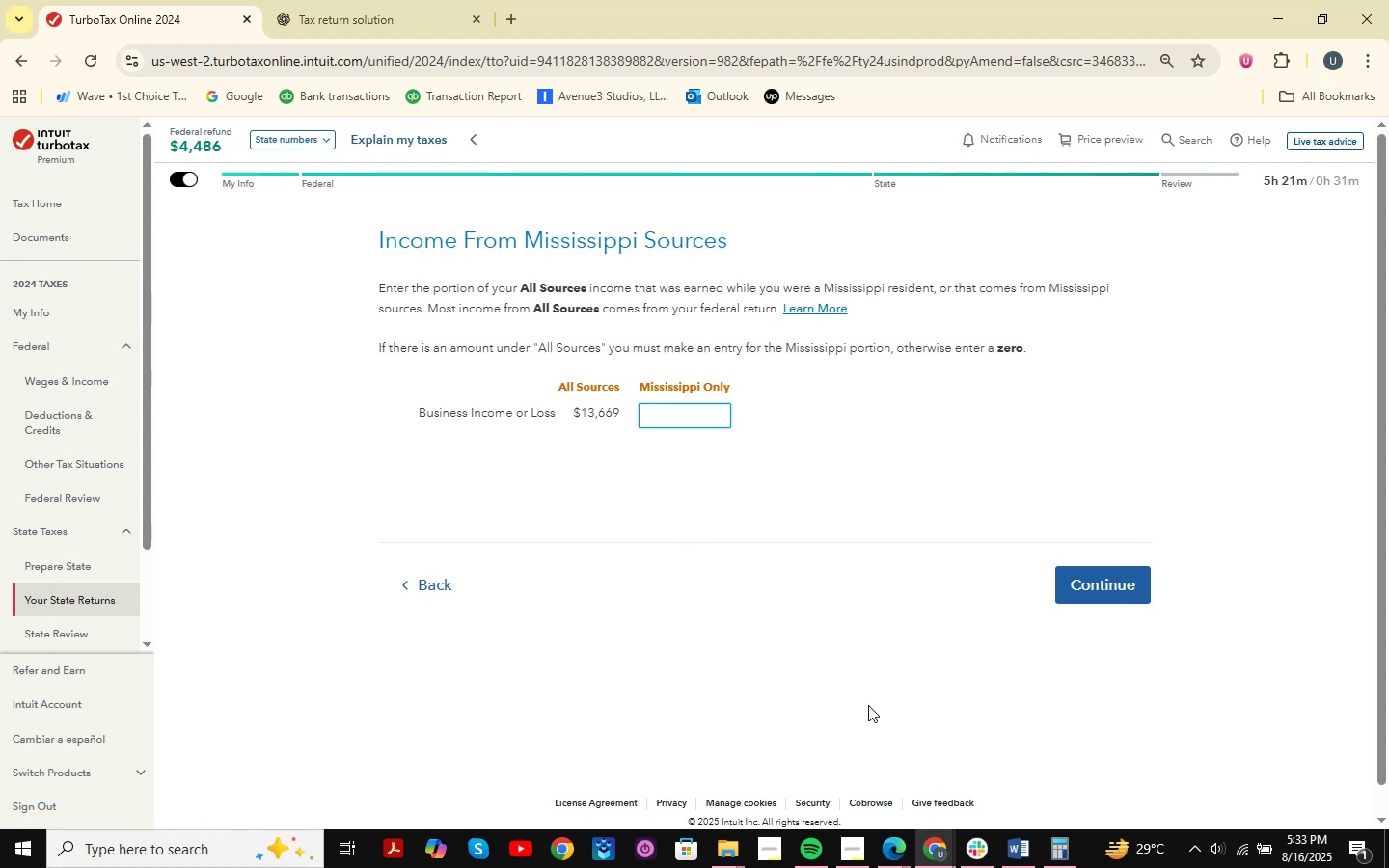 
scroll: coordinate [888, 451], scroll_direction: up, amount: 5.0
 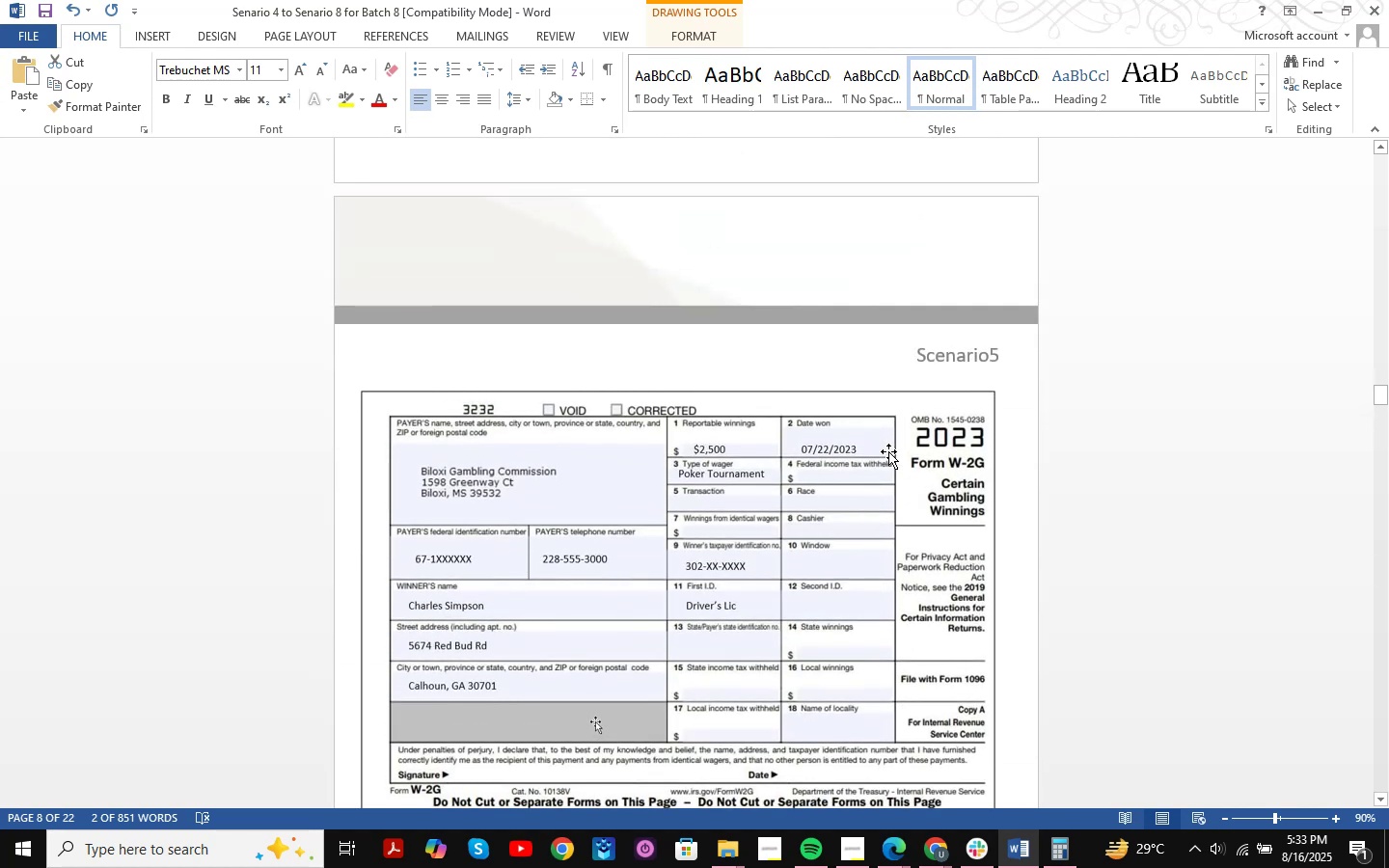 
scroll: coordinate [888, 451], scroll_direction: down, amount: 1.0
 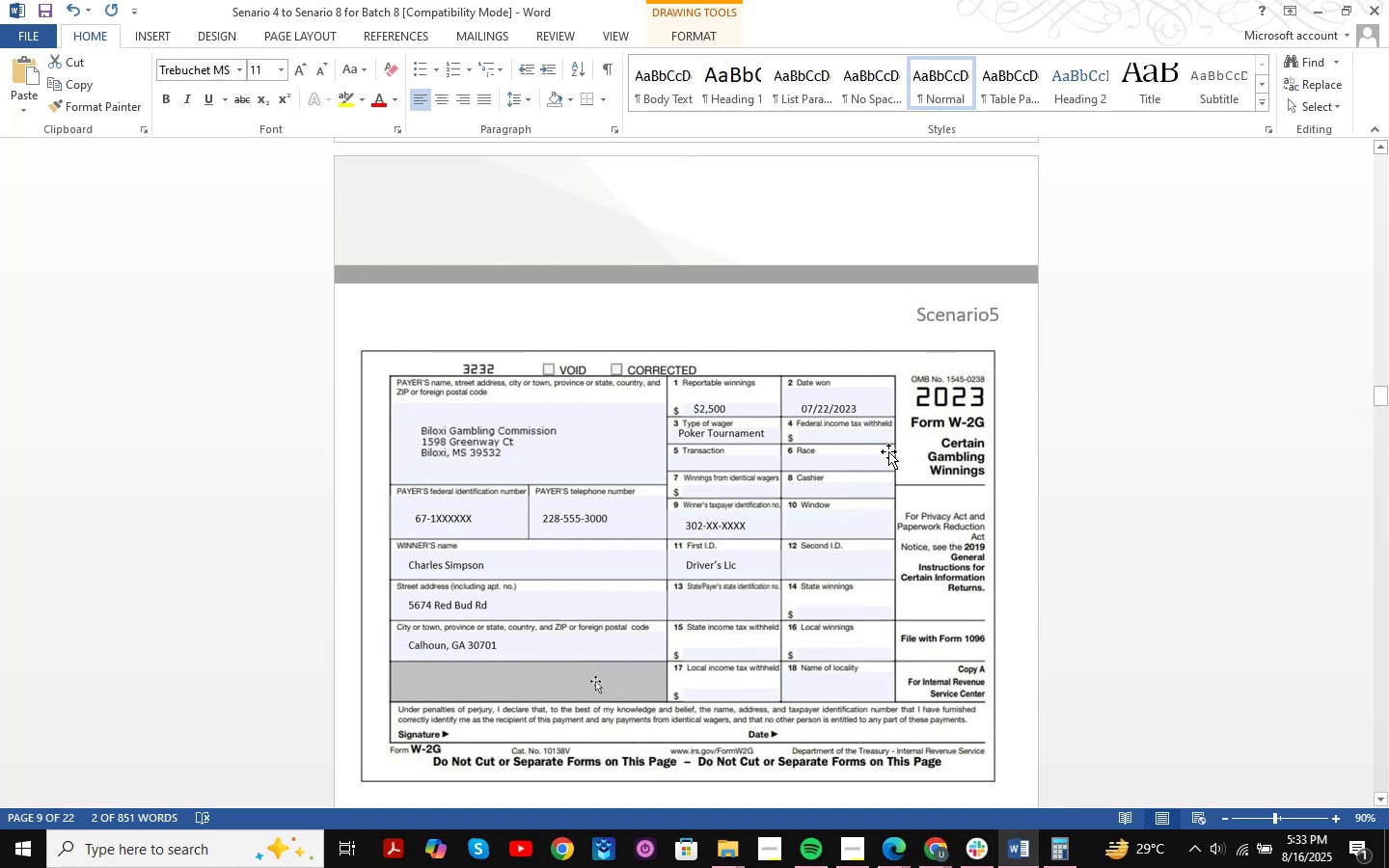 
wait(9.54)
 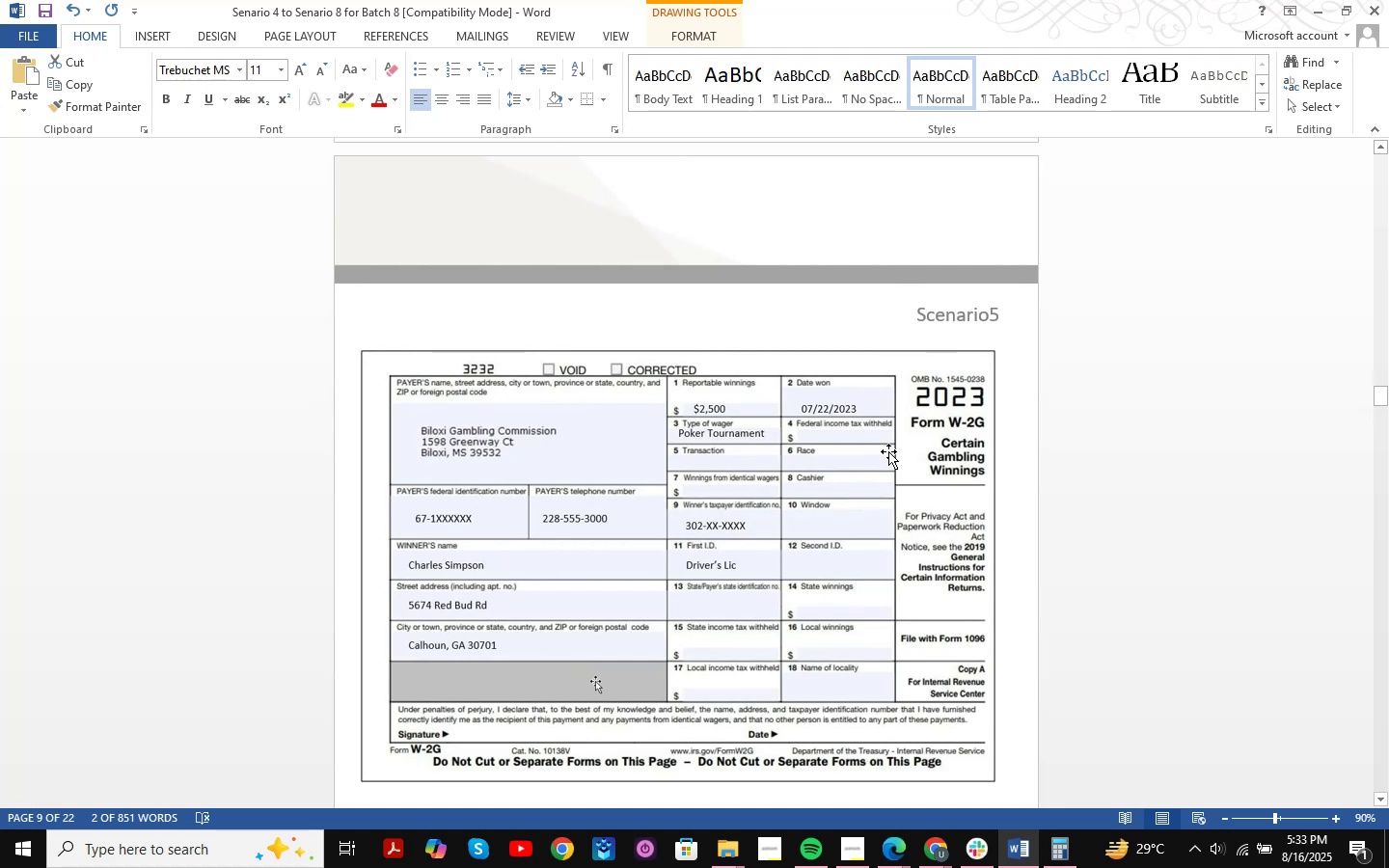 
scroll: coordinate [886, 421], scroll_direction: down, amount: 1.0
 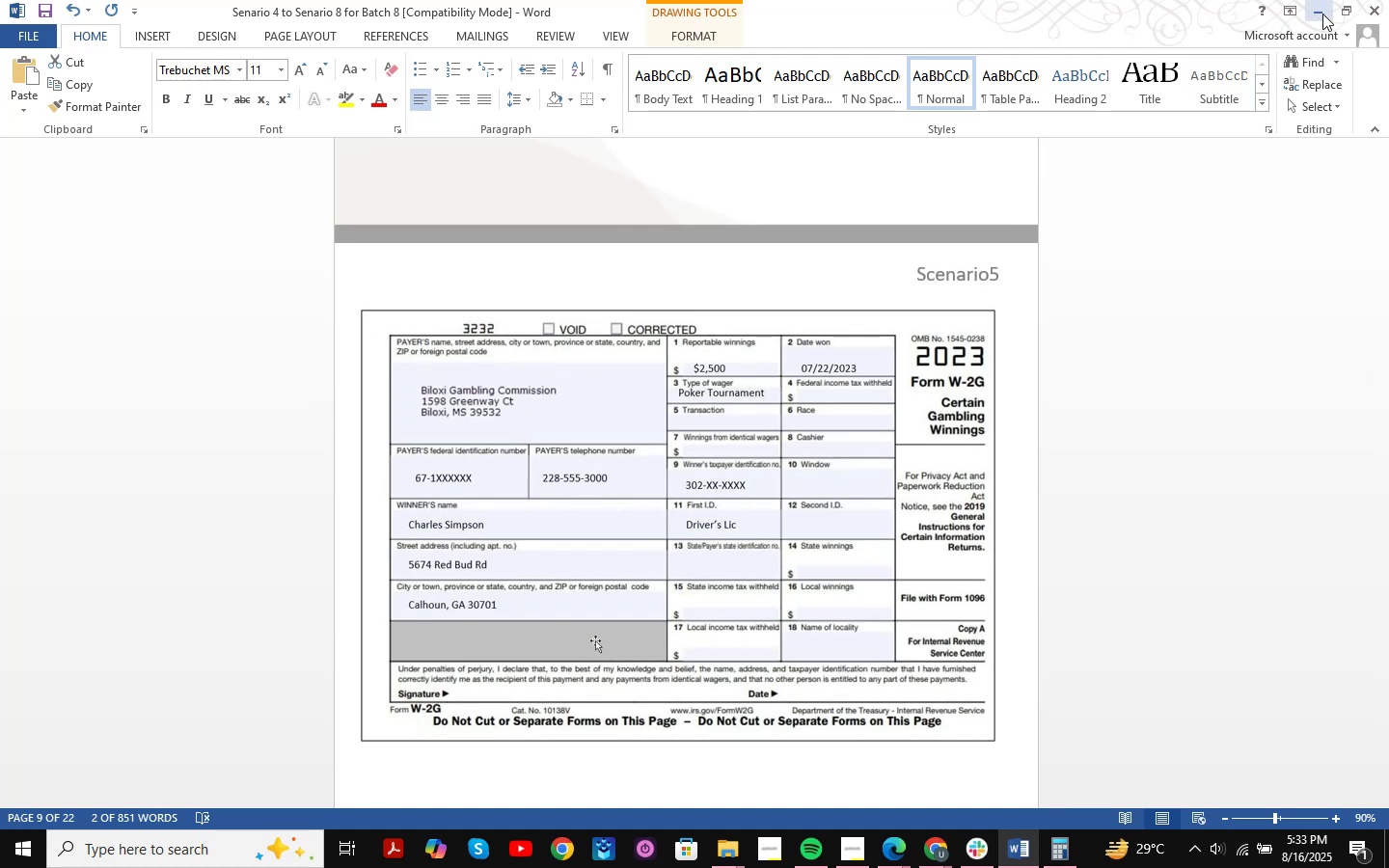 
left_click([1322, 14])
 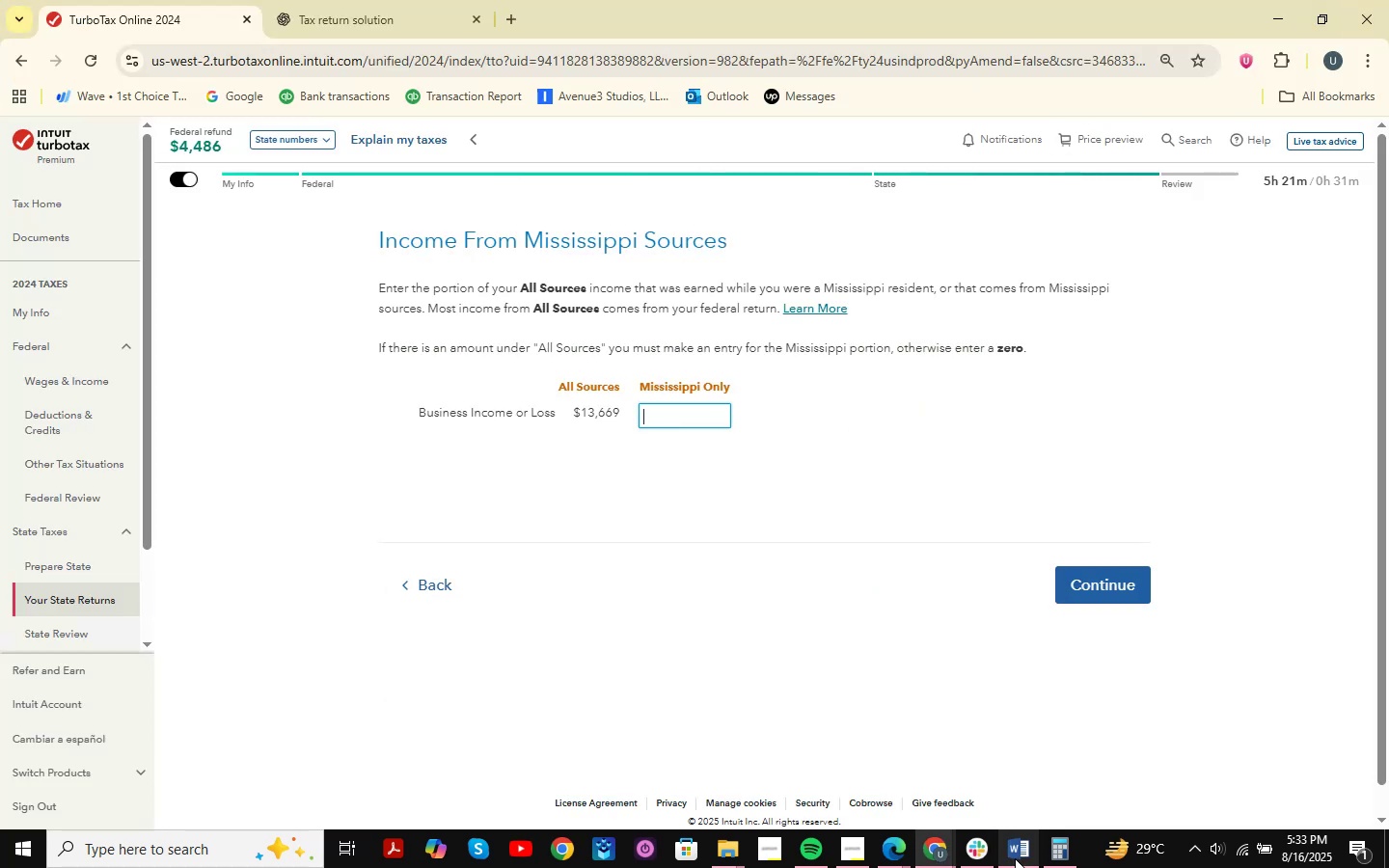 
left_click([1035, 854])
 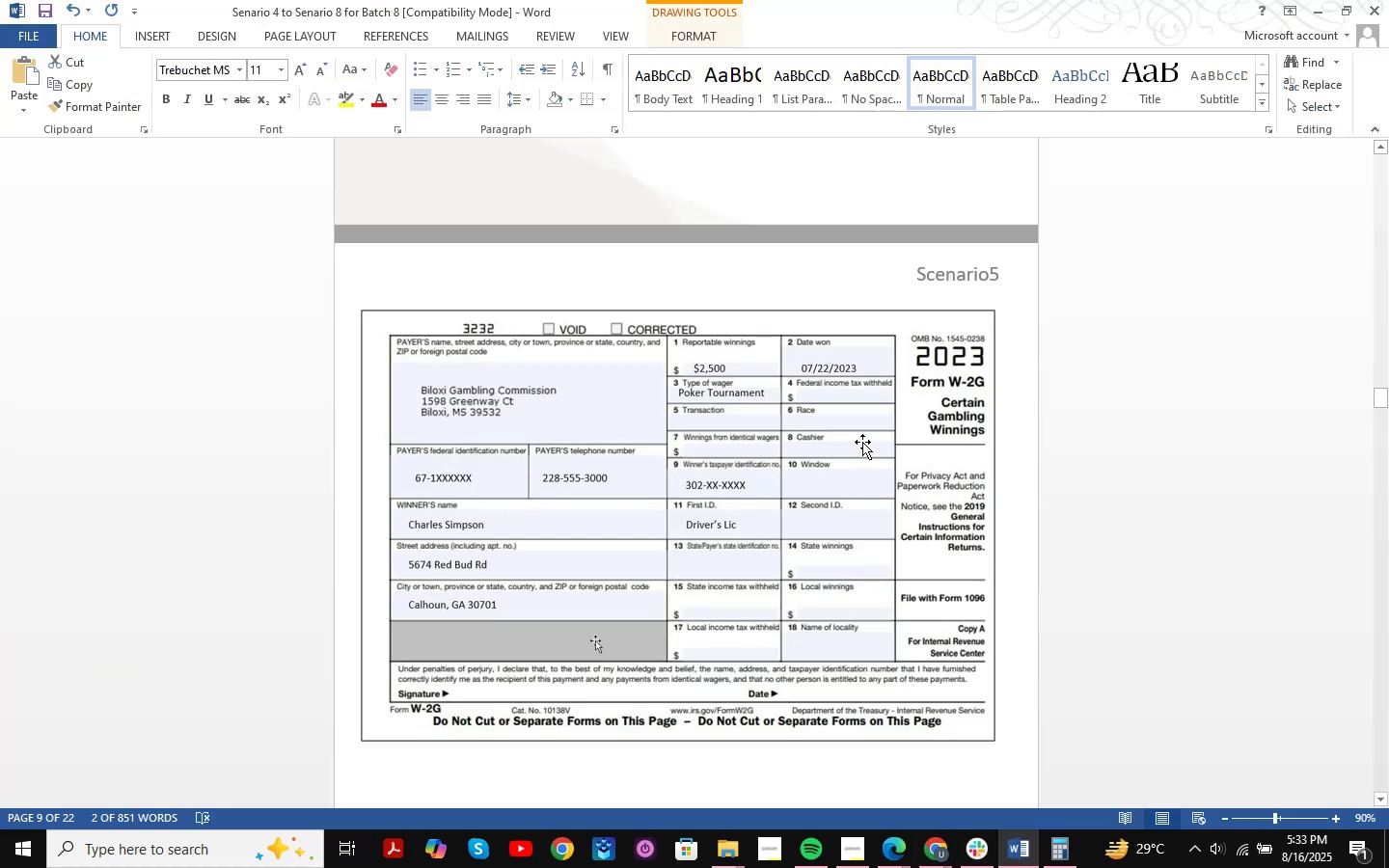 
wait(7.32)
 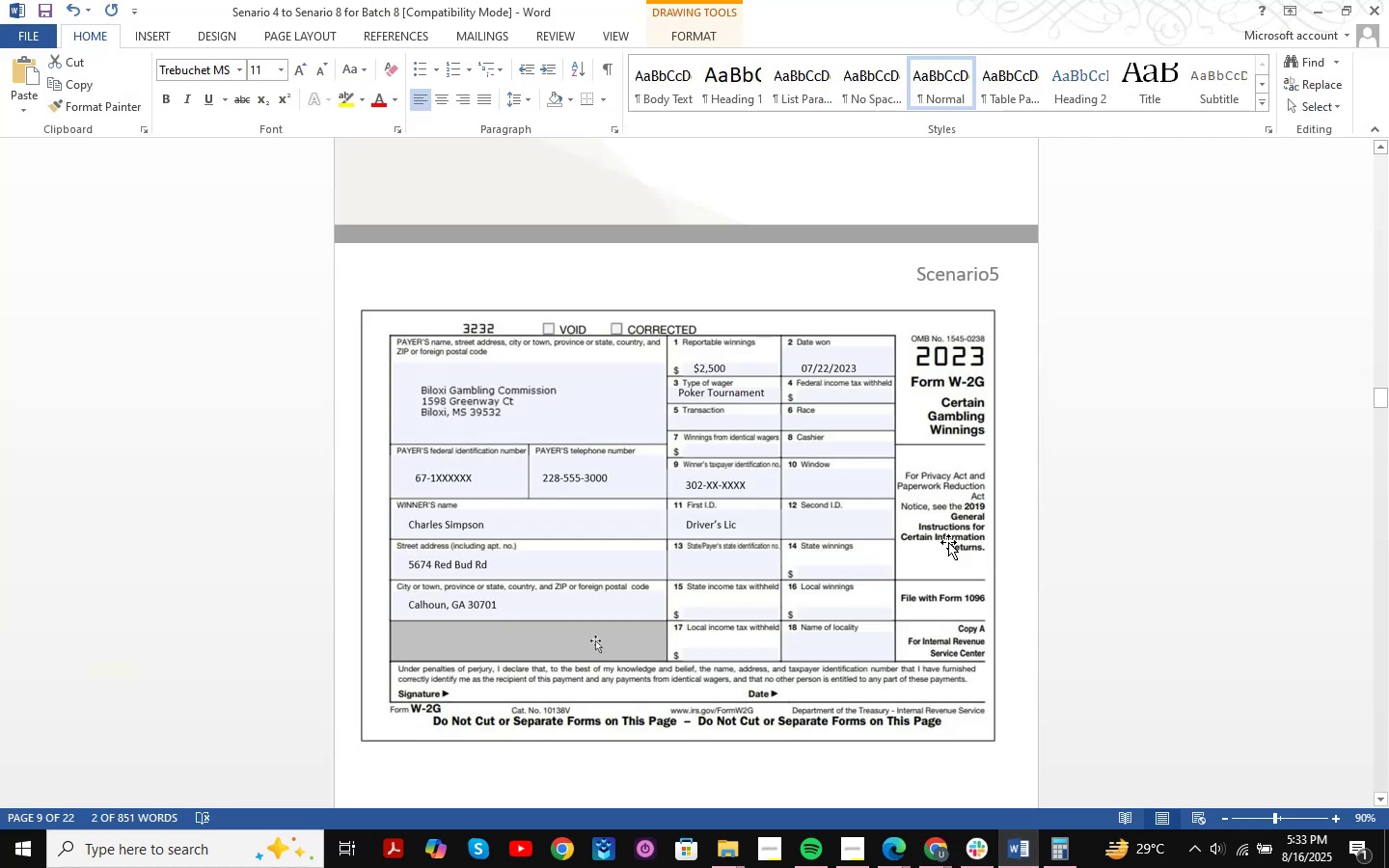 
left_click([1317, 17])
 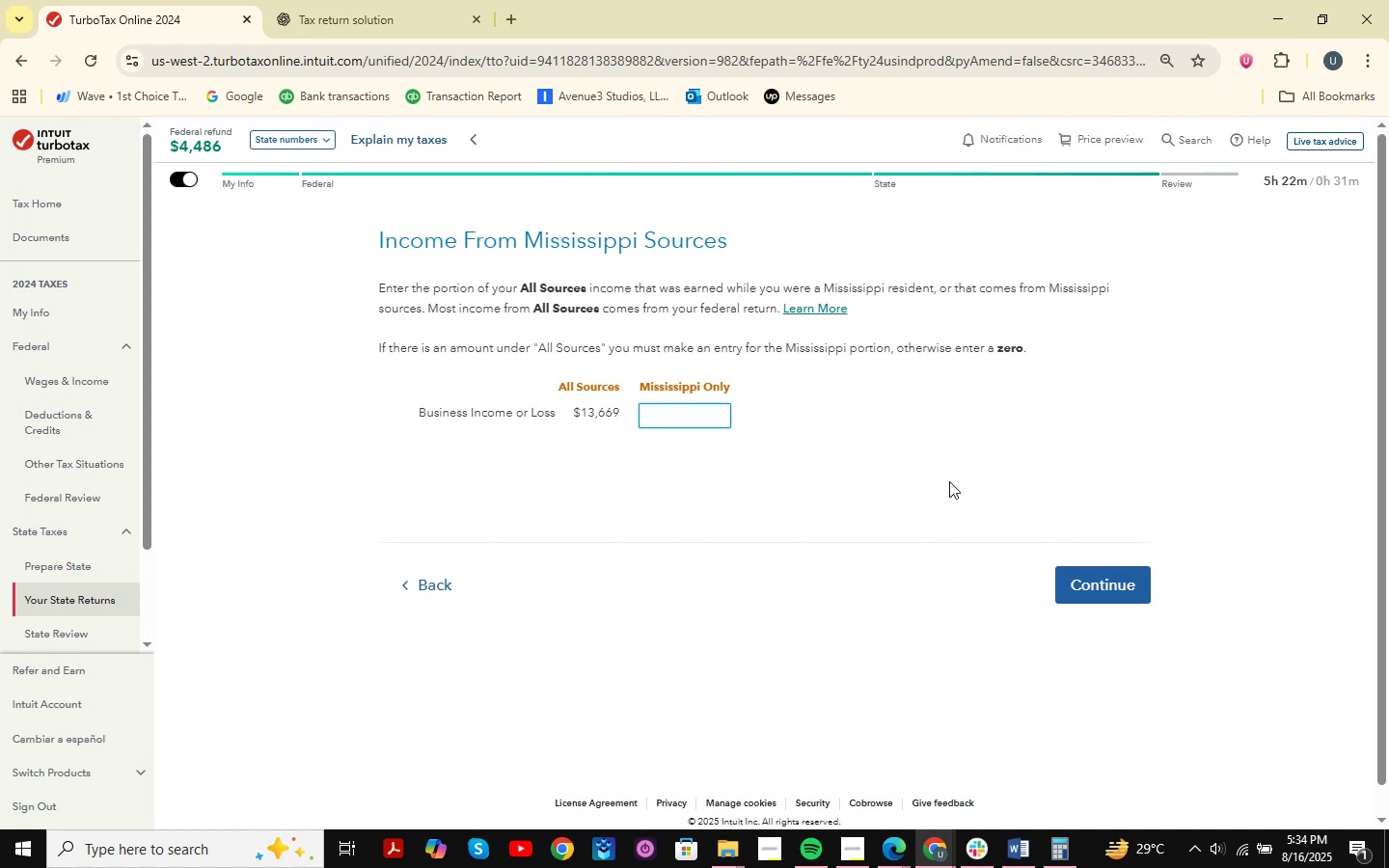 
wait(14.52)
 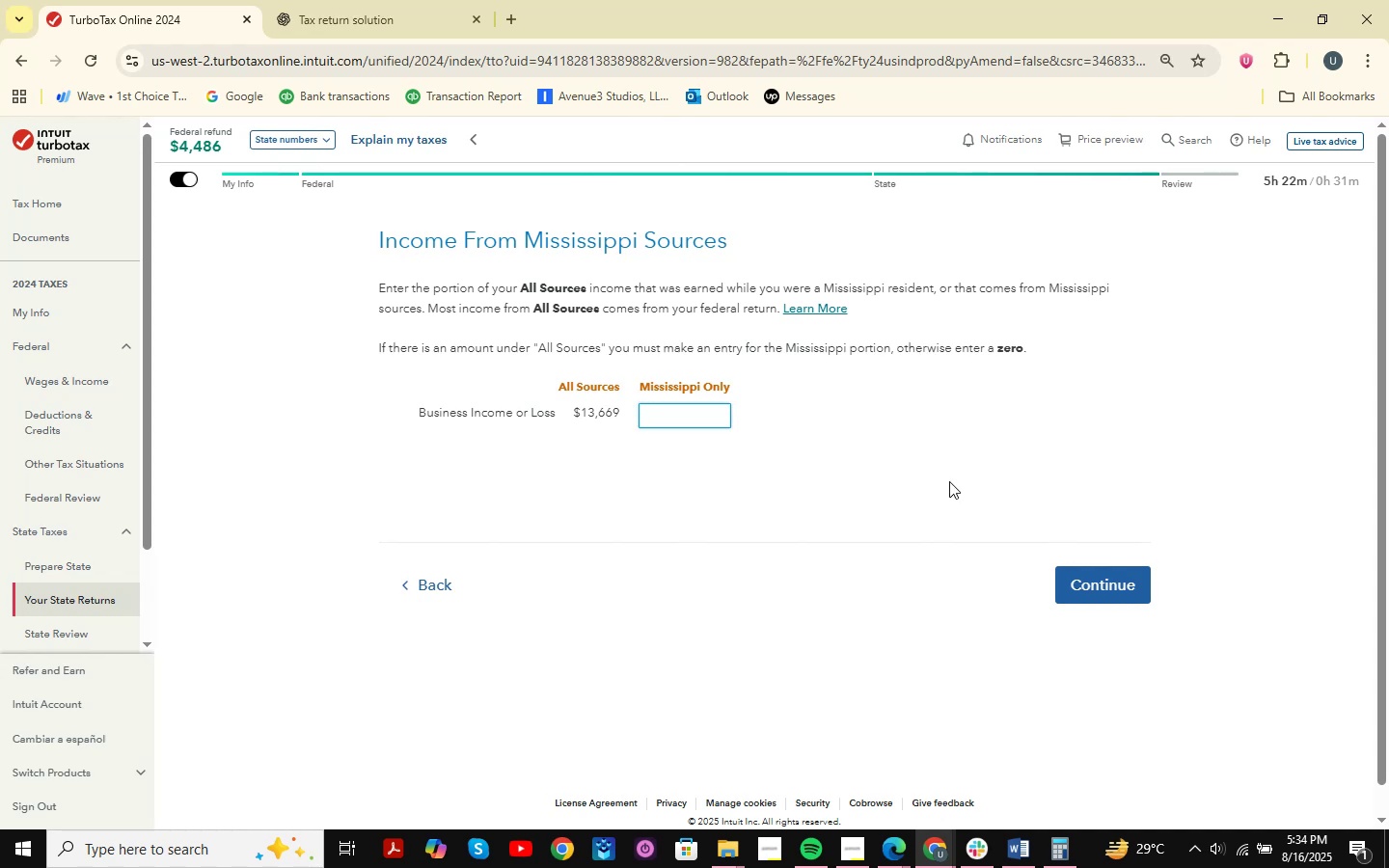 
left_click([929, 861])
 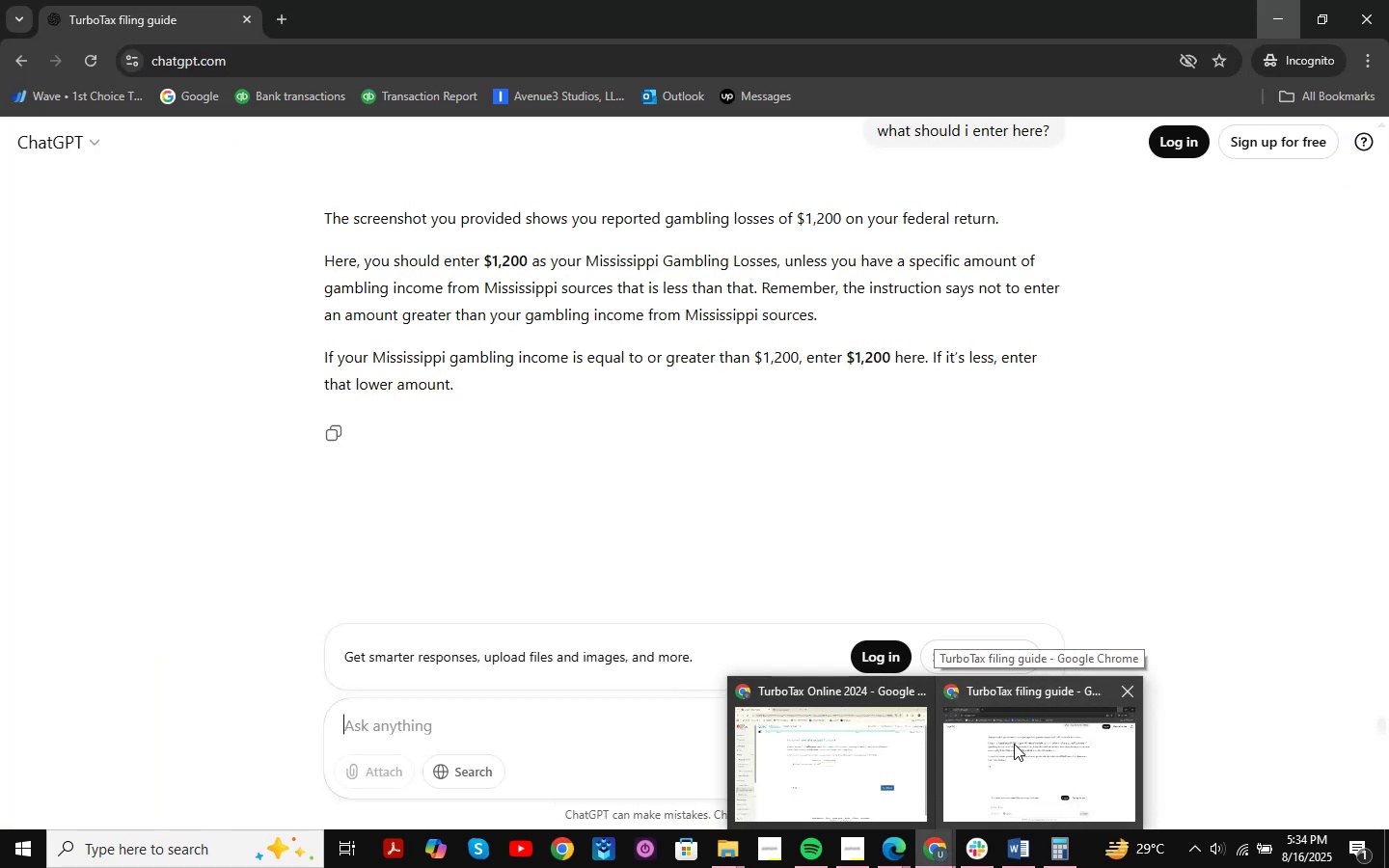 
left_click([1014, 744])
 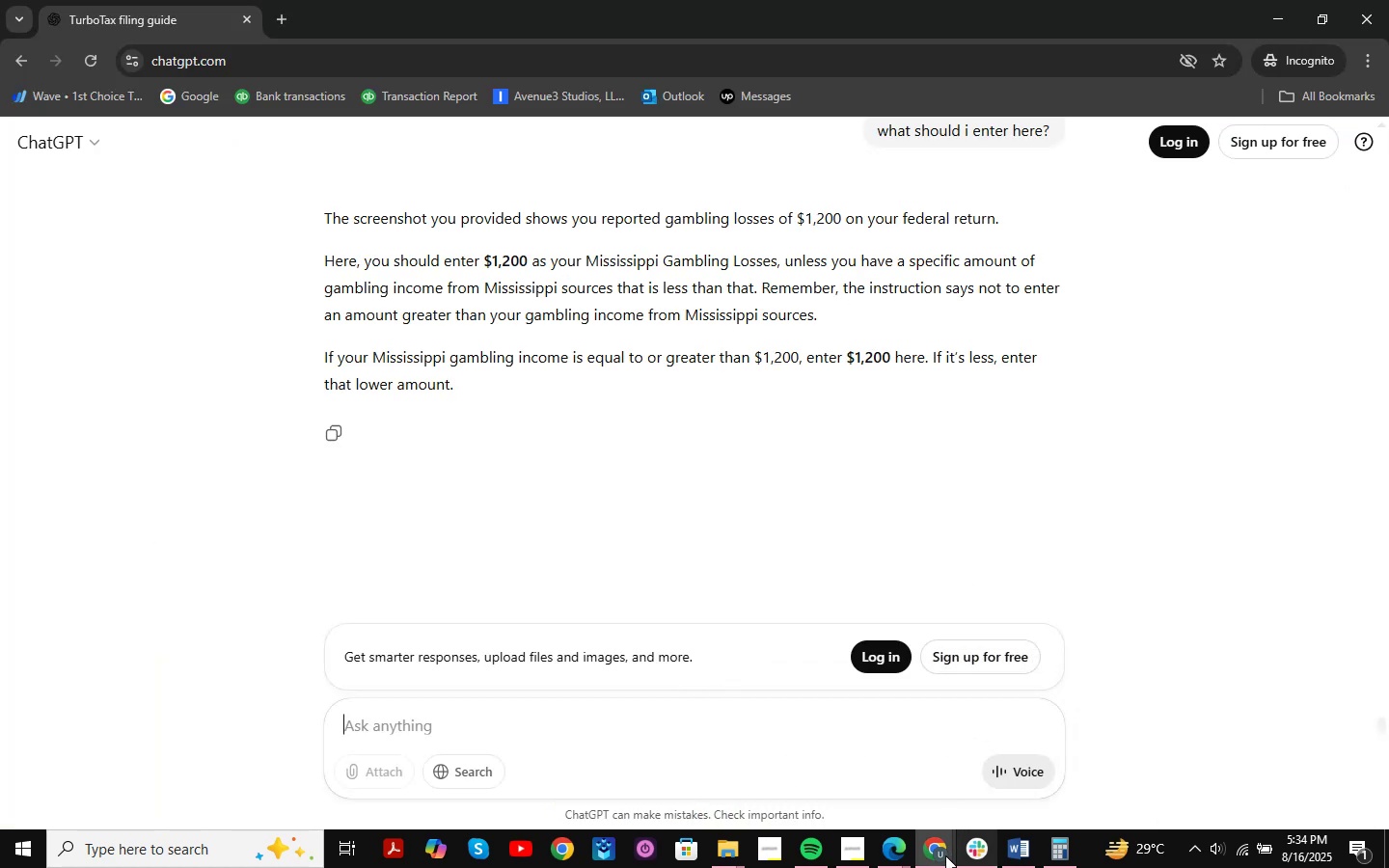 
double_click([887, 769])
 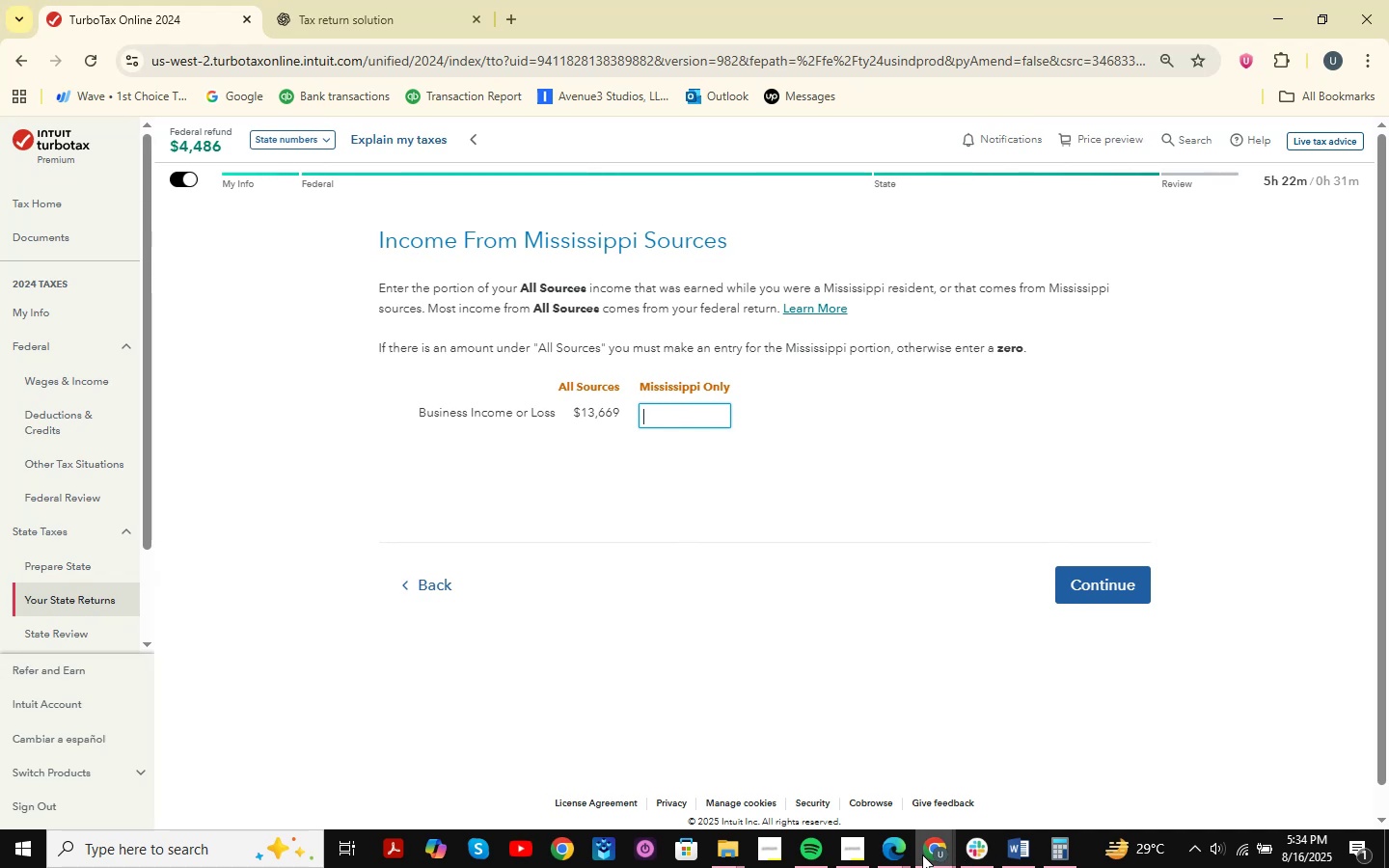 
double_click([1006, 759])
 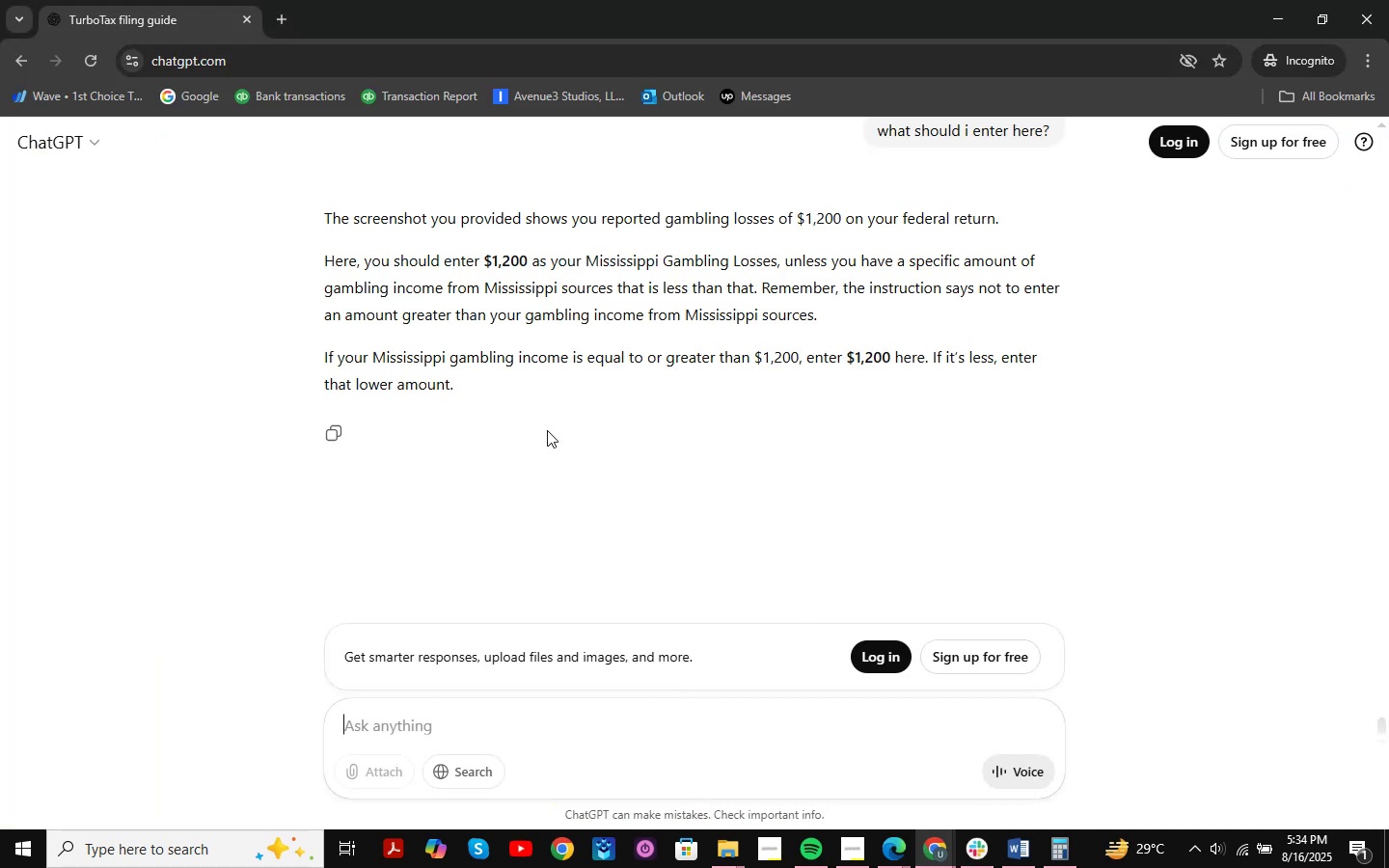 
wait(7.39)
 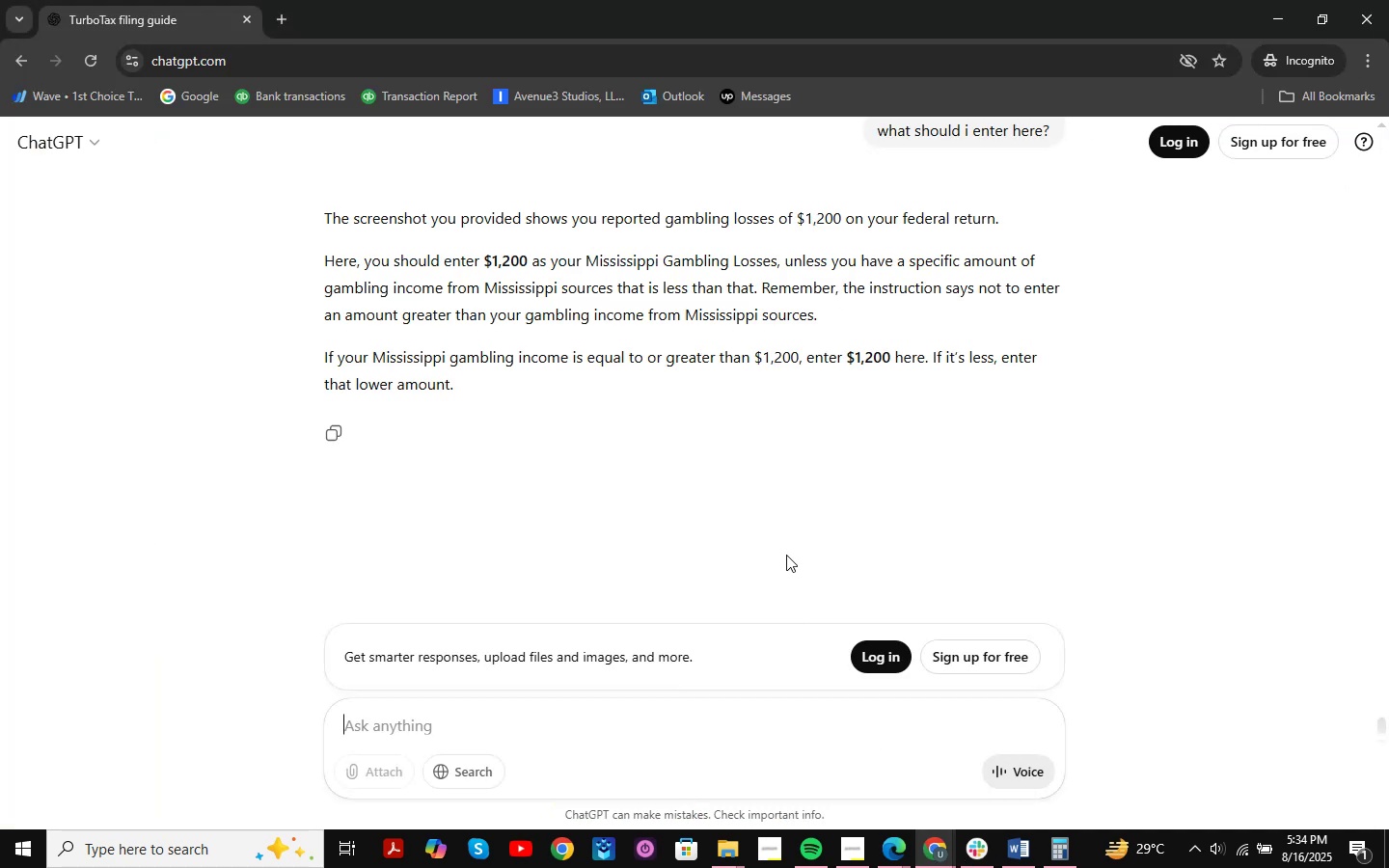 
left_click([943, 853])
 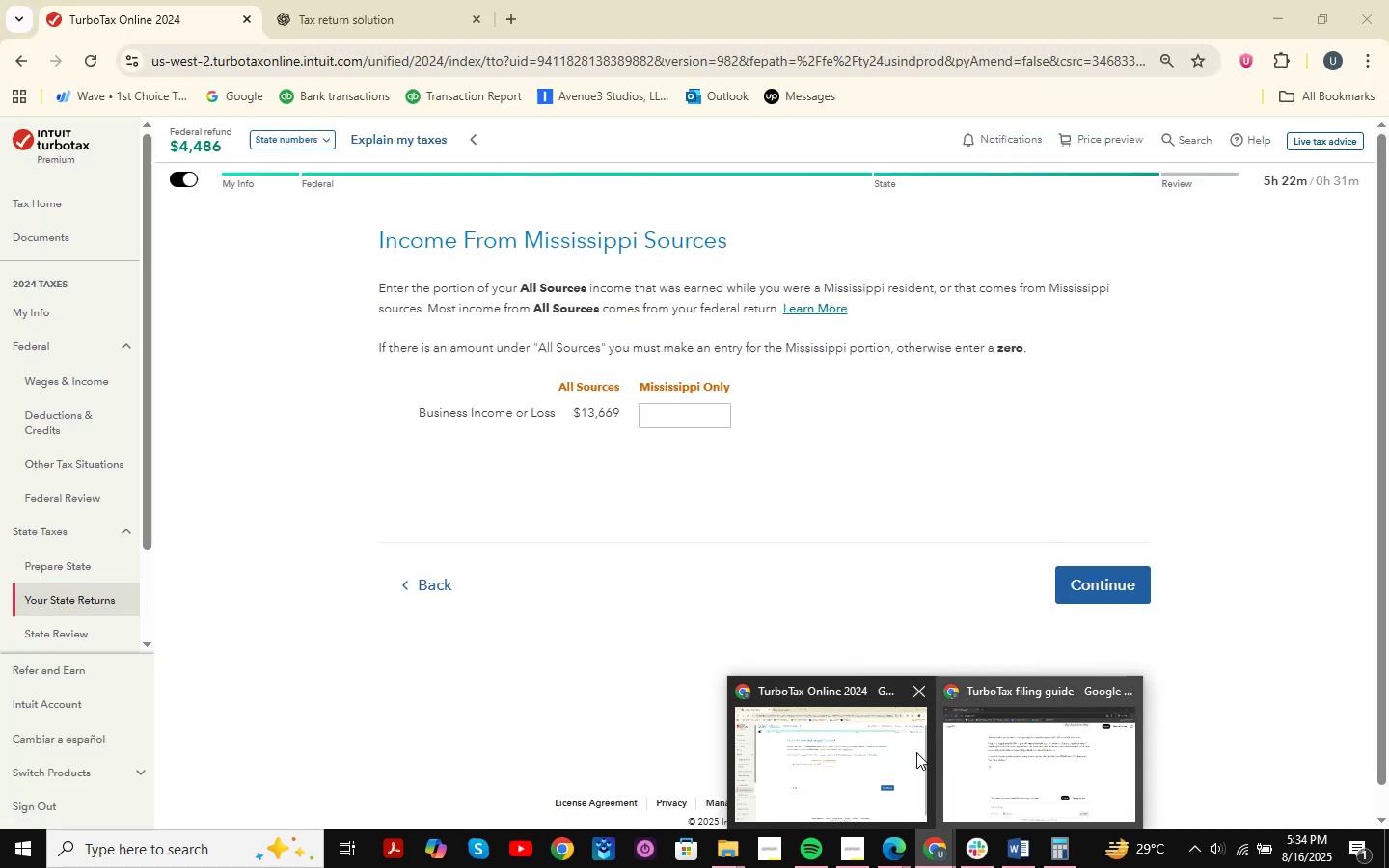 
left_click([813, 752])
 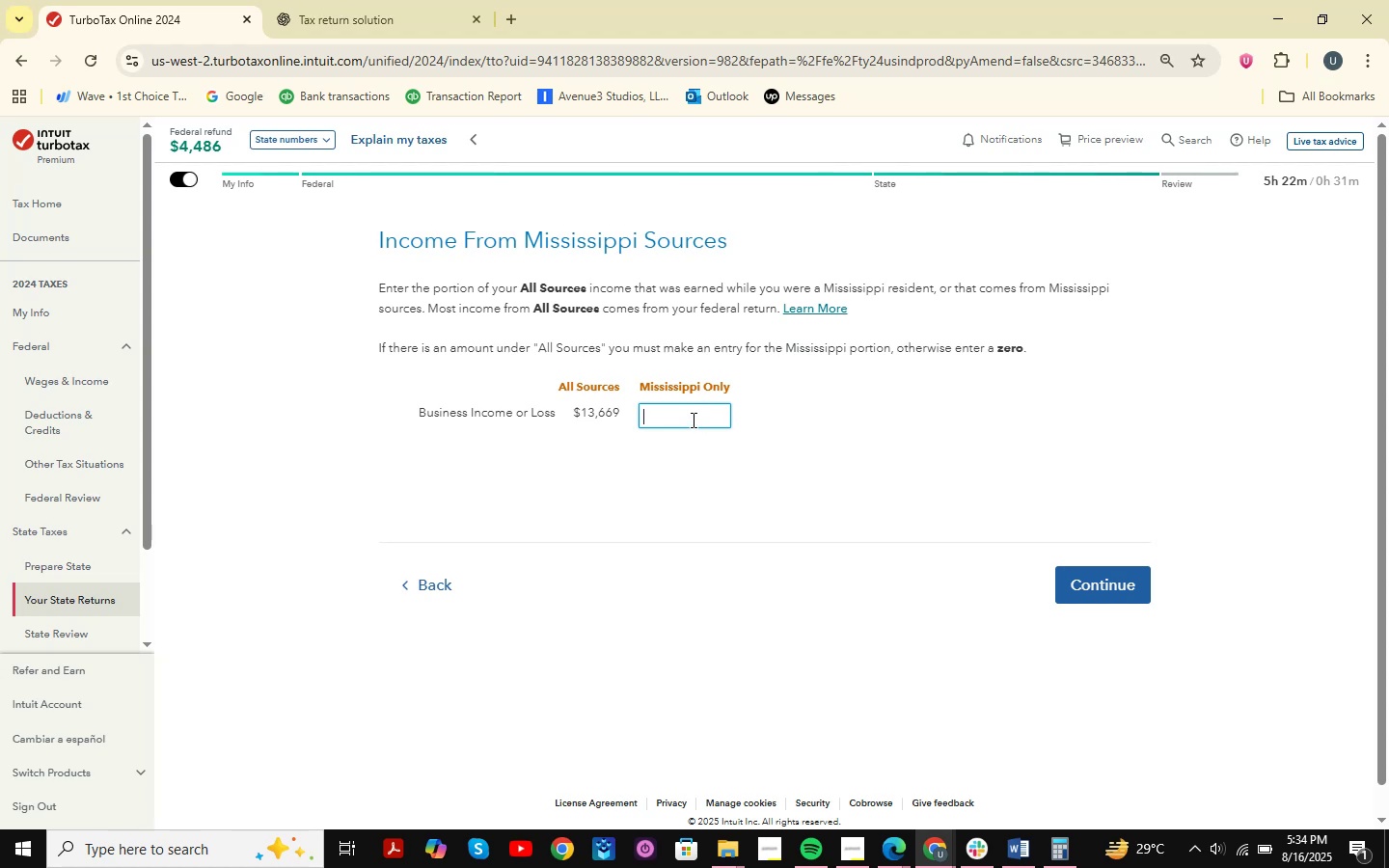 
wait(25.24)
 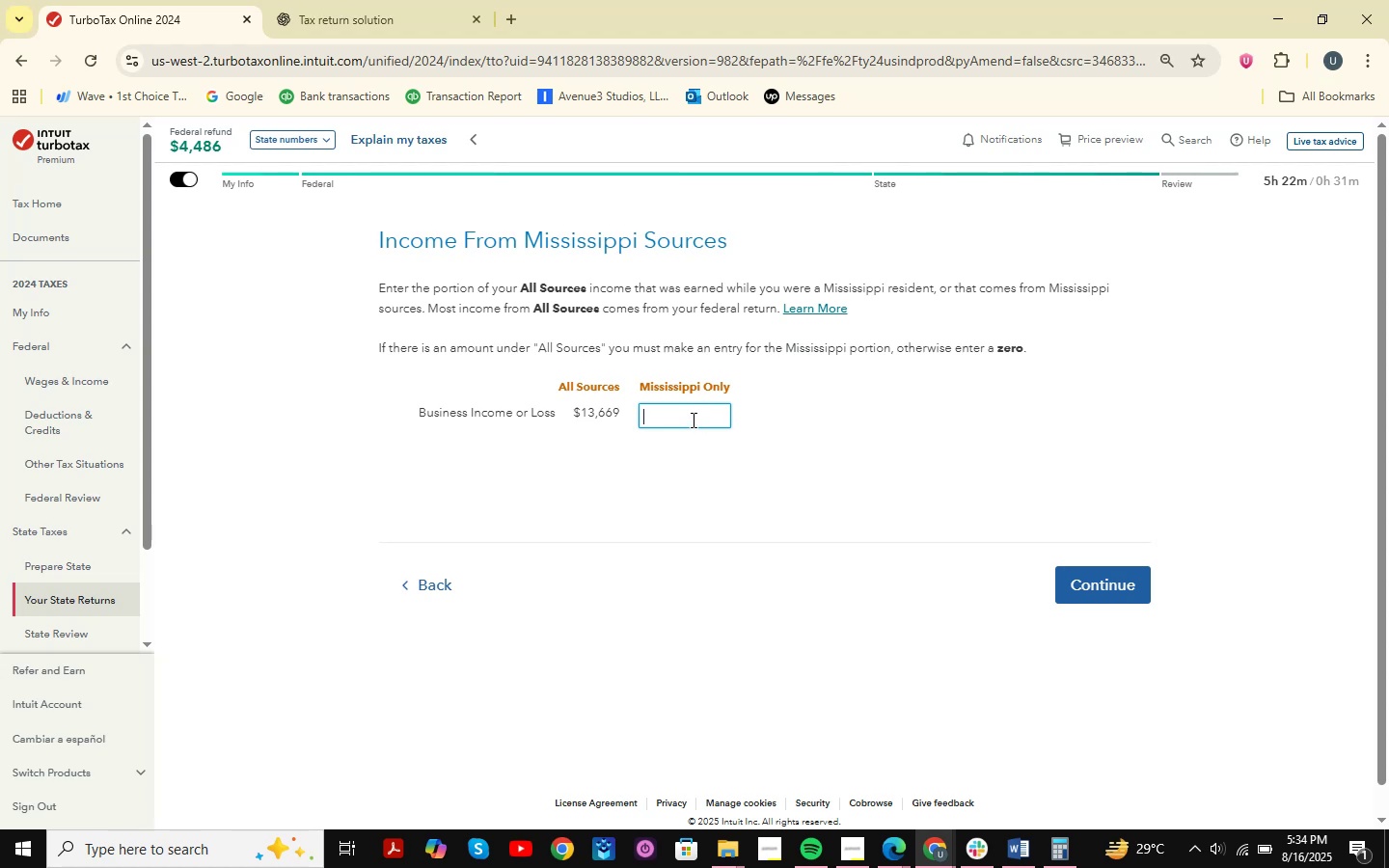 
key(Shift+ShiftLeft)
 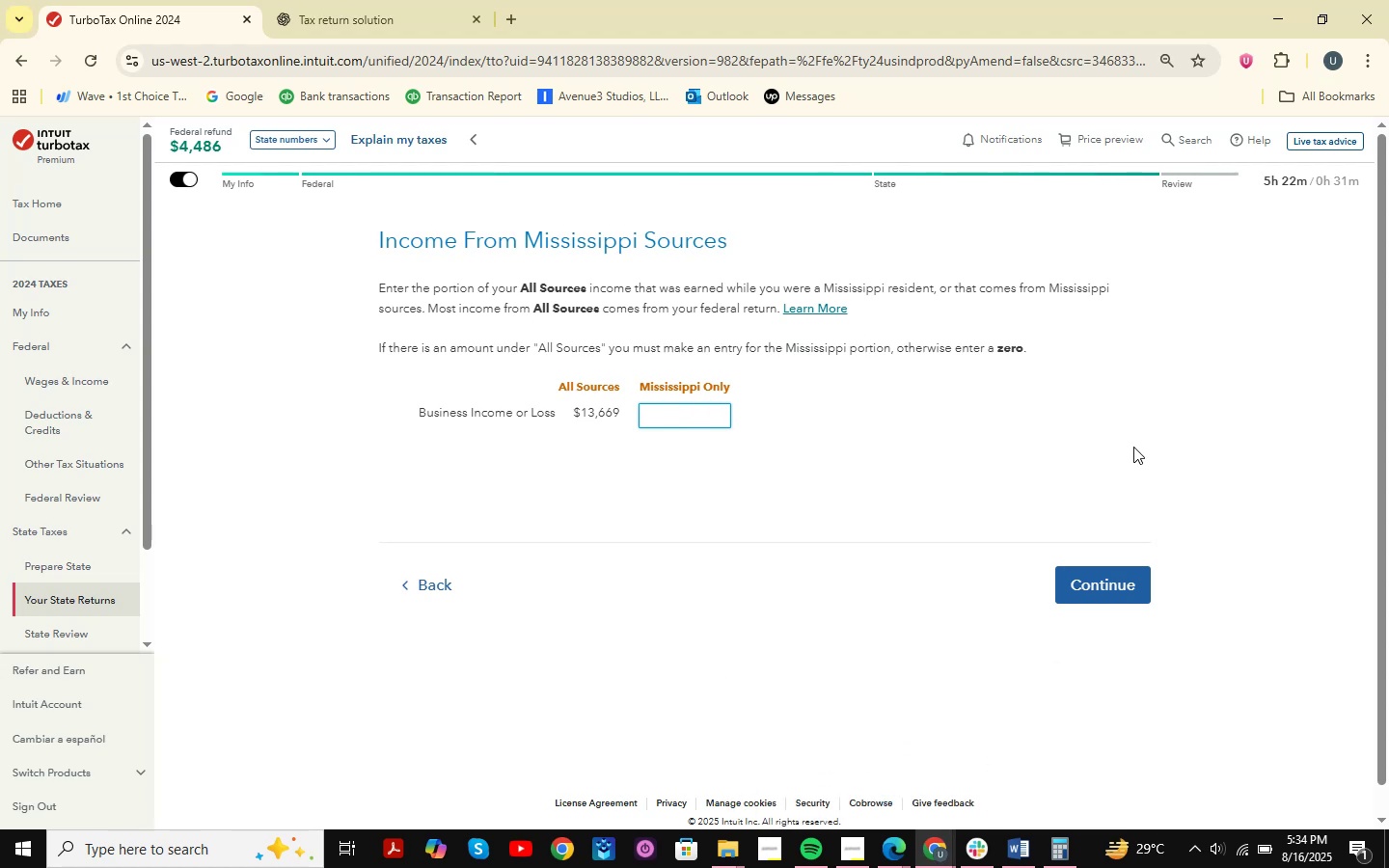 
key(Meta+Shift+MetaLeft)
 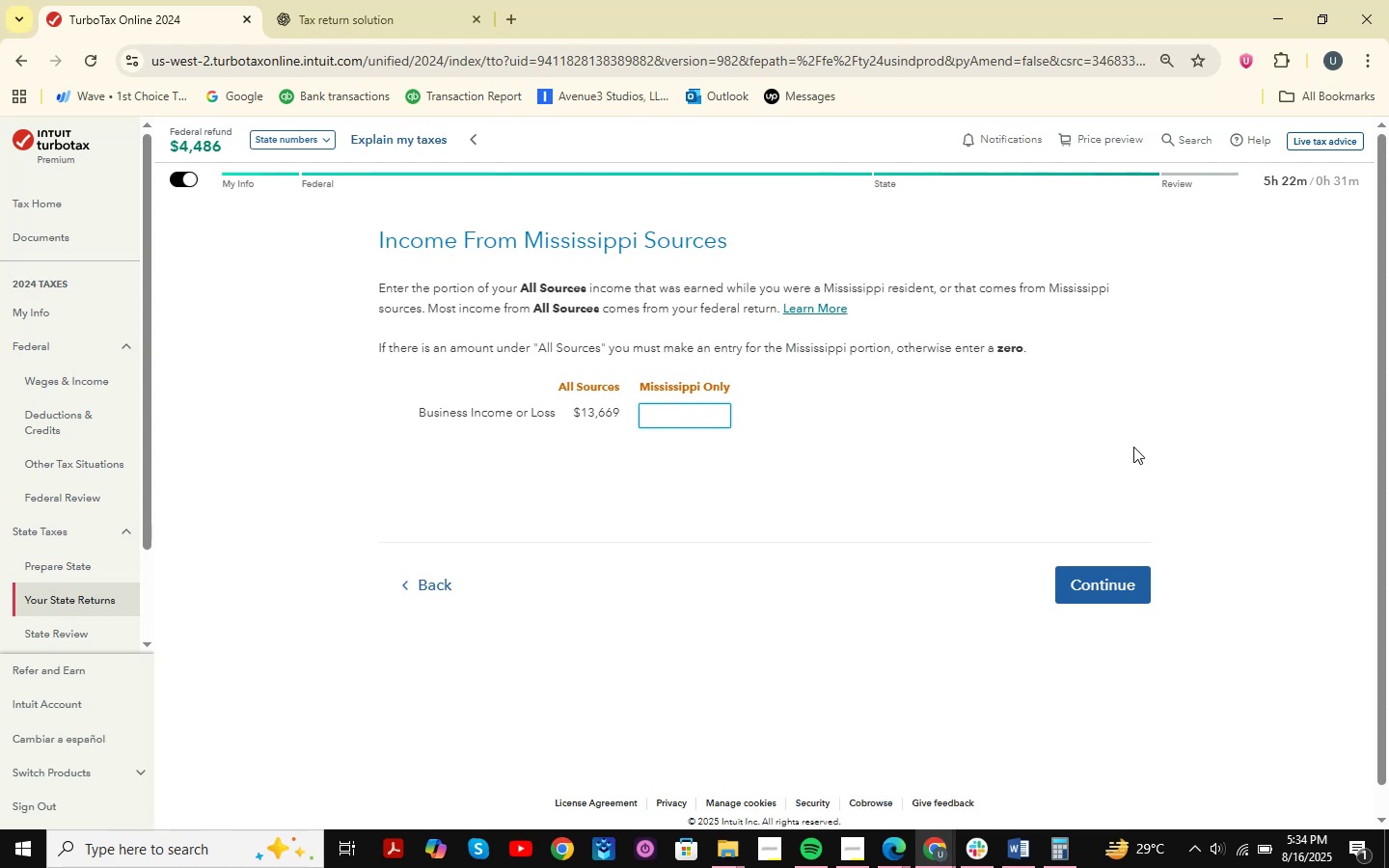 
key(Meta+Shift+S)
 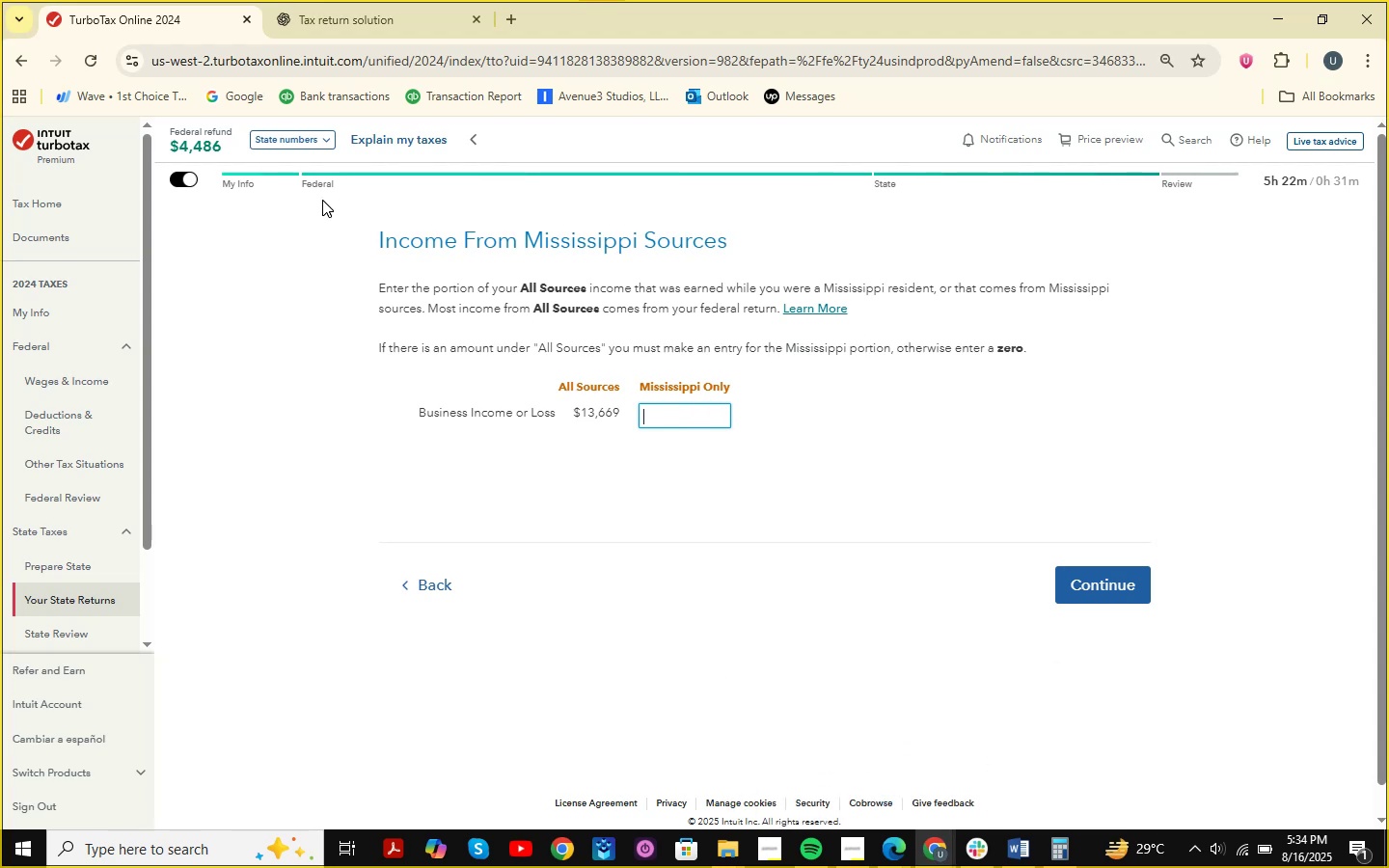 
left_click_drag(start_coordinate=[258, 188], to_coordinate=[1249, 762])
 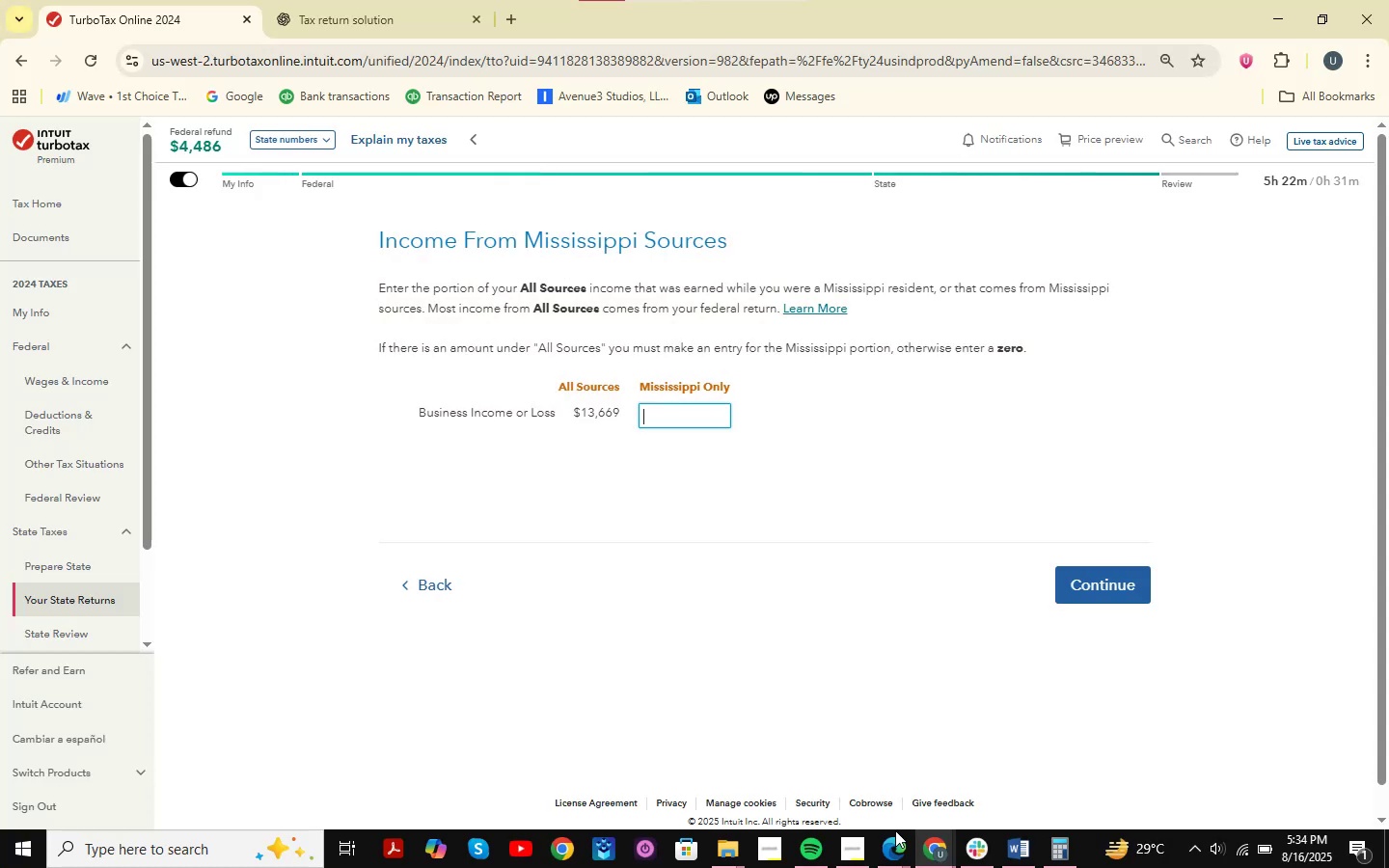 
left_click([918, 841])
 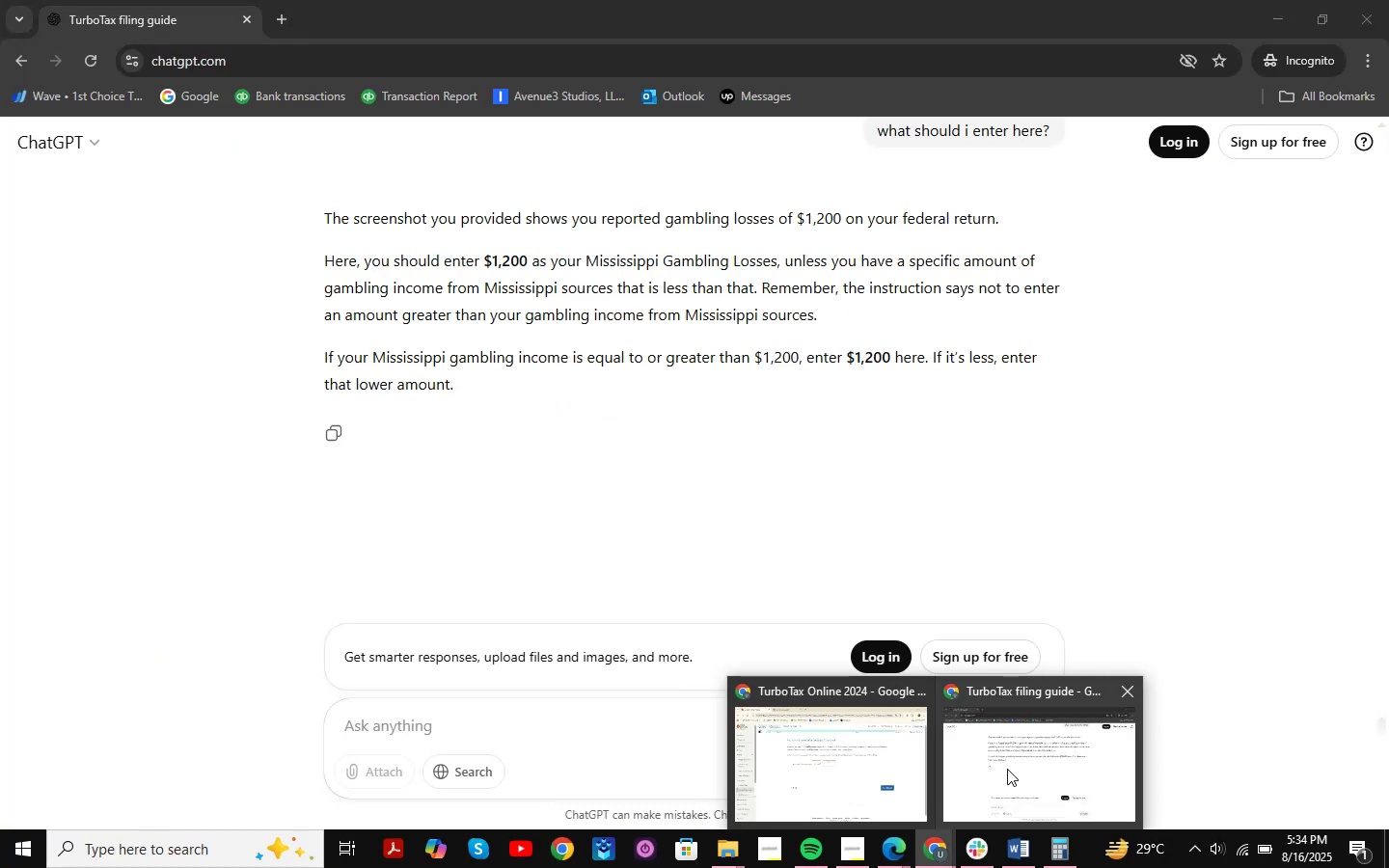 
left_click([1007, 769])
 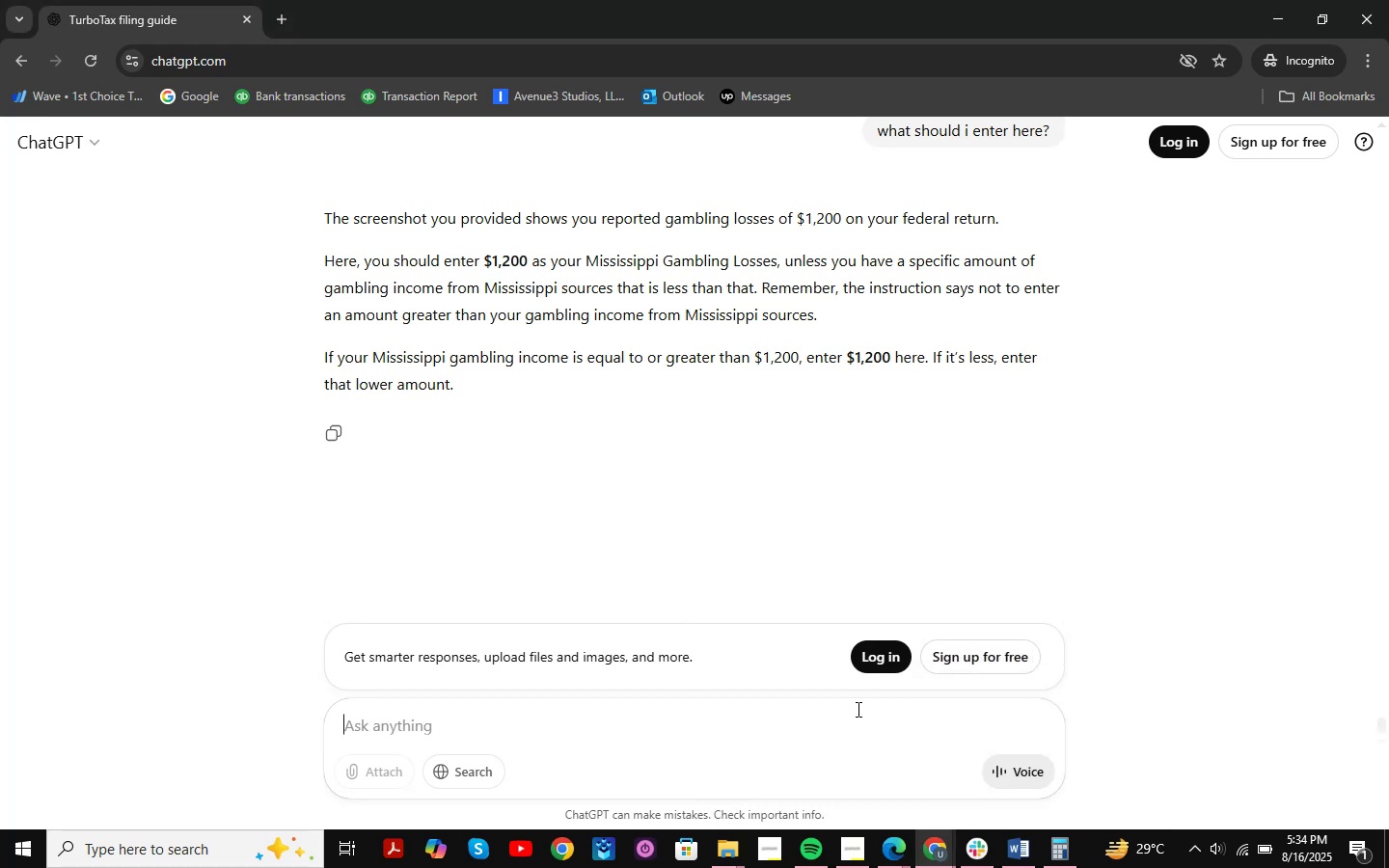 
key(Control+ControlLeft)
 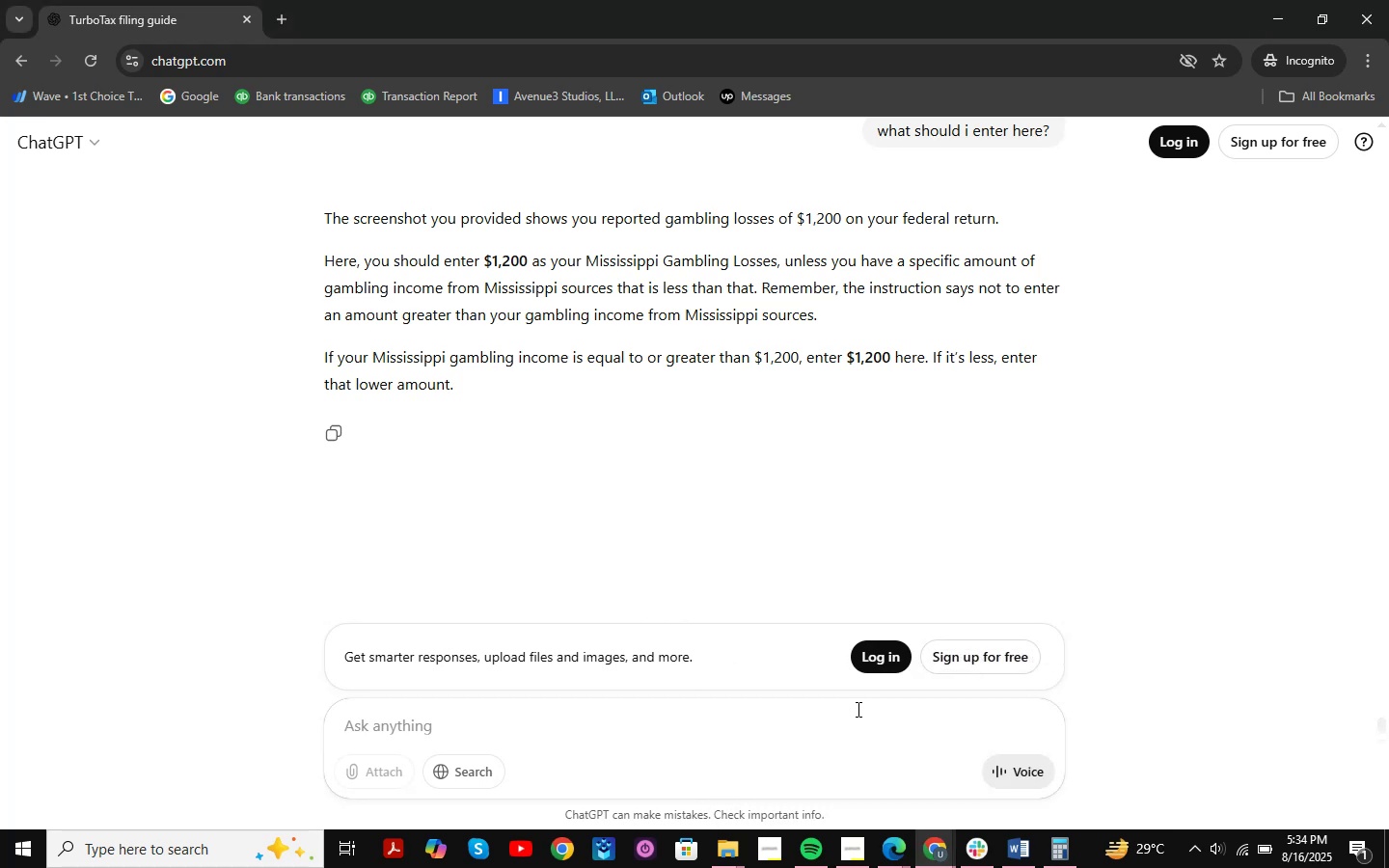 
key(Control+V)
 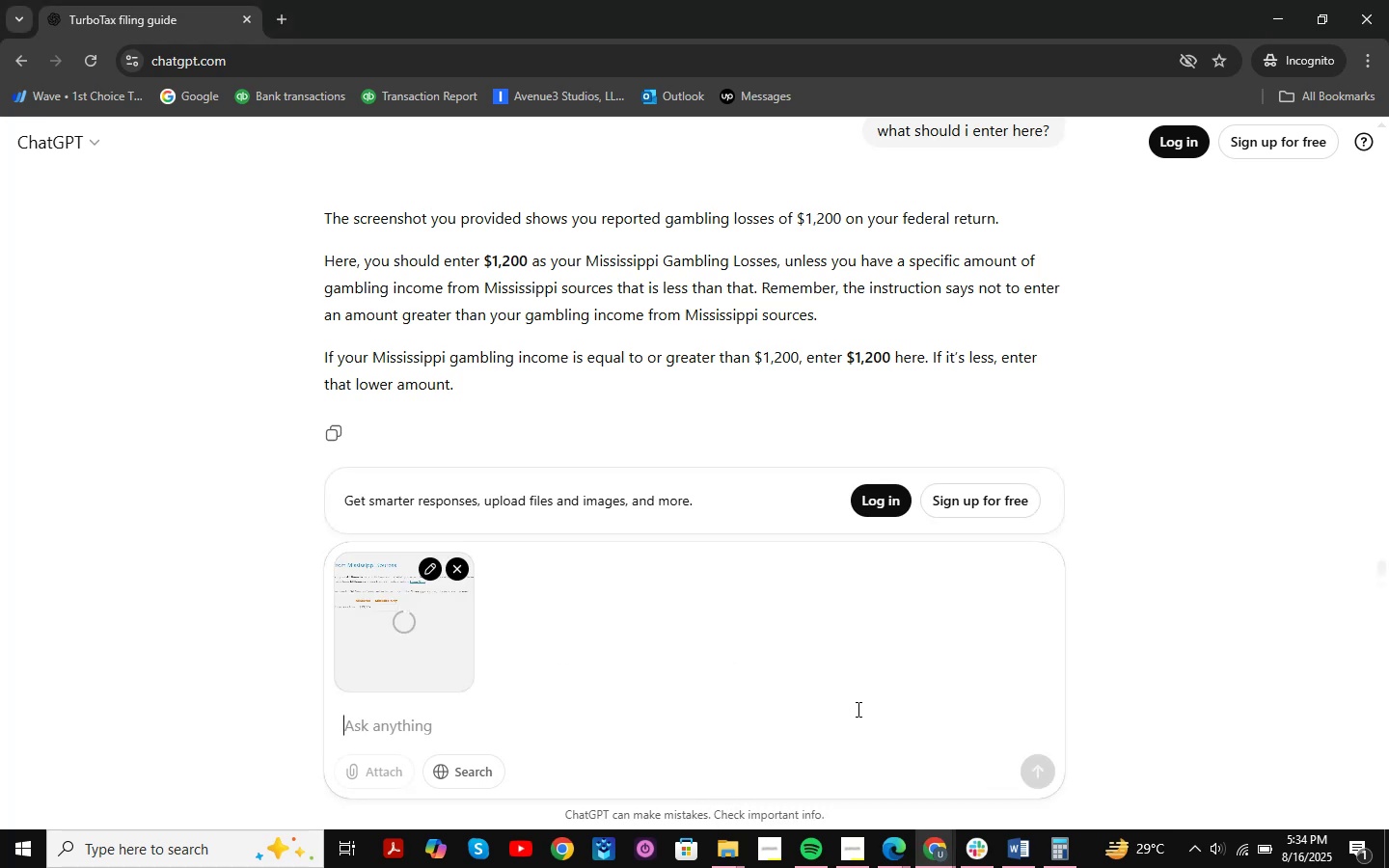 
type(based on the detail )
 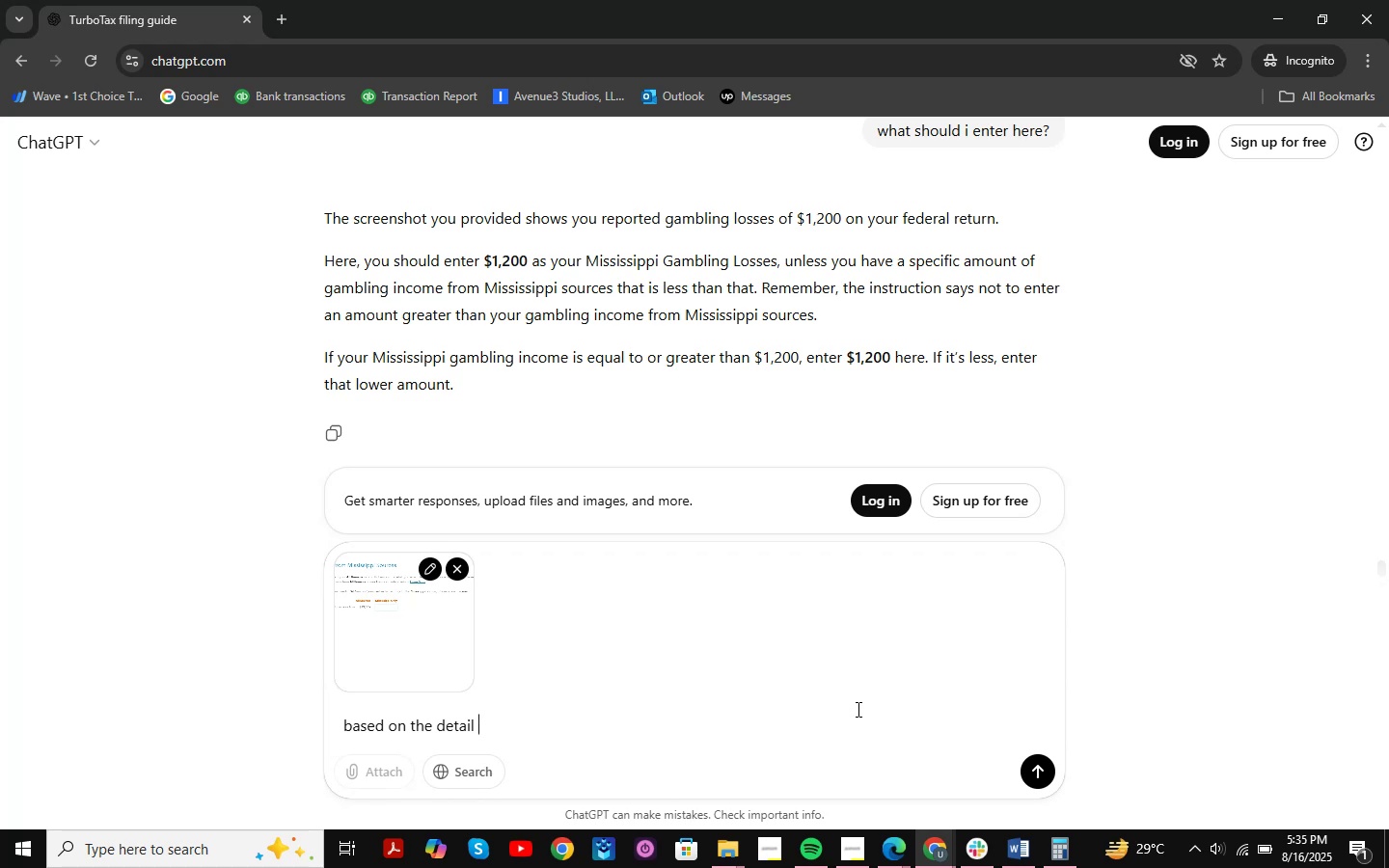 
wait(28.9)
 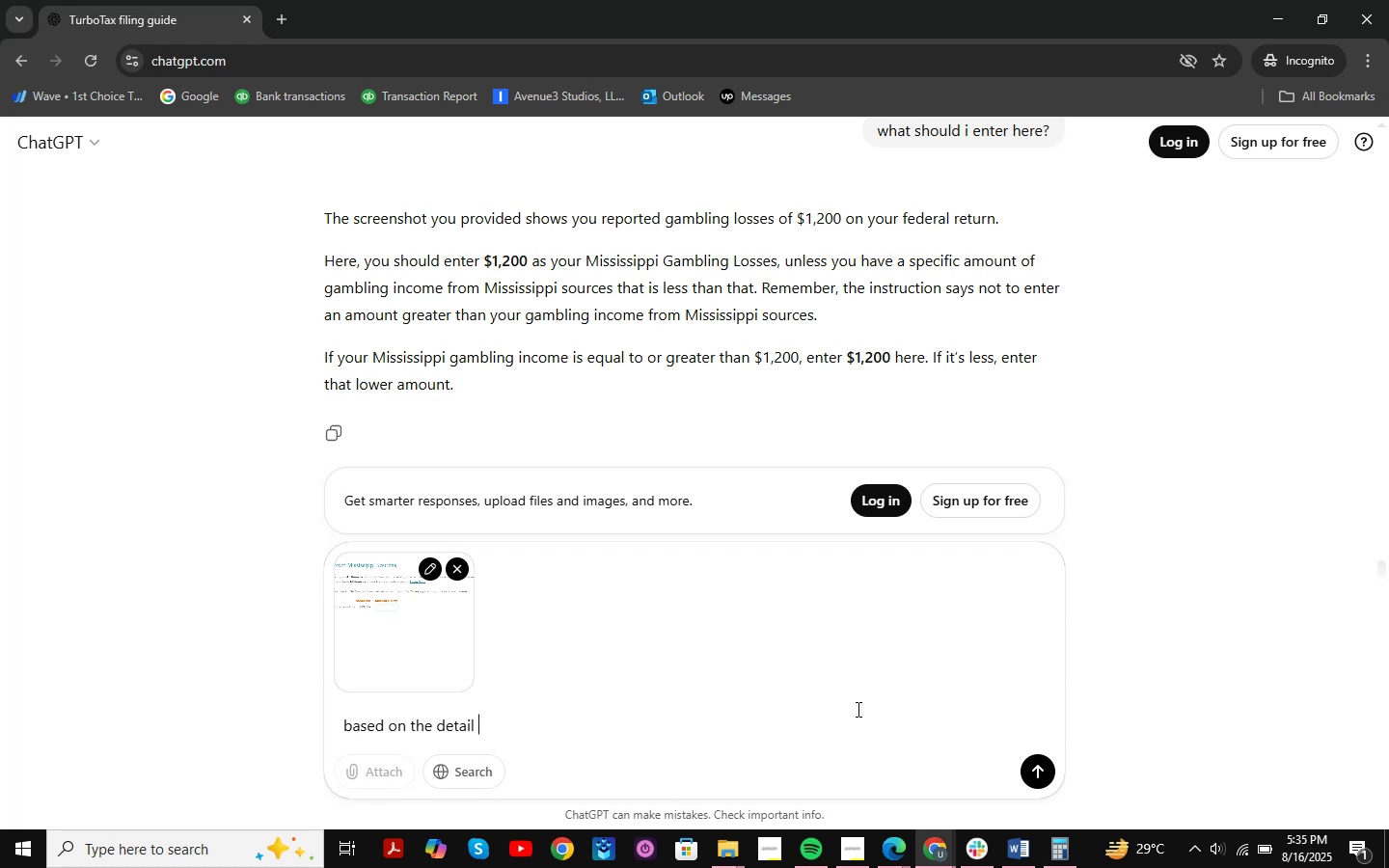 
scroll: coordinate [790, 588], scroll_direction: down, amount: 2.0
 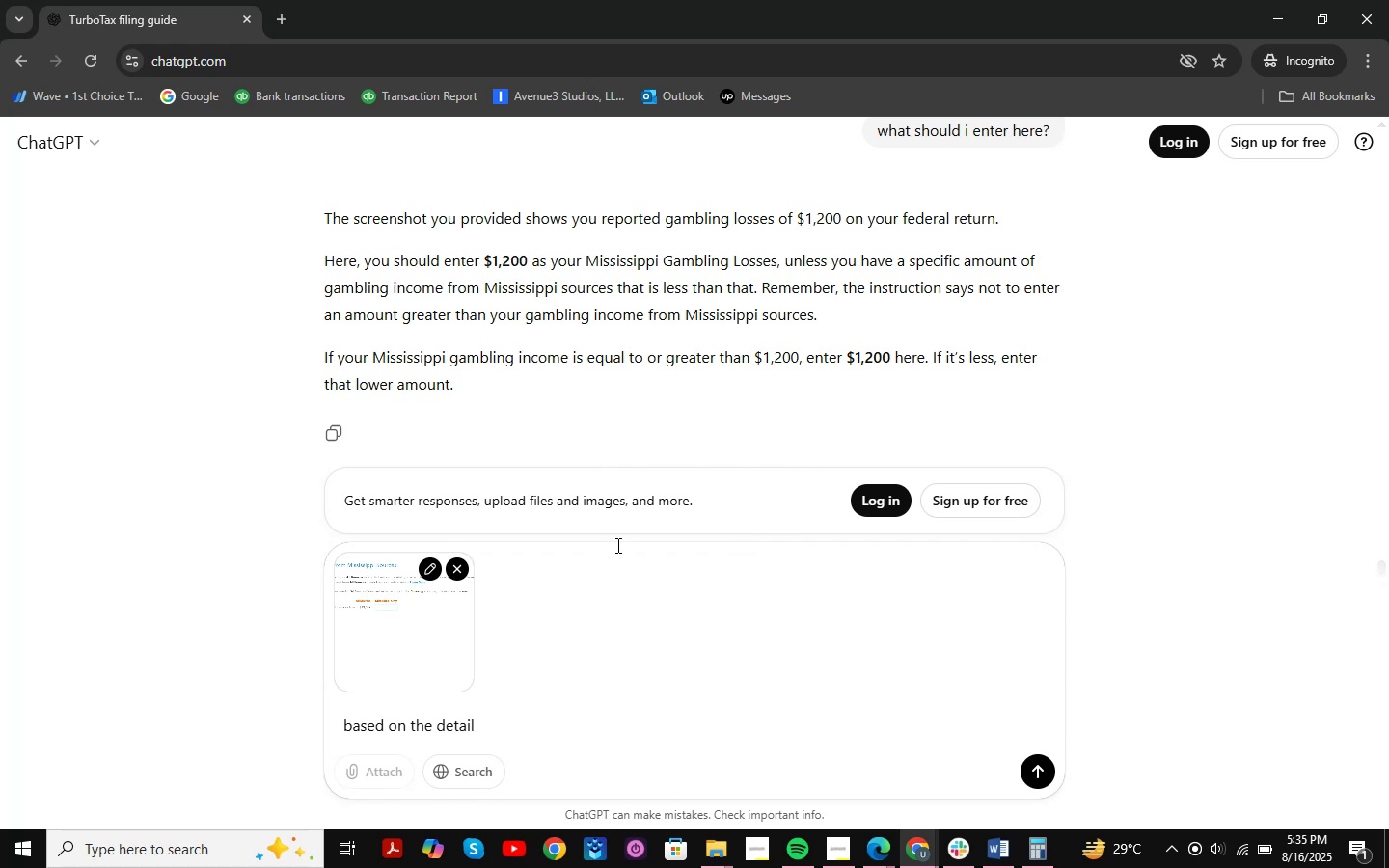 
wait(25.84)
 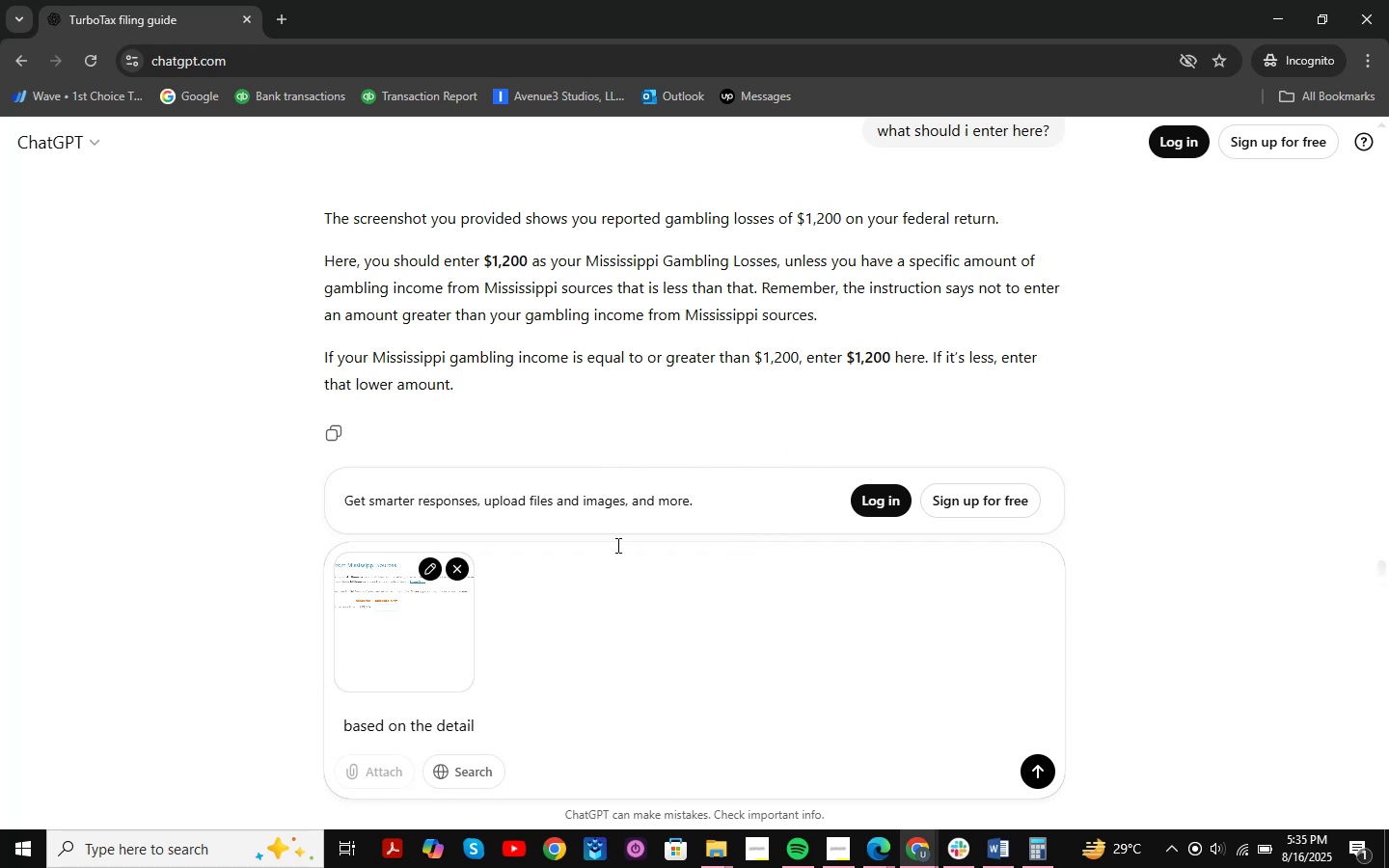 
scroll: coordinate [607, 467], scroll_direction: down, amount: 1.0
 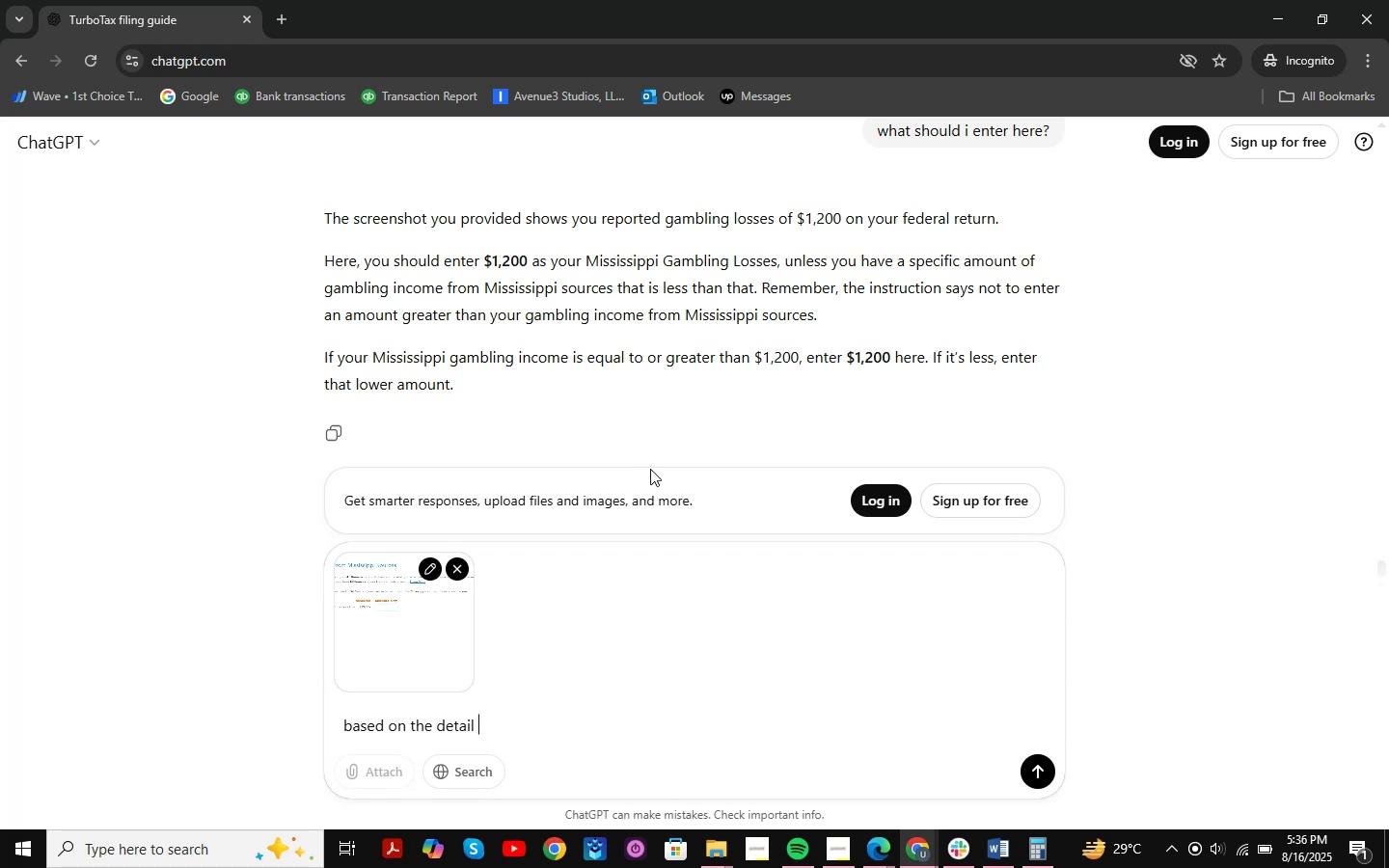 
wait(13.95)
 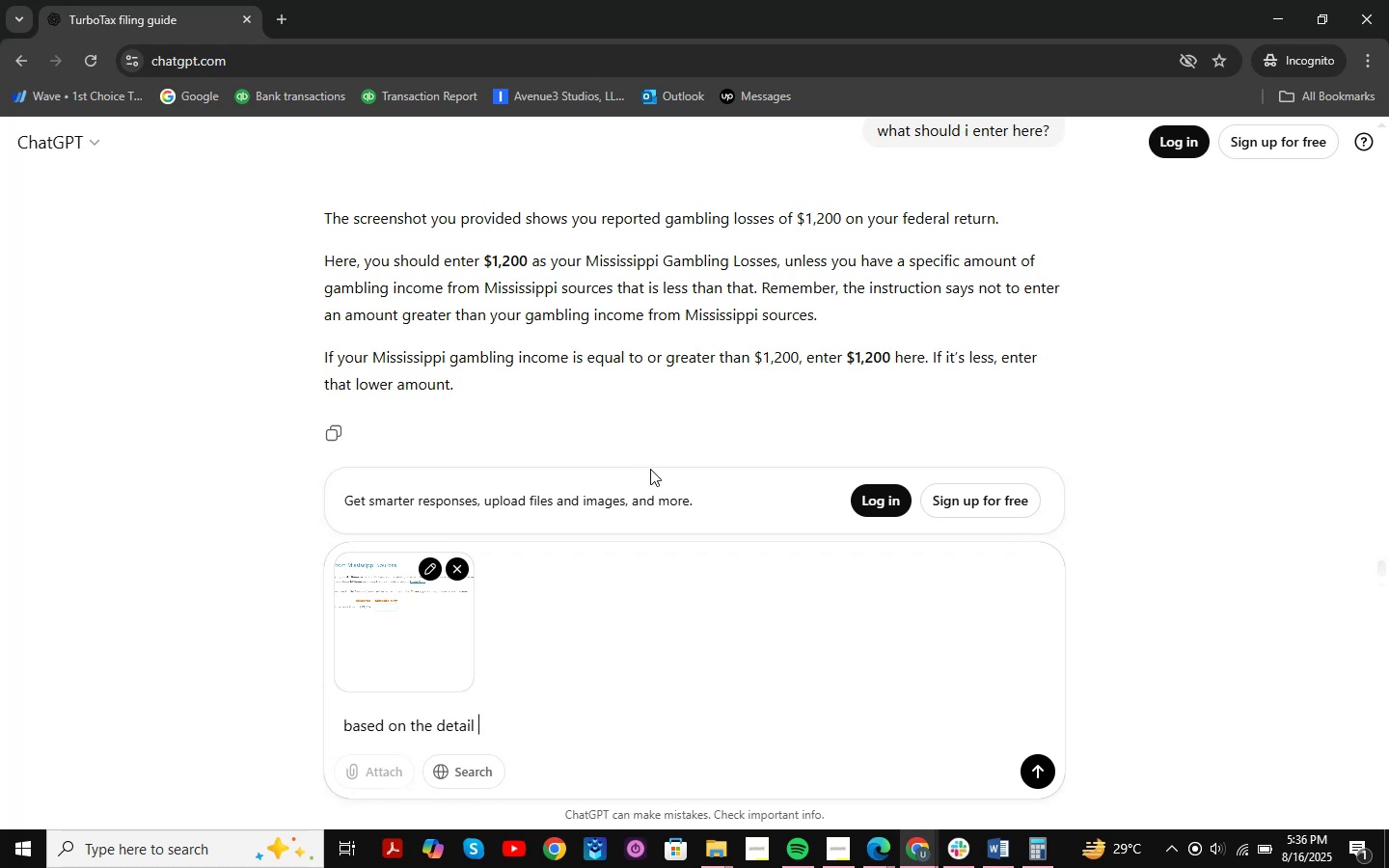 
scroll: coordinate [557, 554], scroll_direction: down, amount: 2.0
 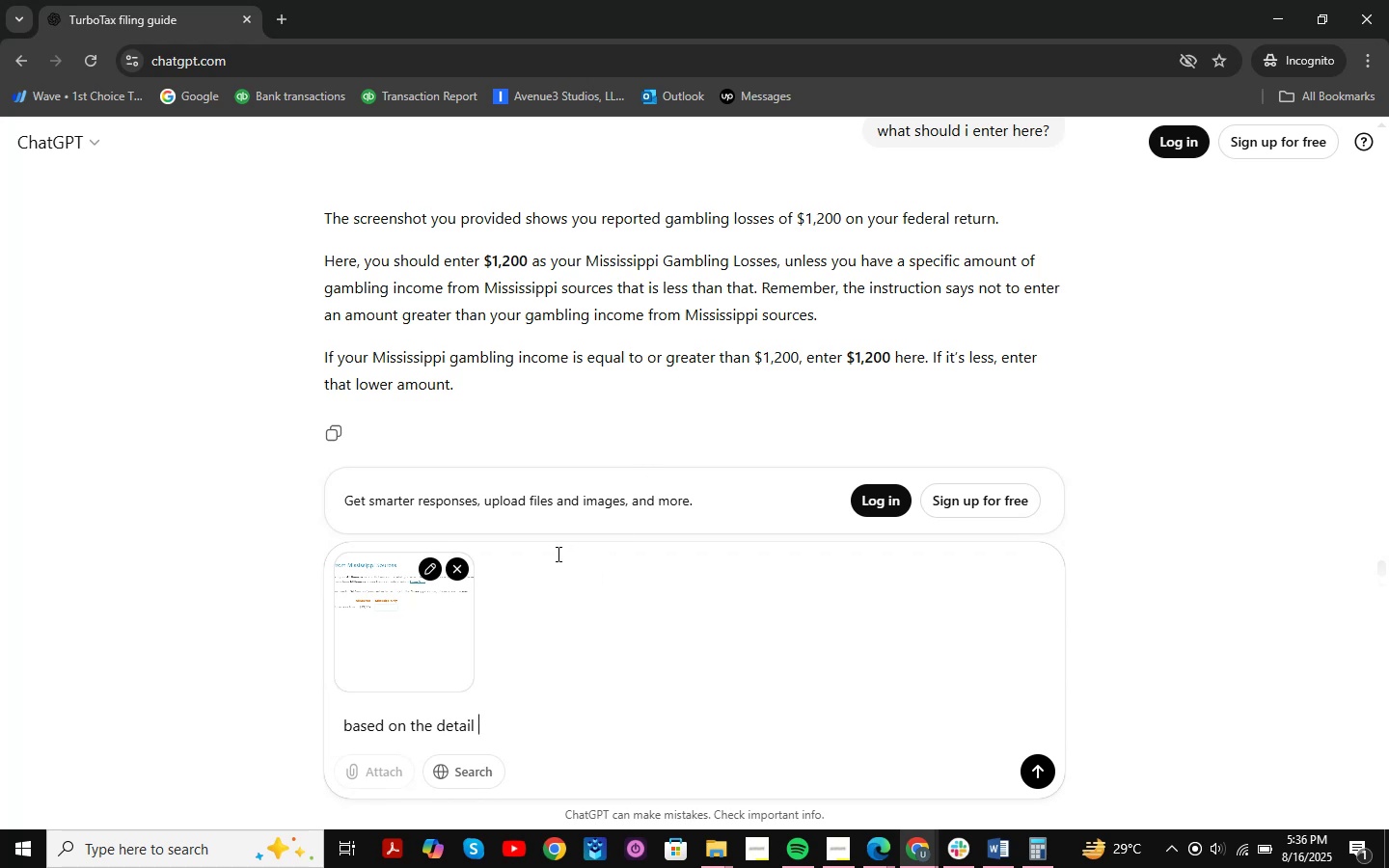 
left_click_drag(start_coordinate=[470, 207], to_coordinate=[932, 258])
 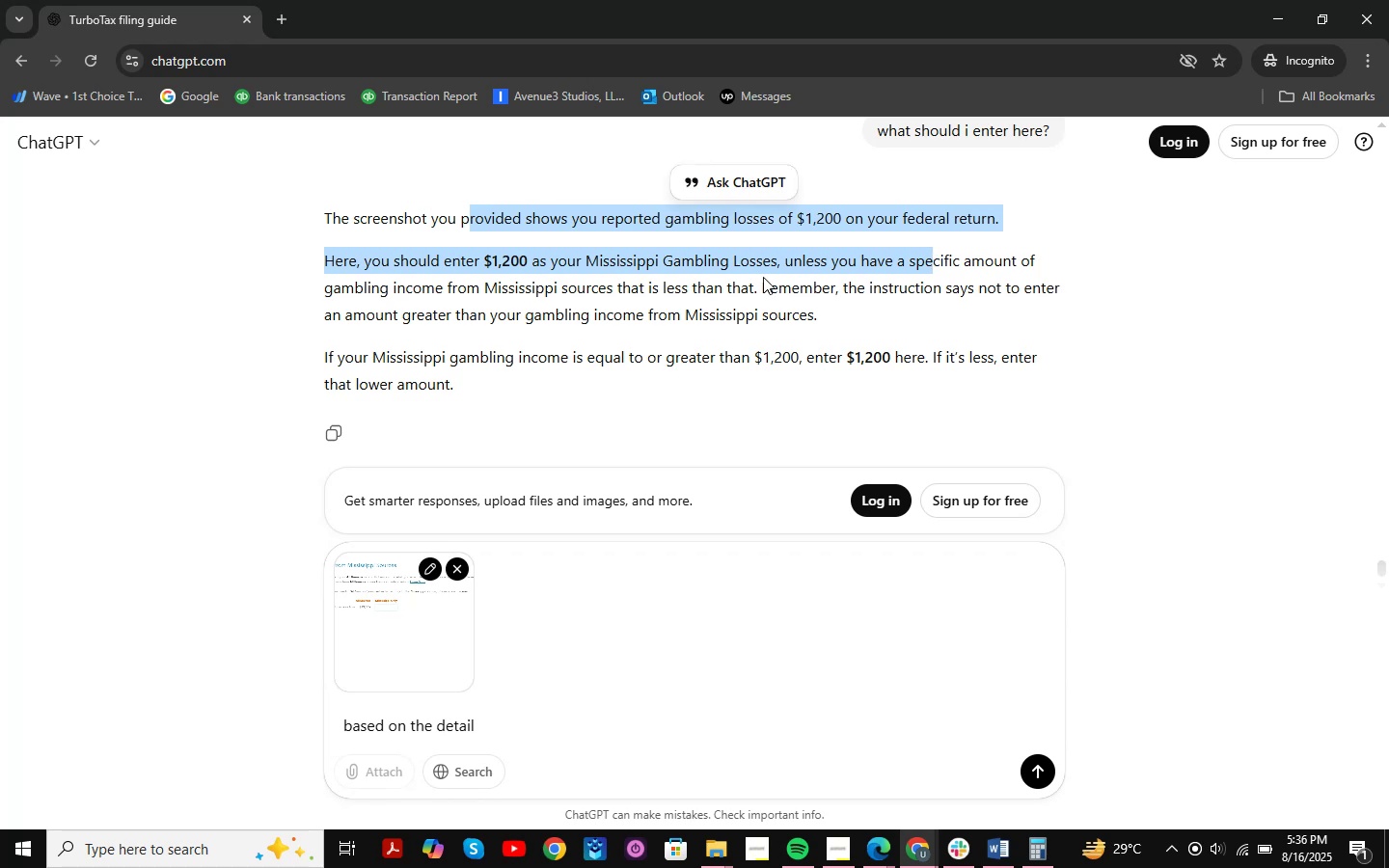 
left_click([745, 283])
 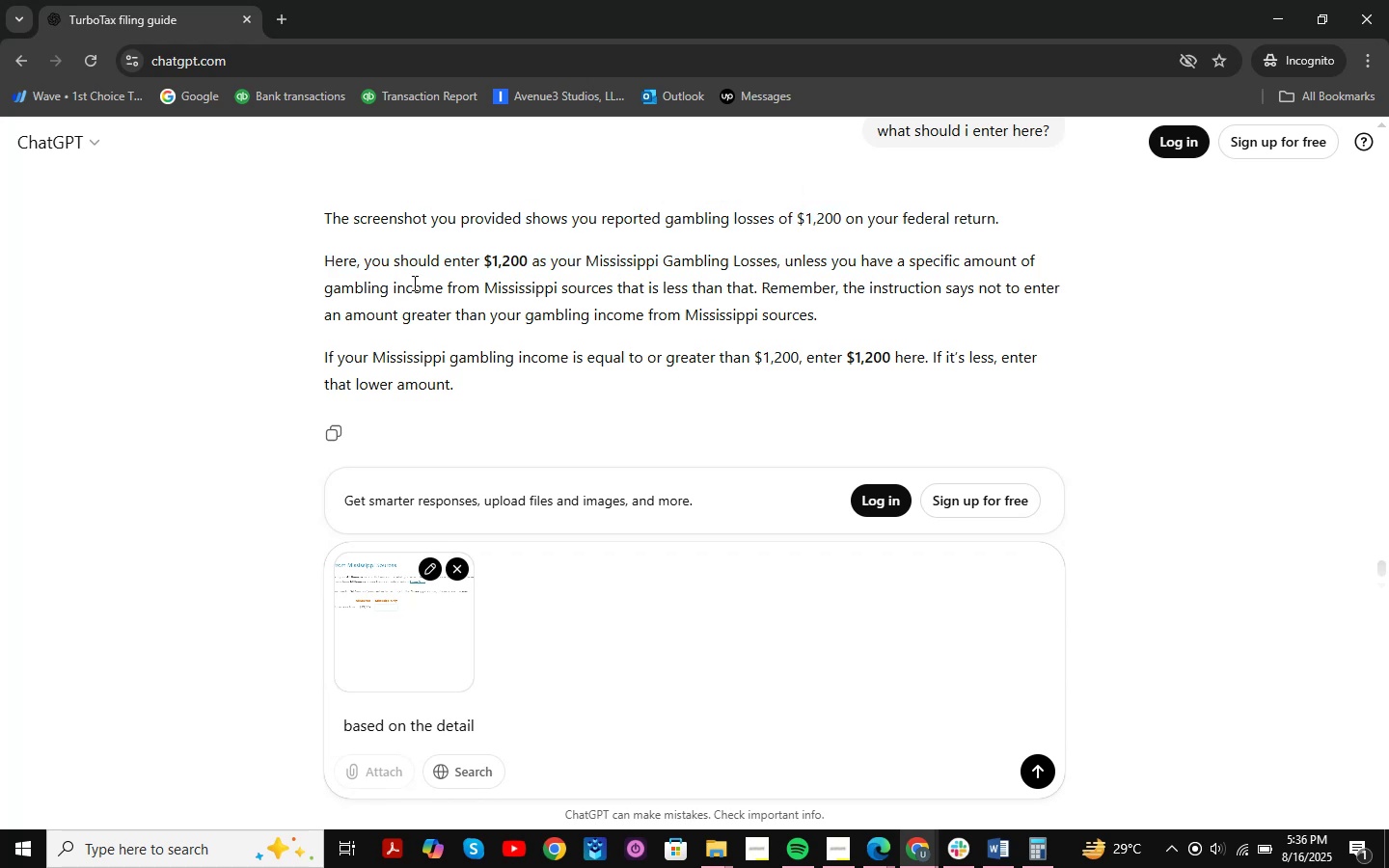 
left_click_drag(start_coordinate=[376, 276], to_coordinate=[1062, 276])
 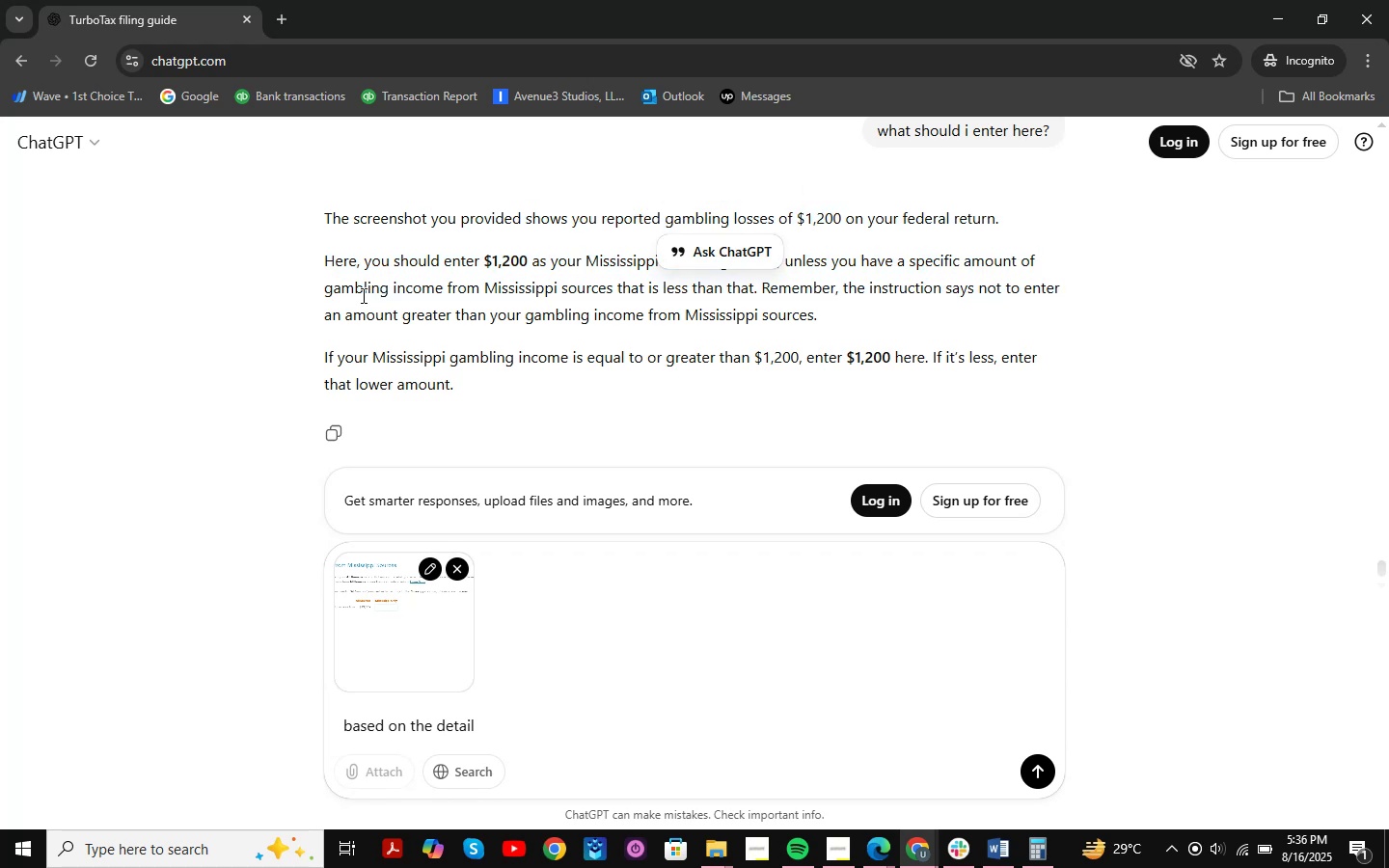 
left_click_drag(start_coordinate=[453, 280], to_coordinate=[976, 282])
 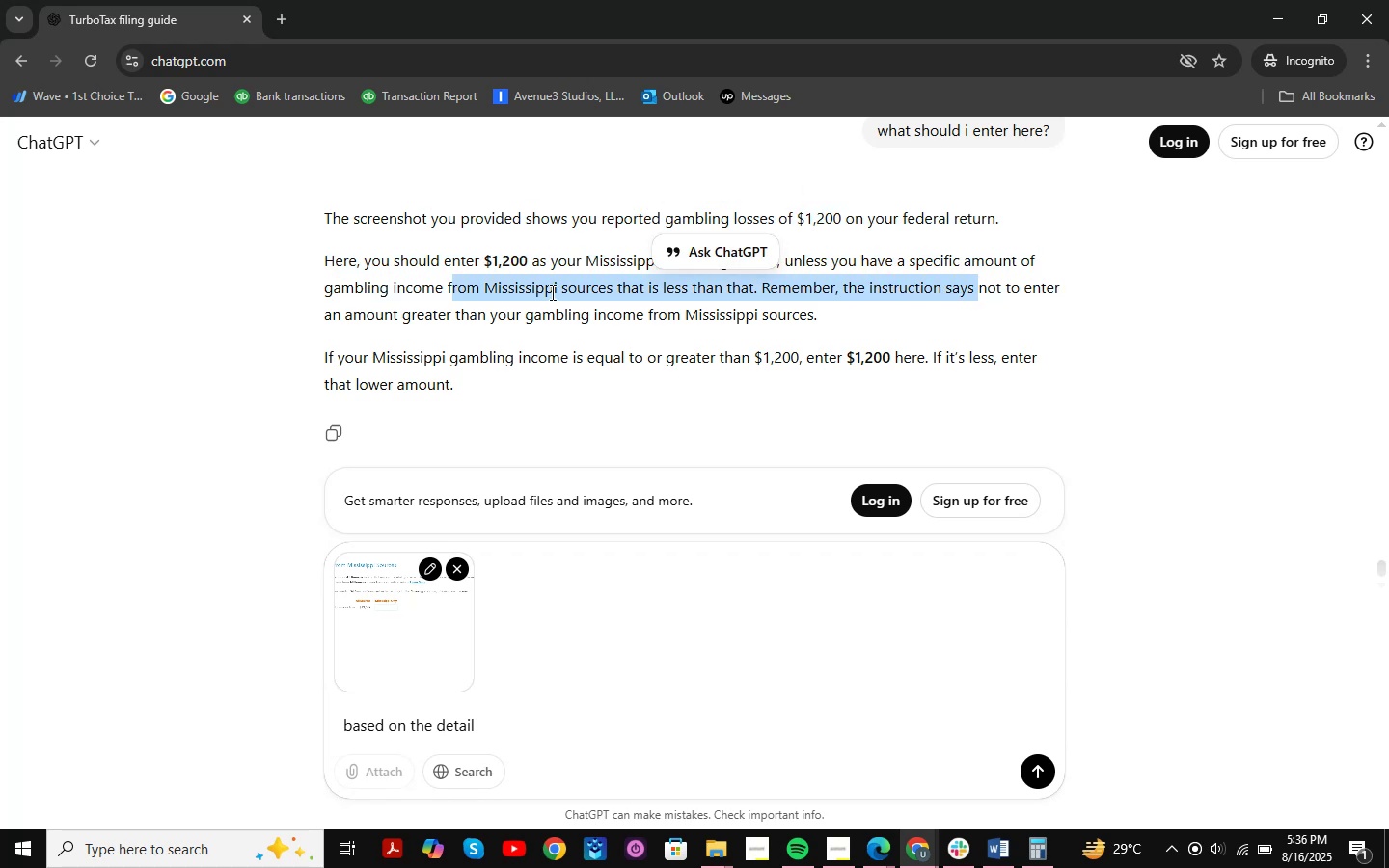 
left_click([551, 292])
 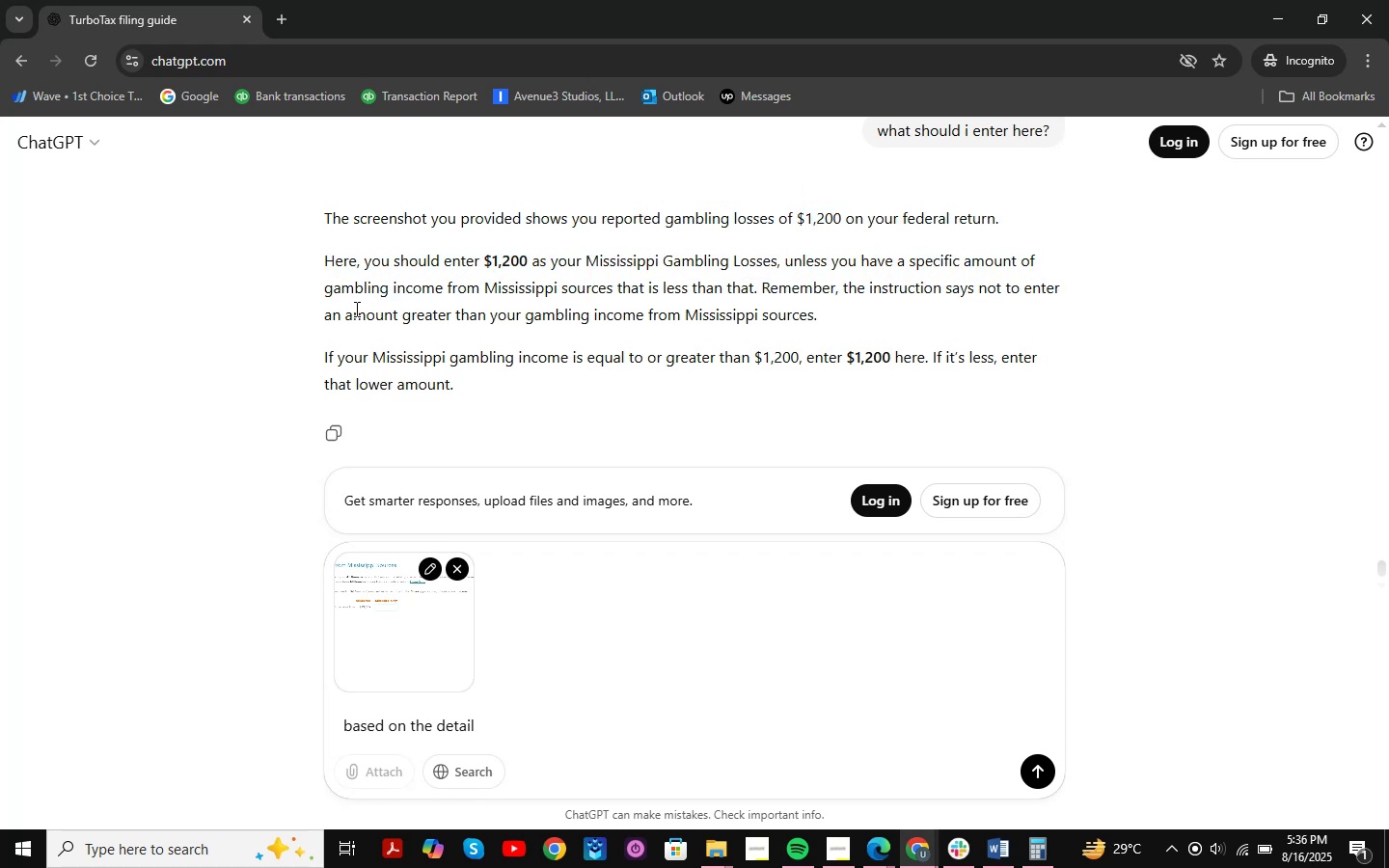 
left_click_drag(start_coordinate=[324, 315], to_coordinate=[911, 324])
 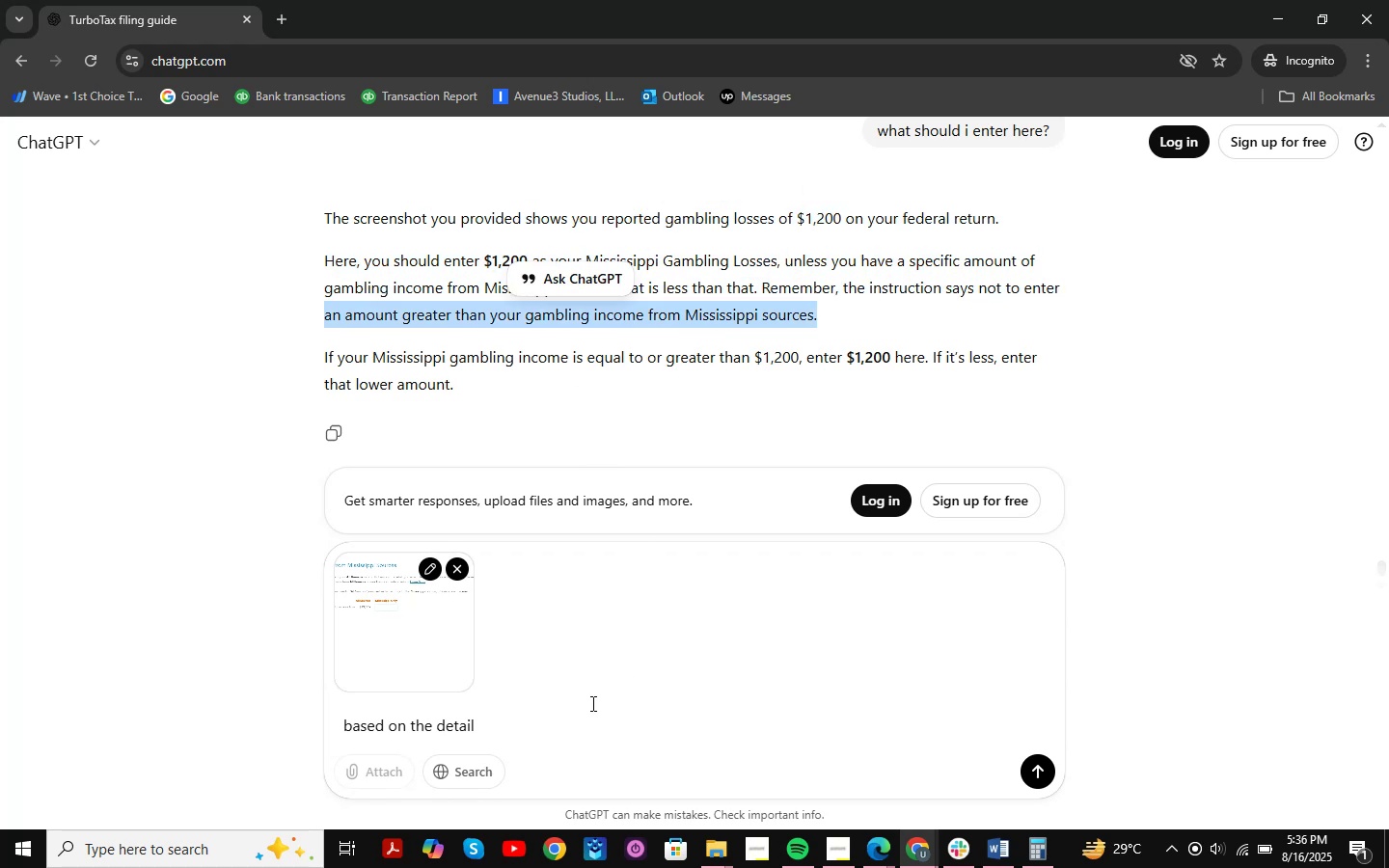 
left_click([515, 726])
 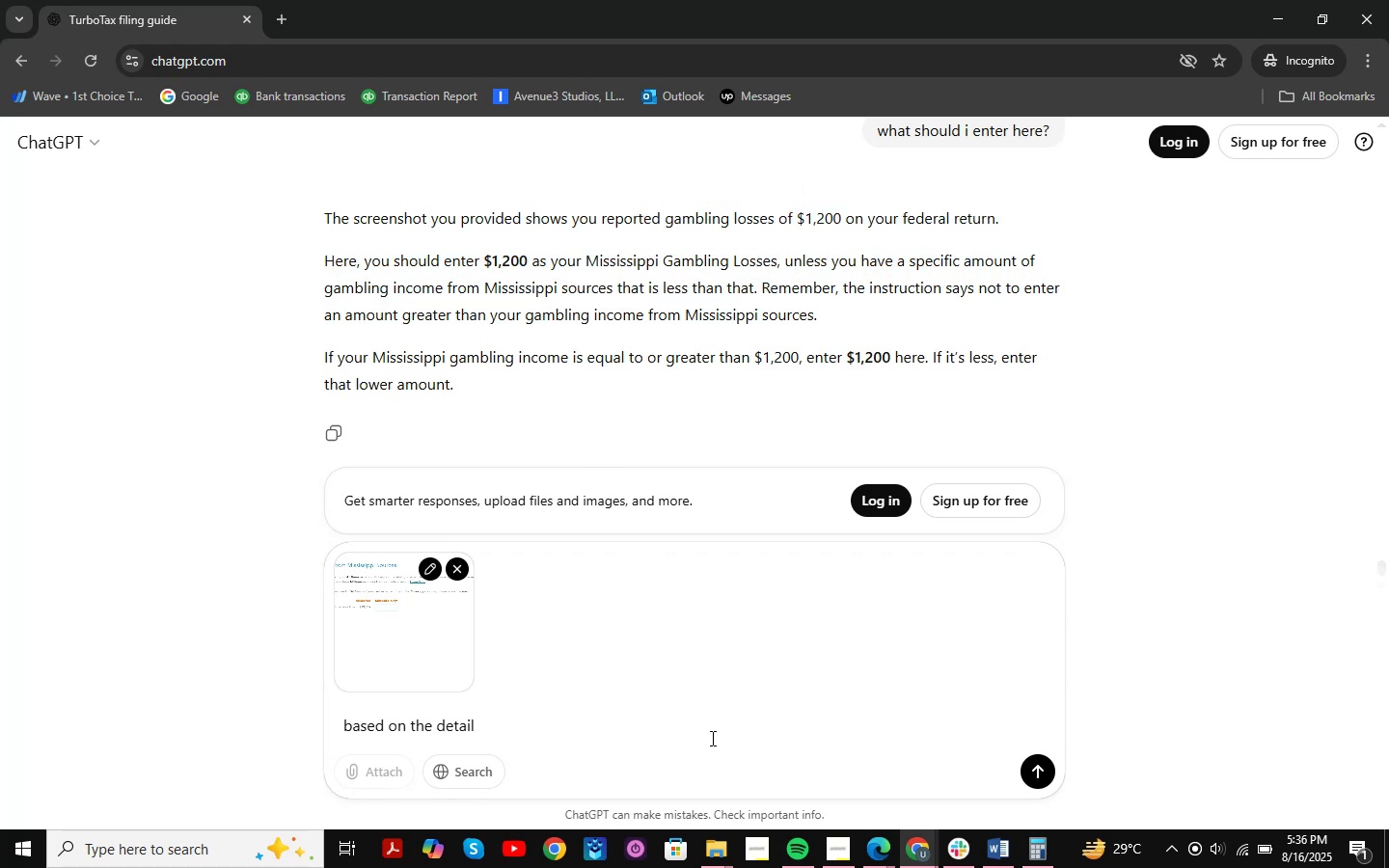 
type(of charles )
 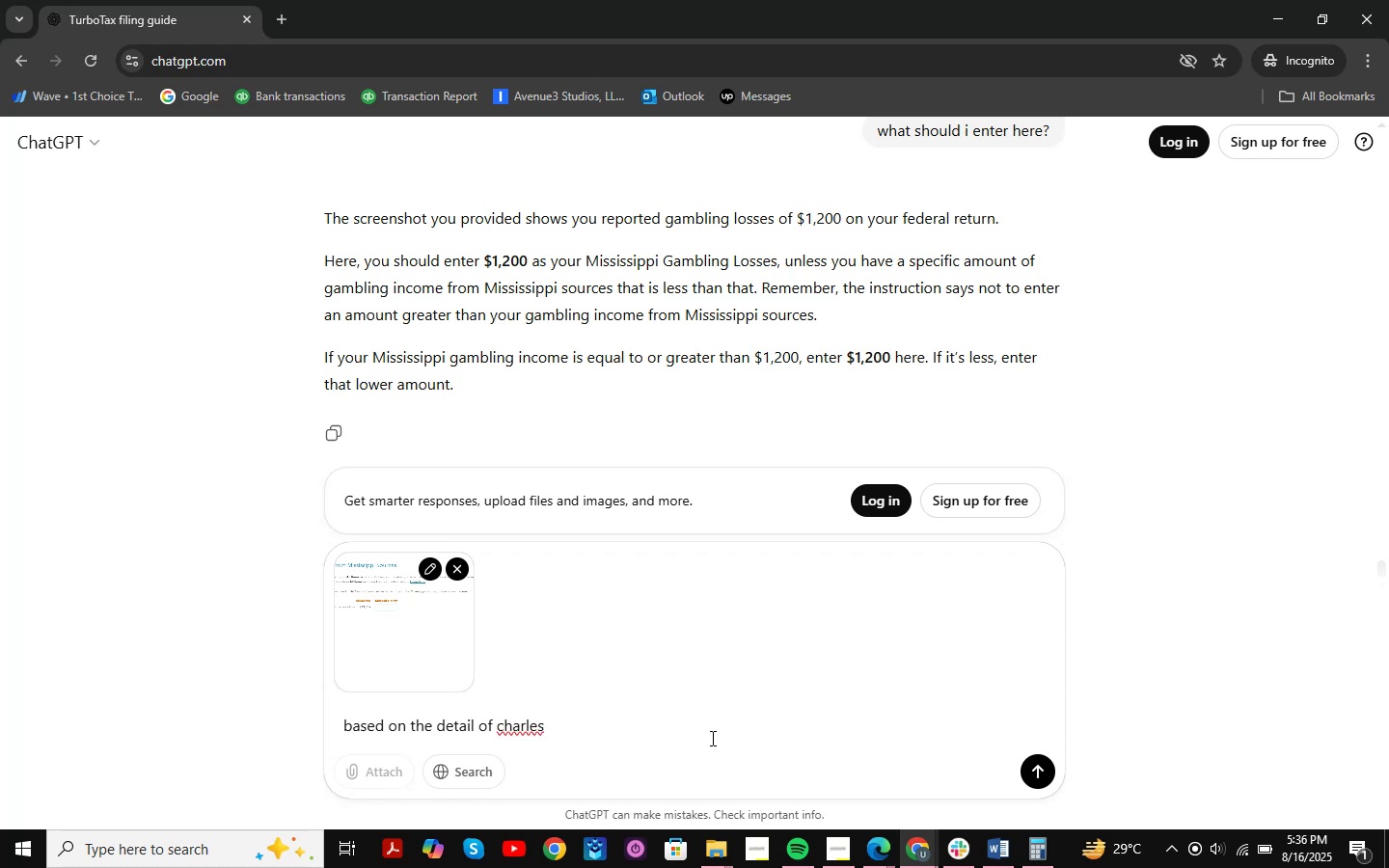 
wait(5.3)
 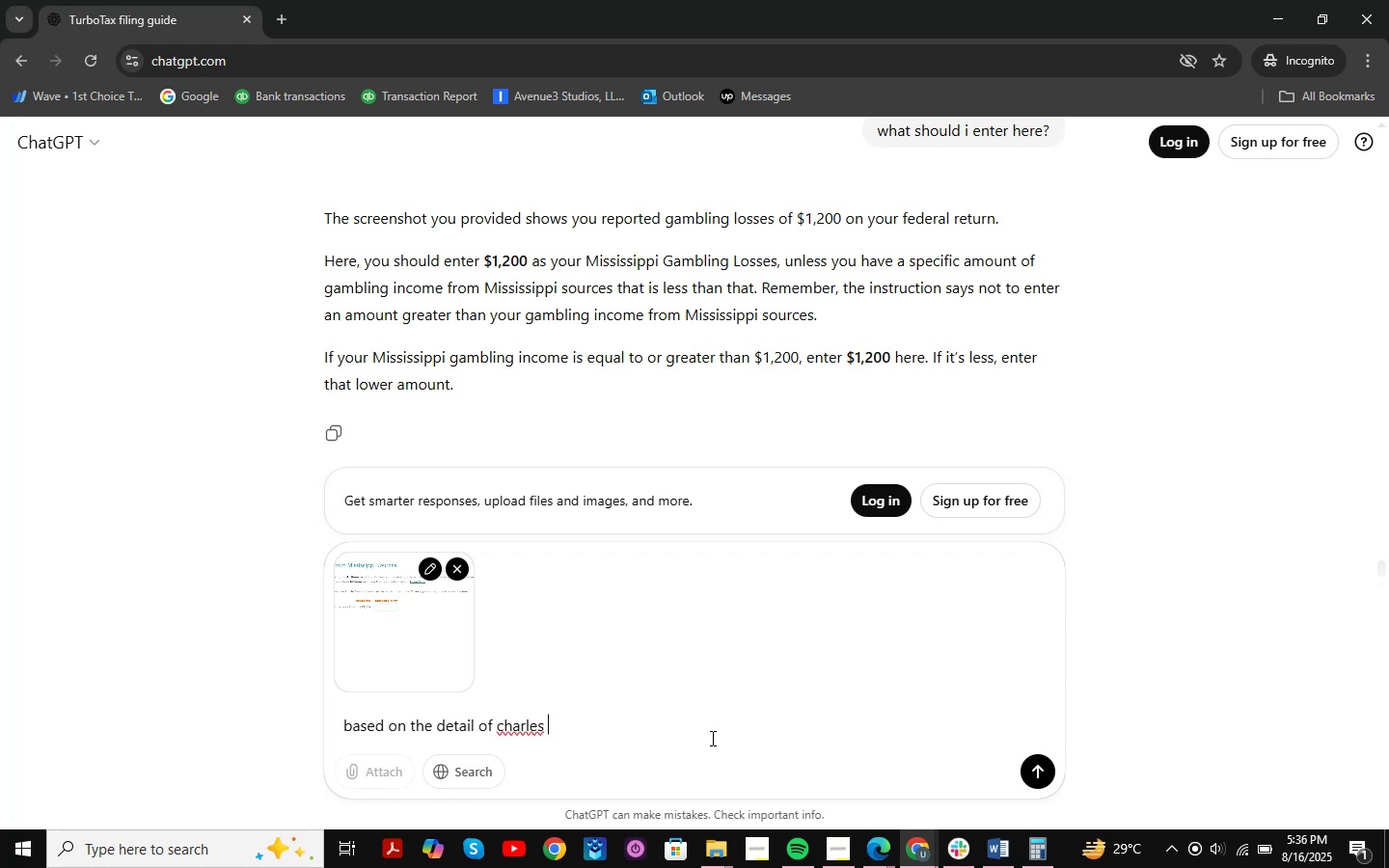 
type(answer the)
key(Backspace)
type(is )
 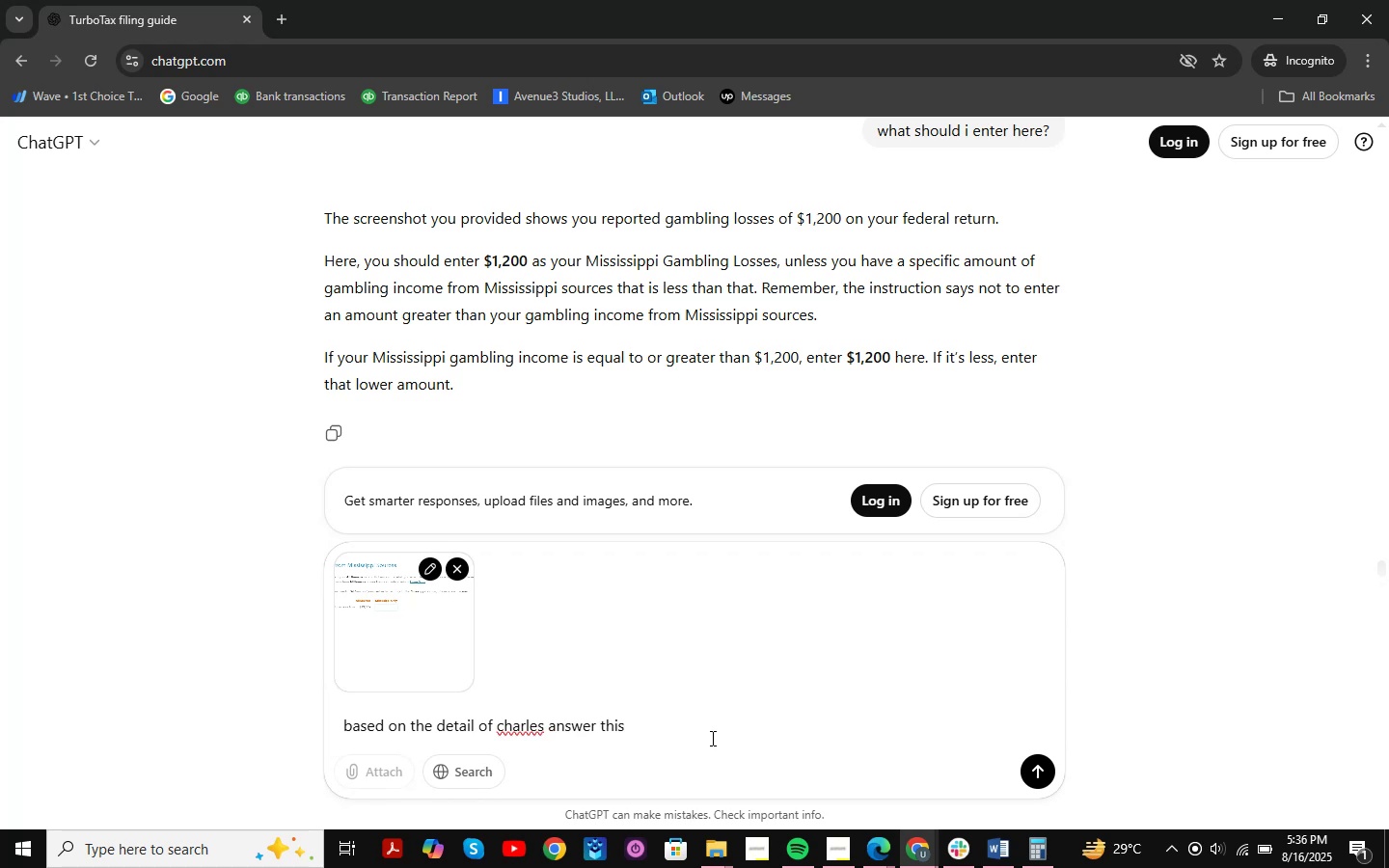 
key(Enter)
 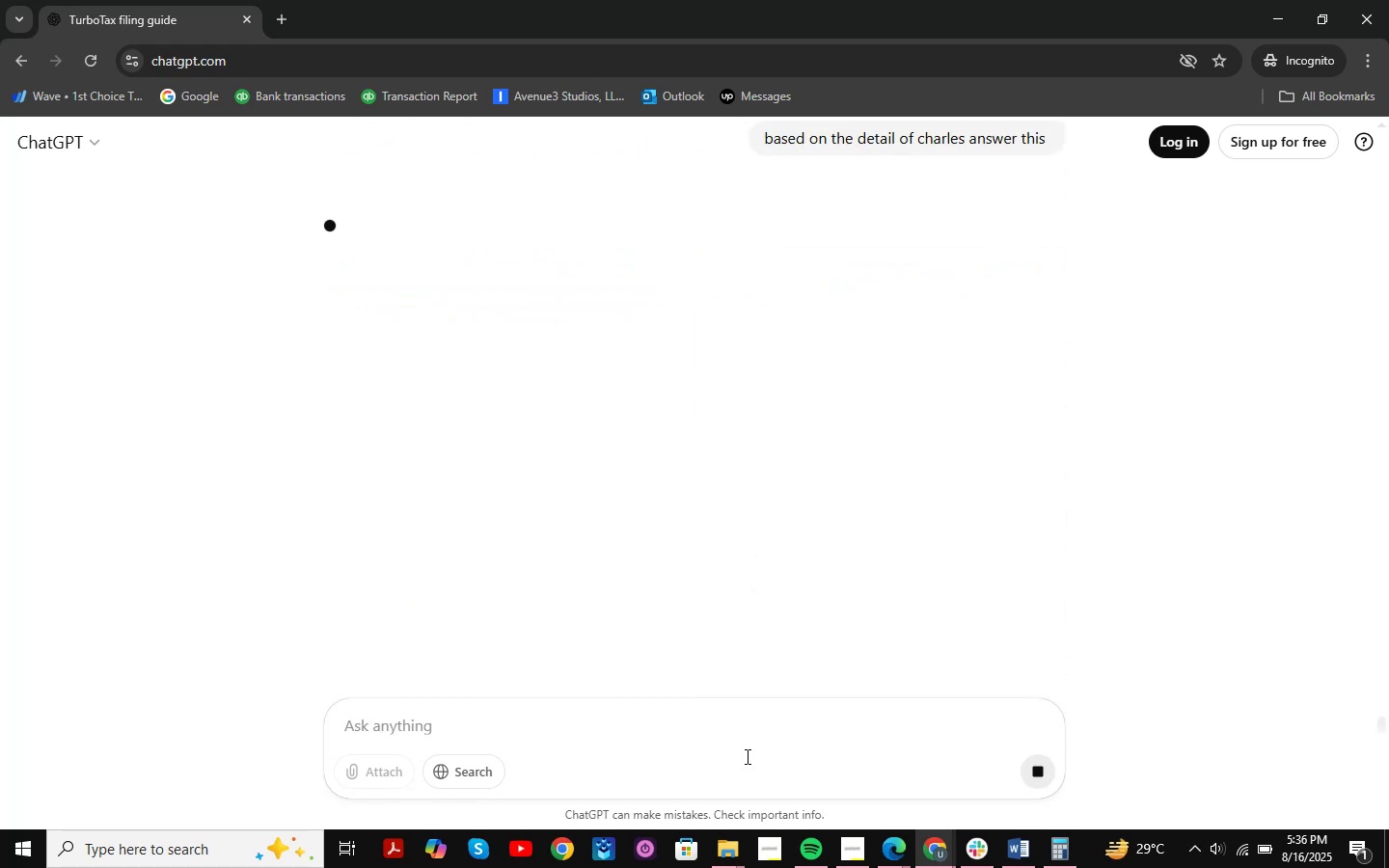 
wait(11.89)
 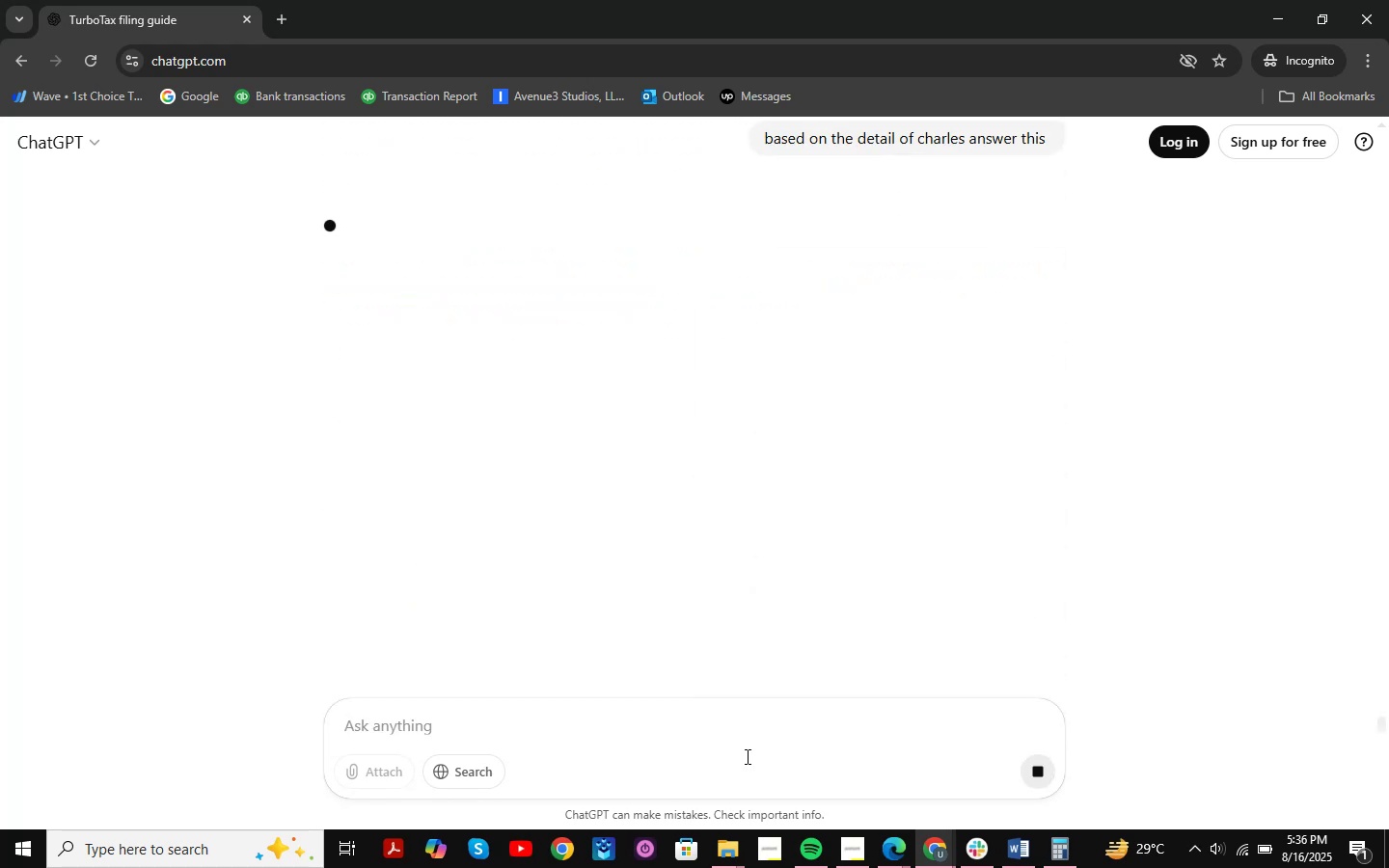 
mouse_move([950, 824])
 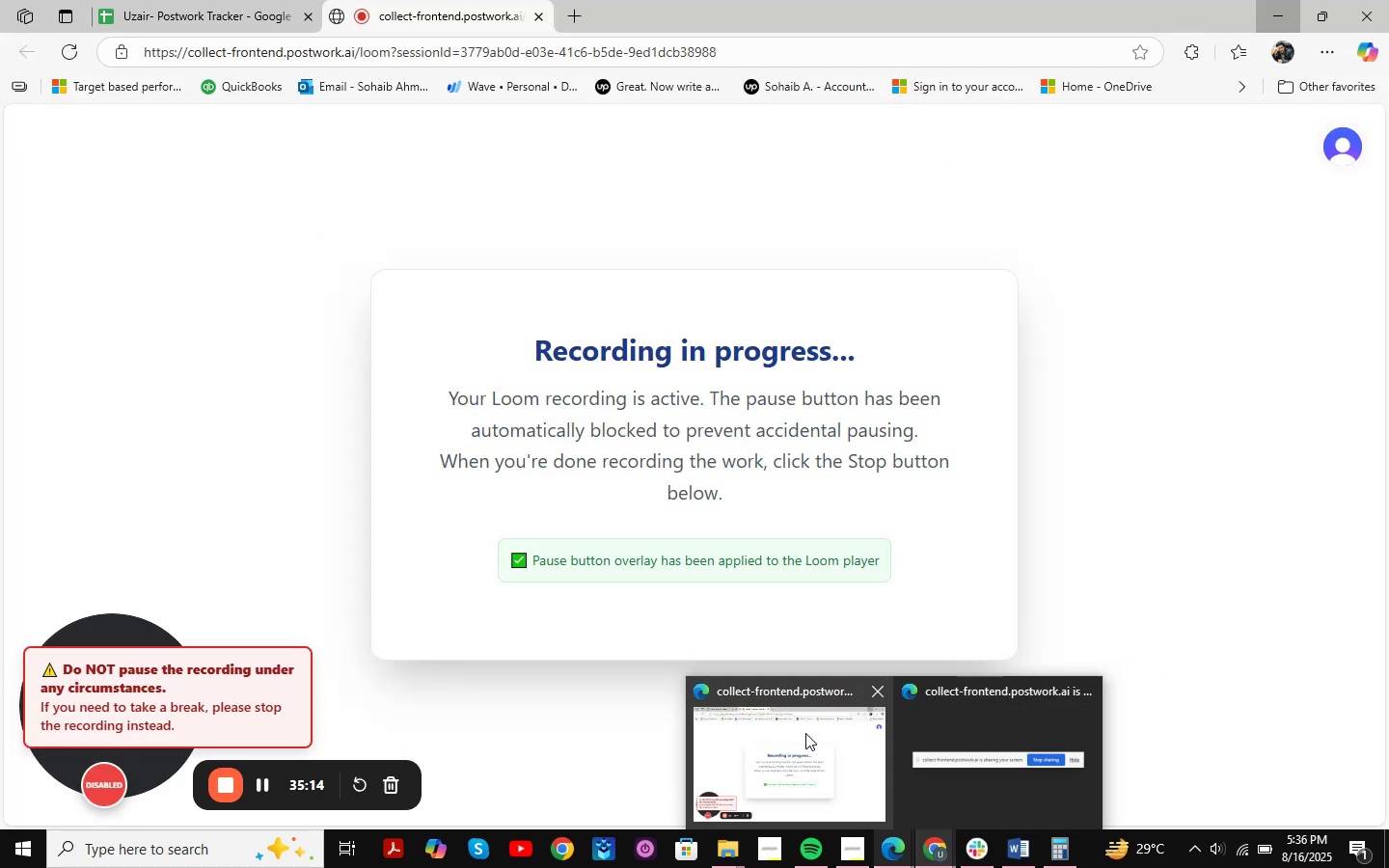 
left_click([818, 748])
 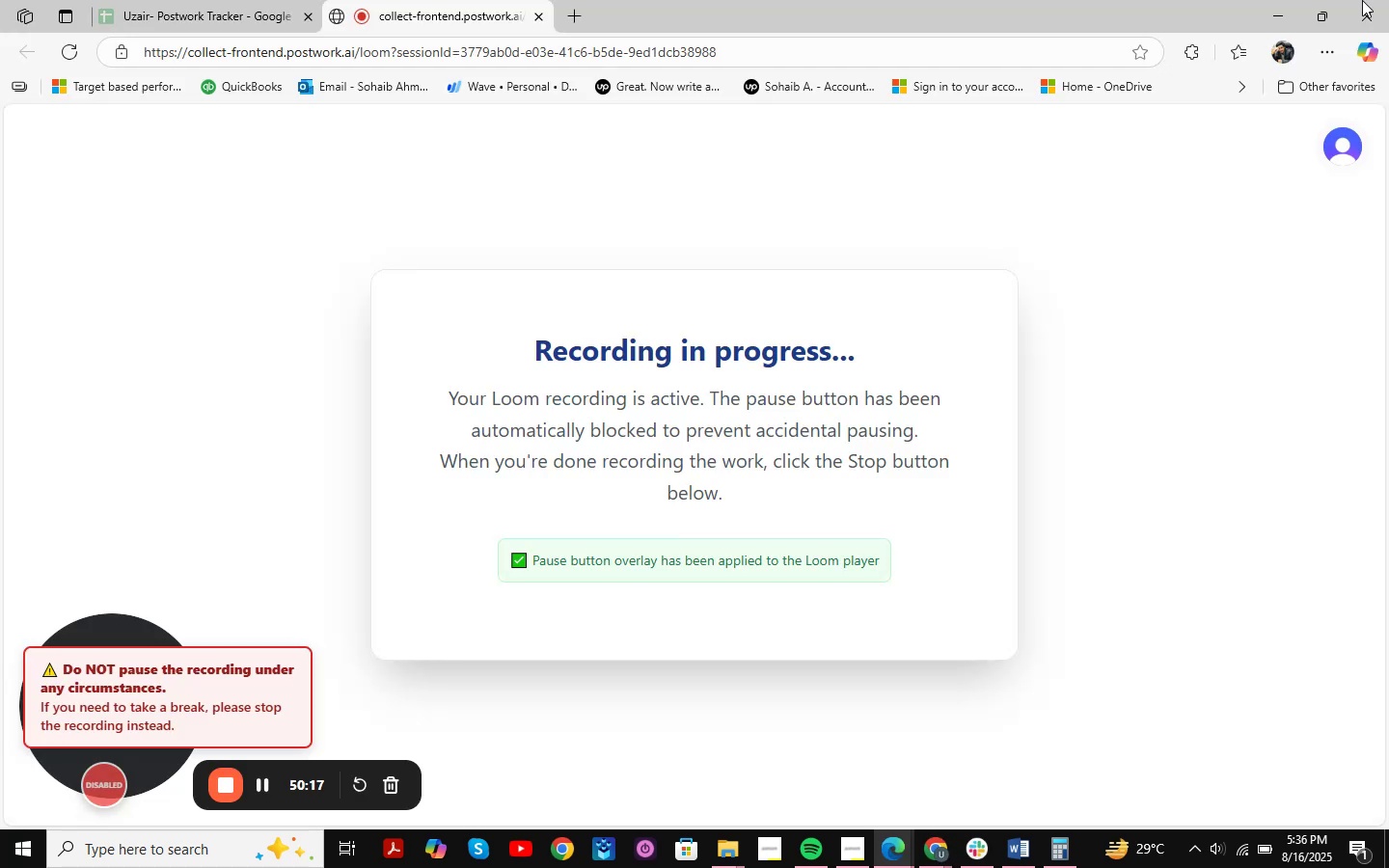 
left_click([1264, 6])
 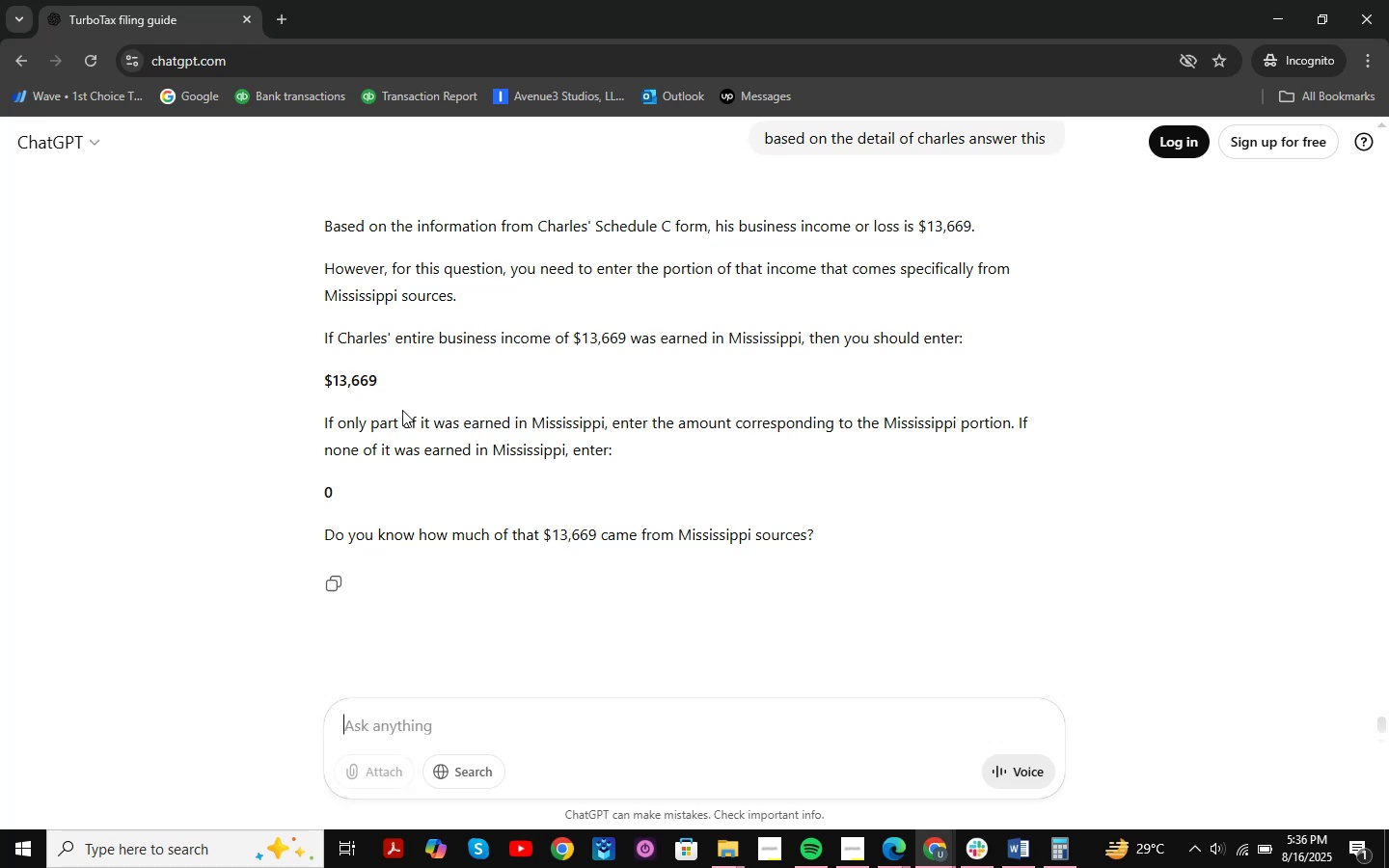 
left_click_drag(start_coordinate=[392, 428], to_coordinate=[1050, 428])
 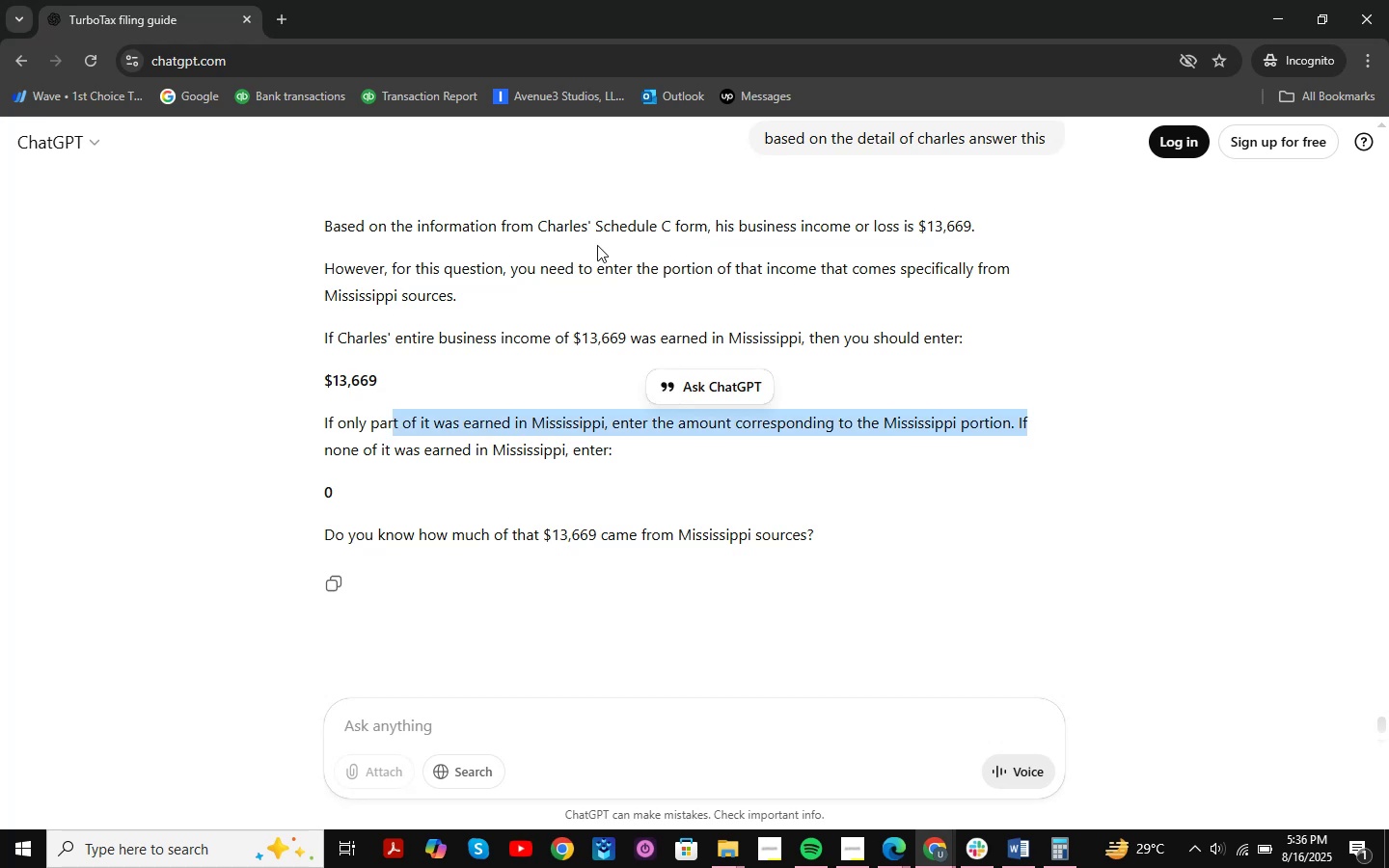 
left_click([527, 236])
 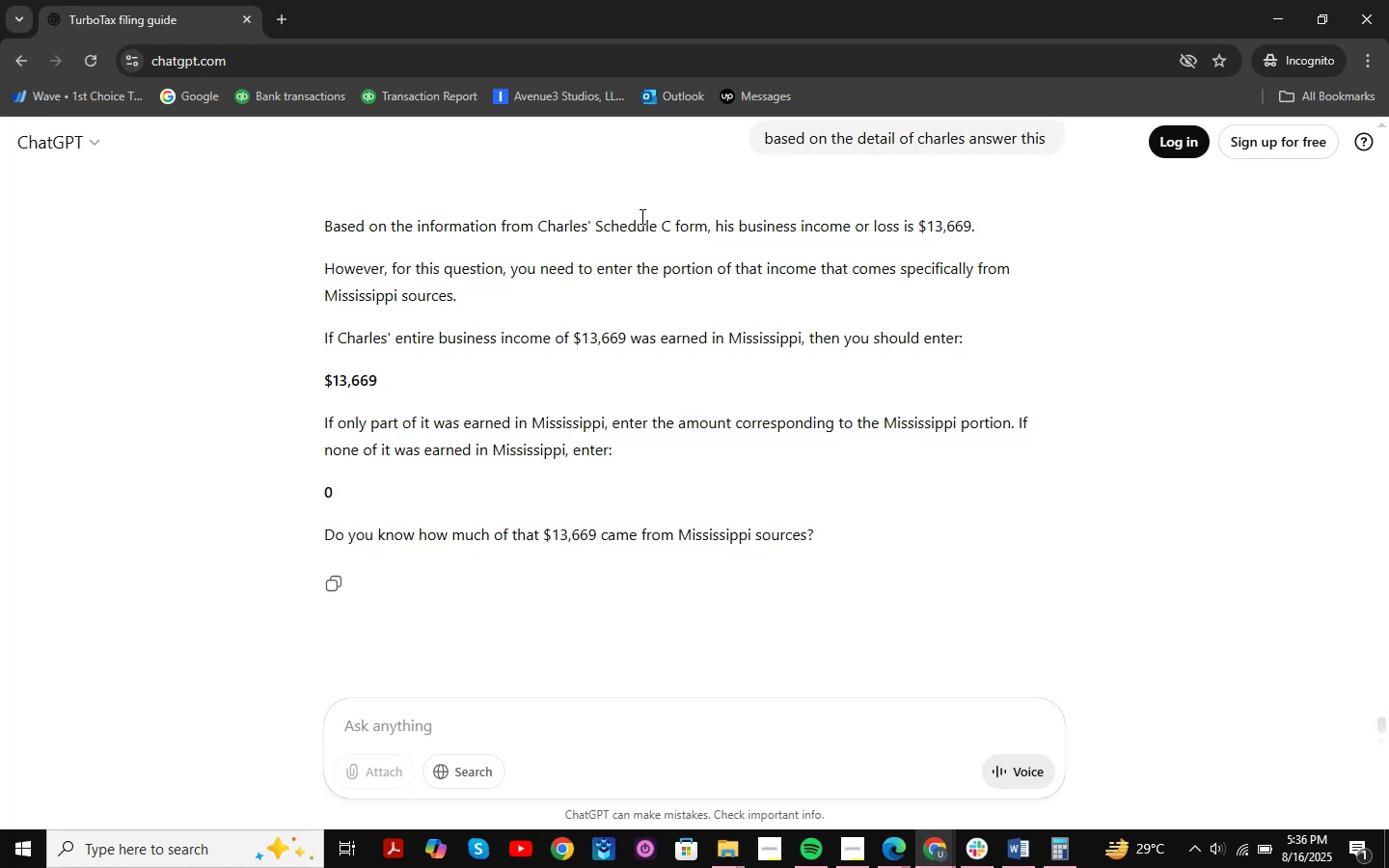 
left_click_drag(start_coordinate=[644, 219], to_coordinate=[864, 229])
 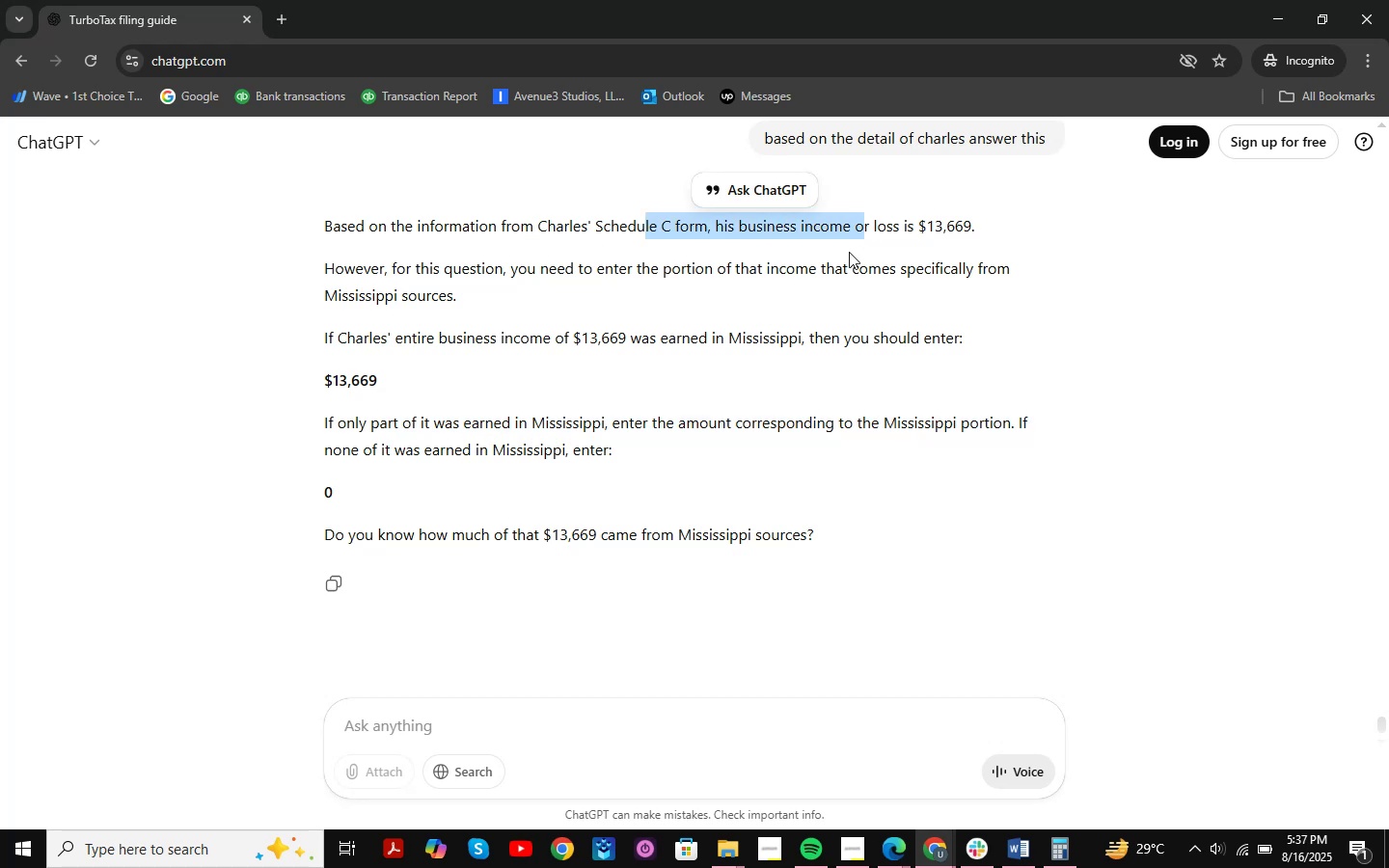 
left_click([845, 260])
 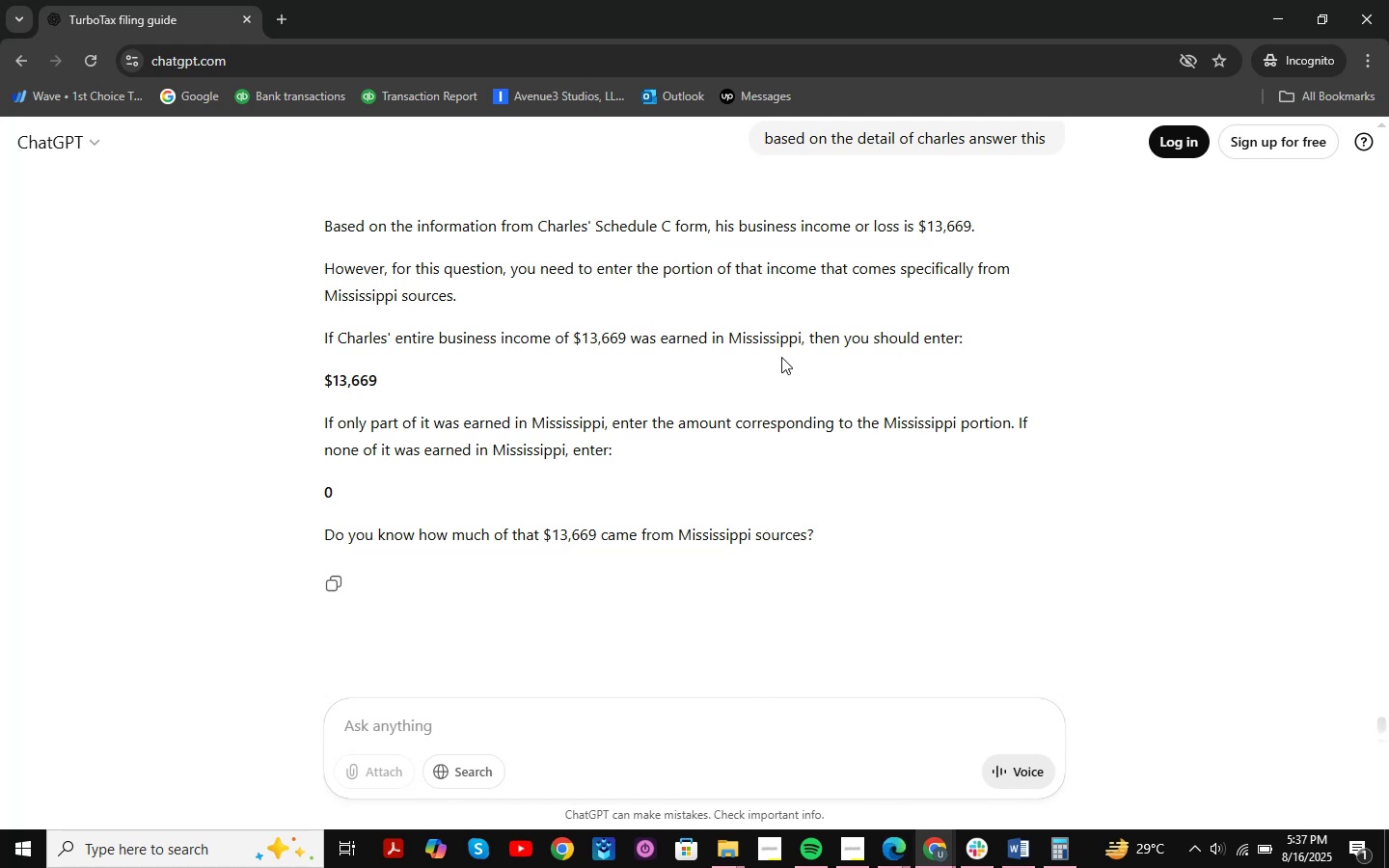 
wait(6.57)
 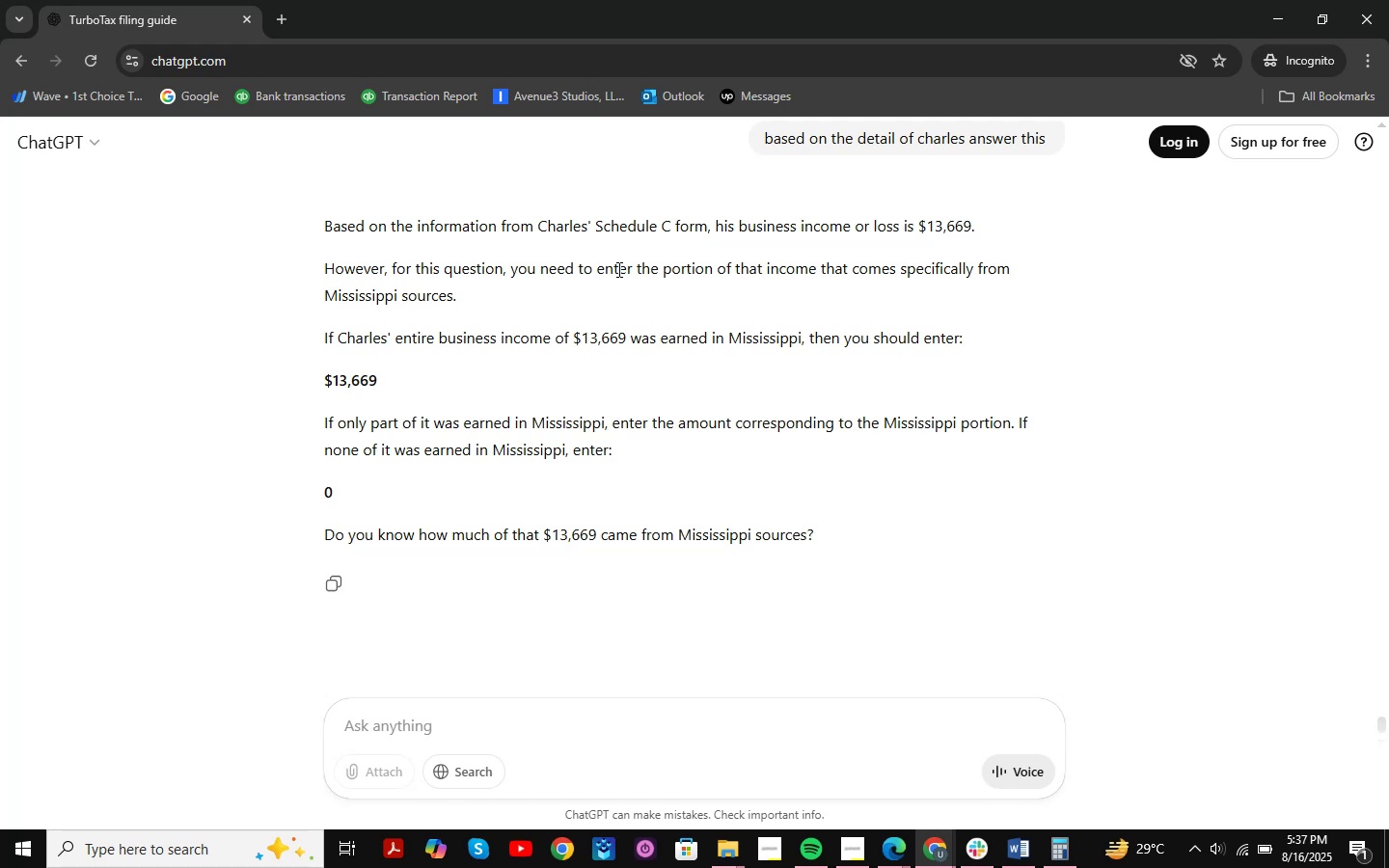 
left_click([933, 848])
 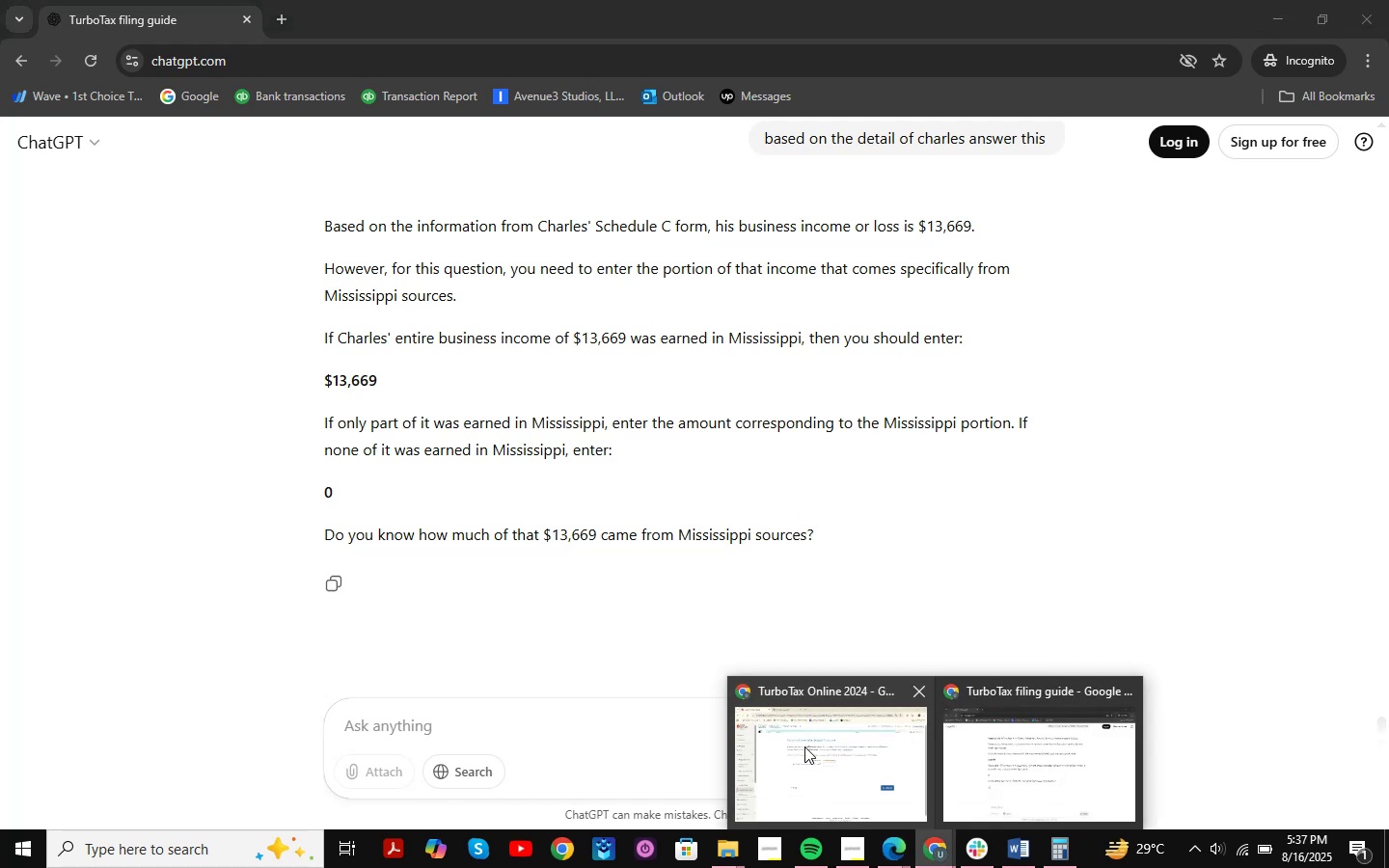 
left_click([804, 746])
 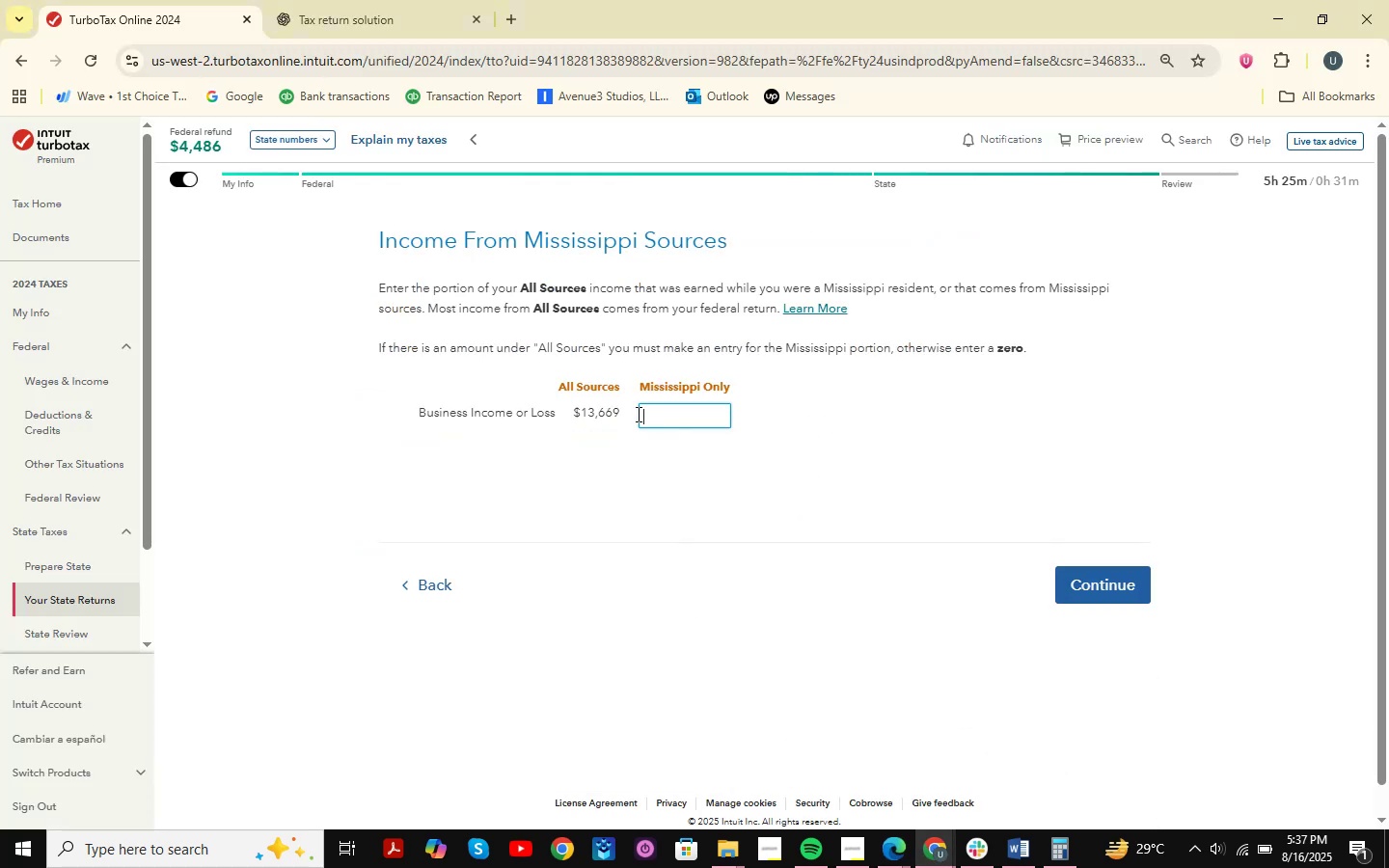 
left_click([610, 415])
 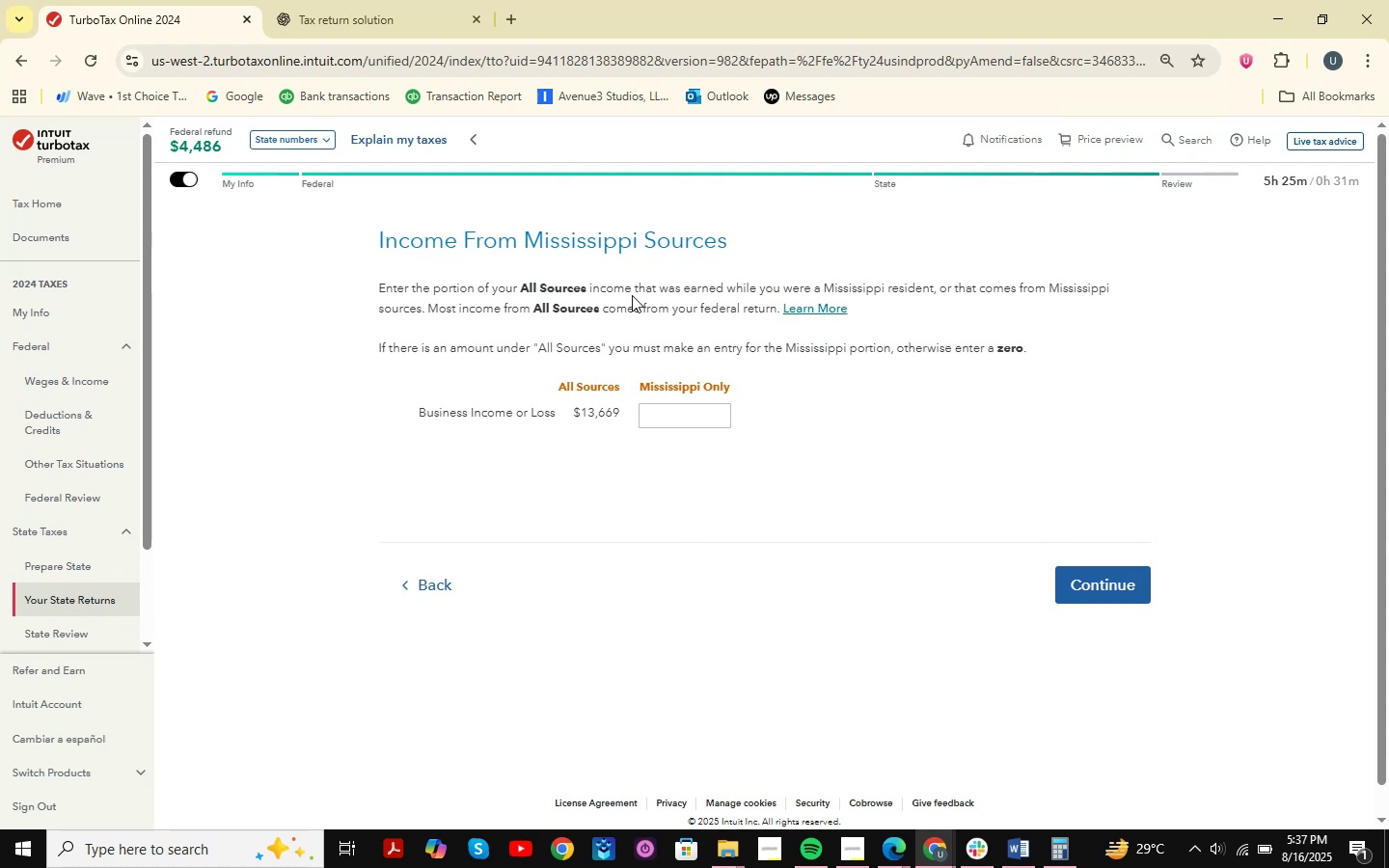 
wait(5.87)
 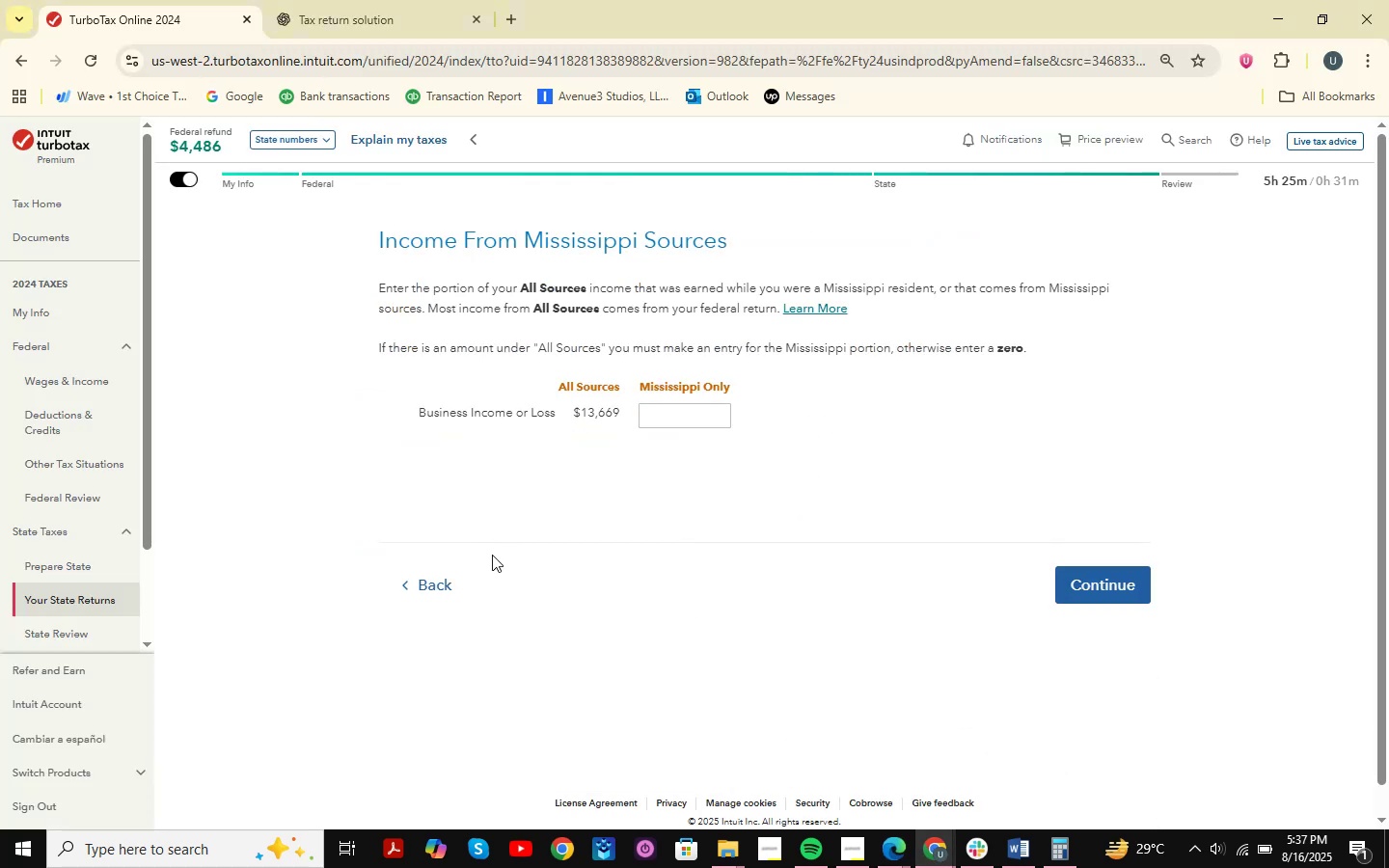 
left_click([666, 419])
 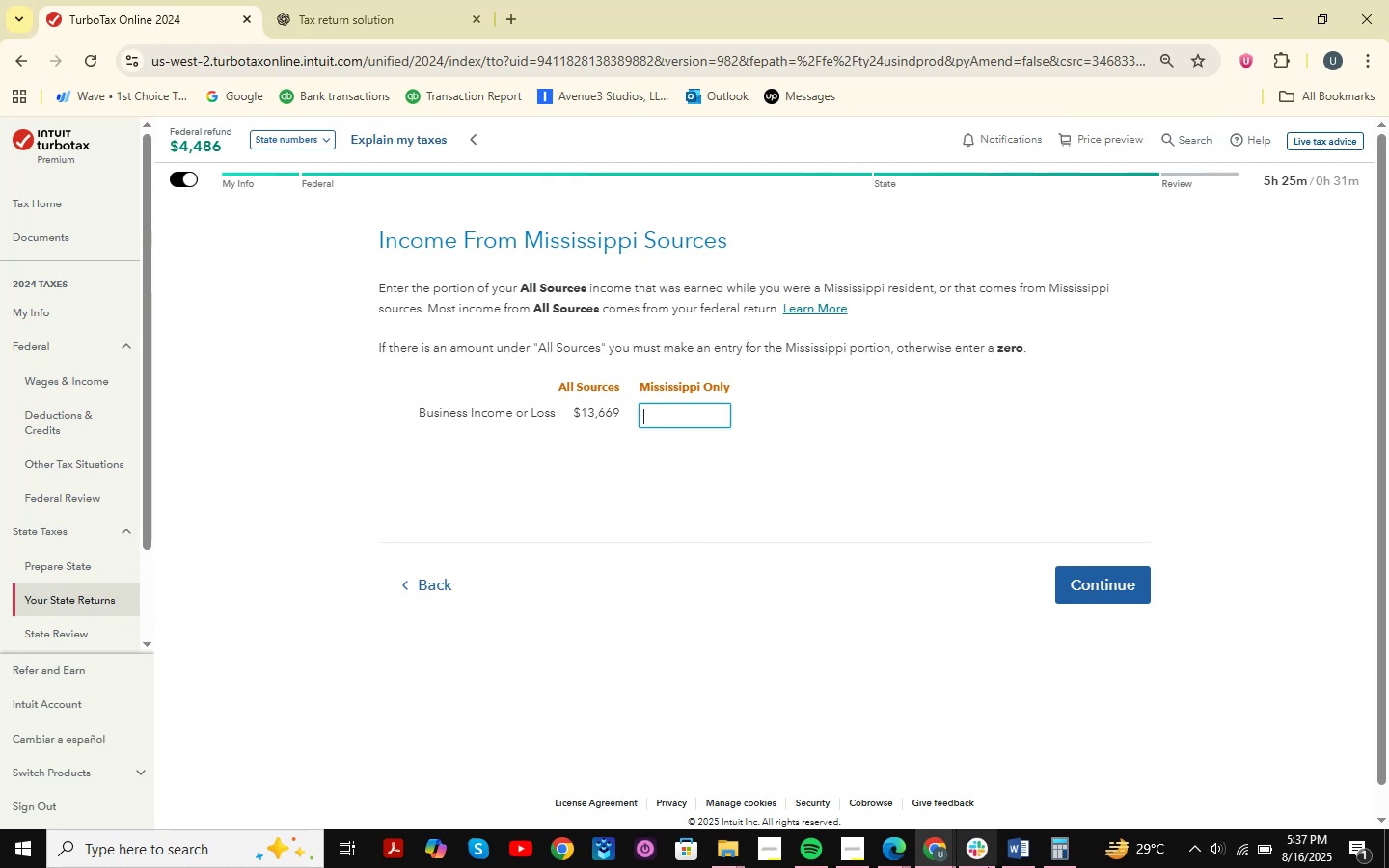 
left_click([943, 851])
 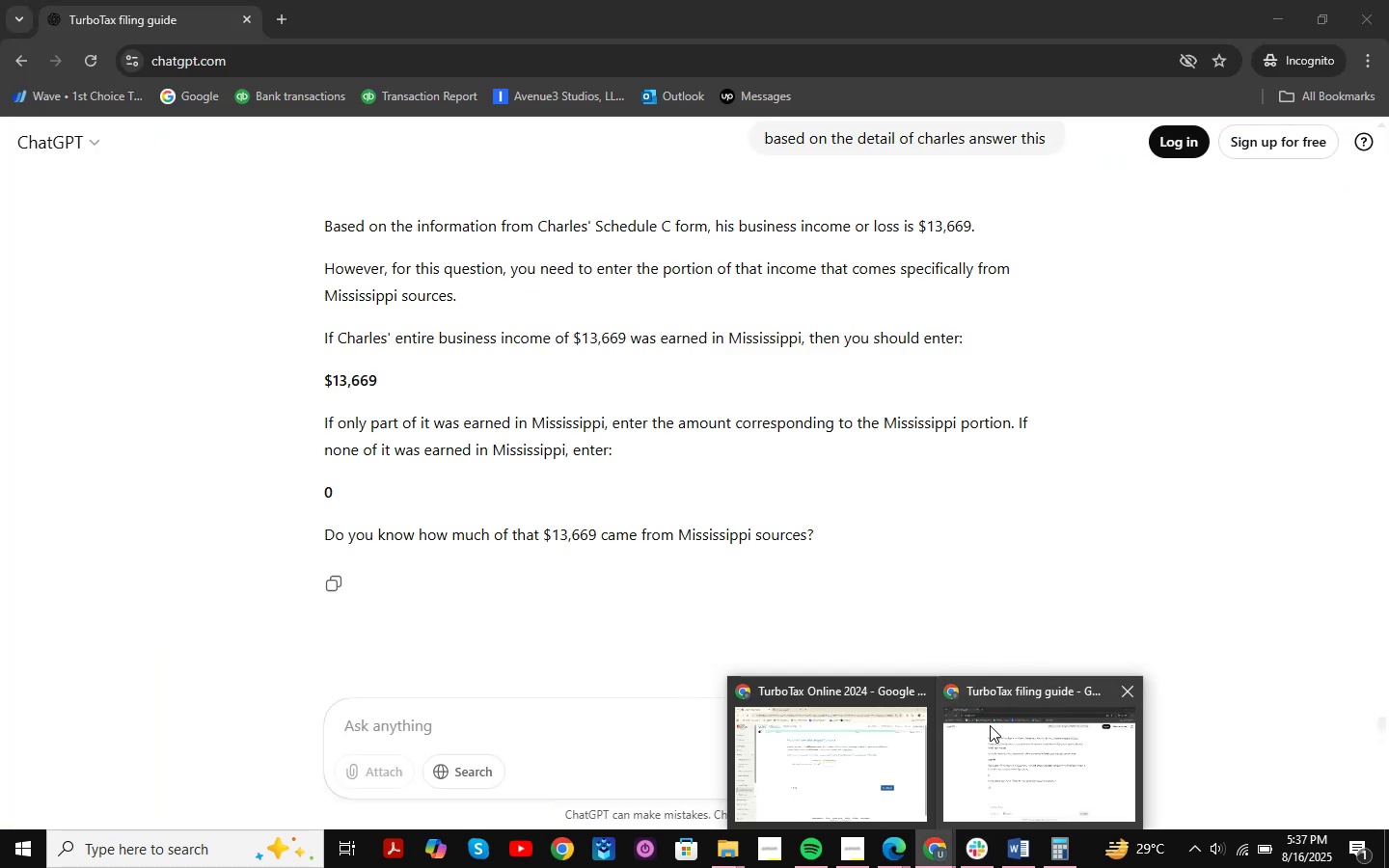 
left_click([990, 725])
 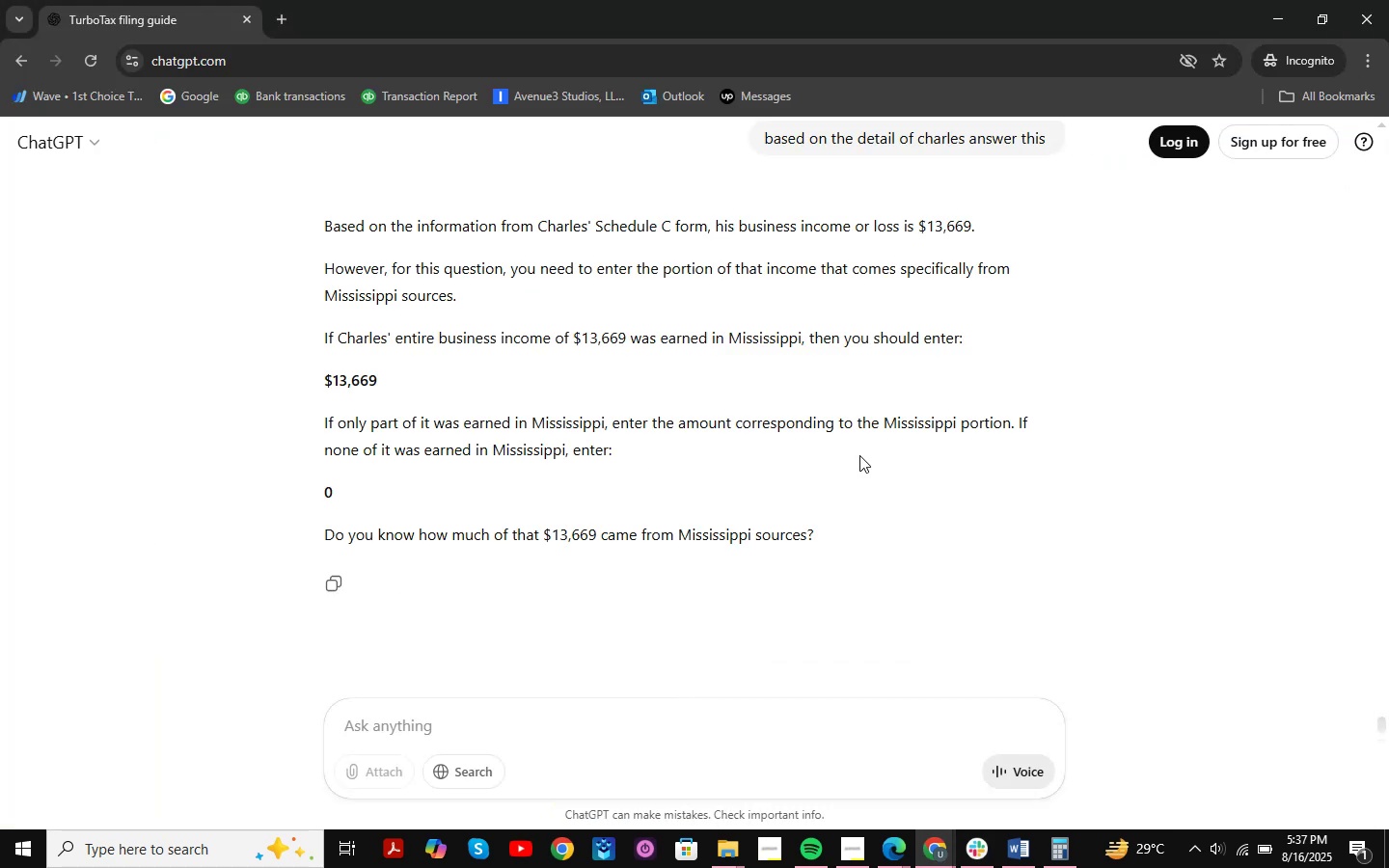 
left_click([669, 720])
 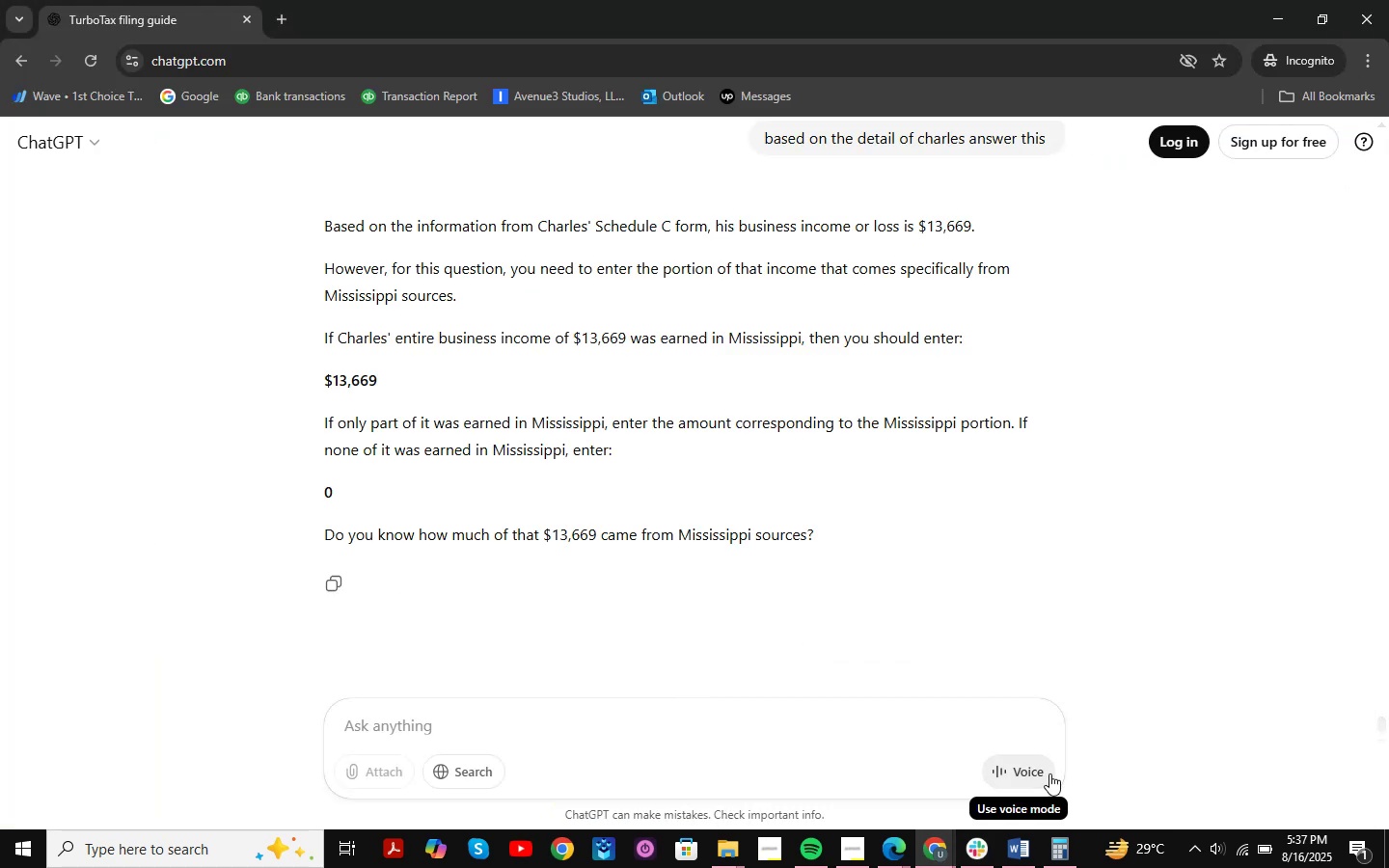 
type(et)
key(Backspace)
key(Backspace)
type(tell me the missipi income which charles have earned?)
 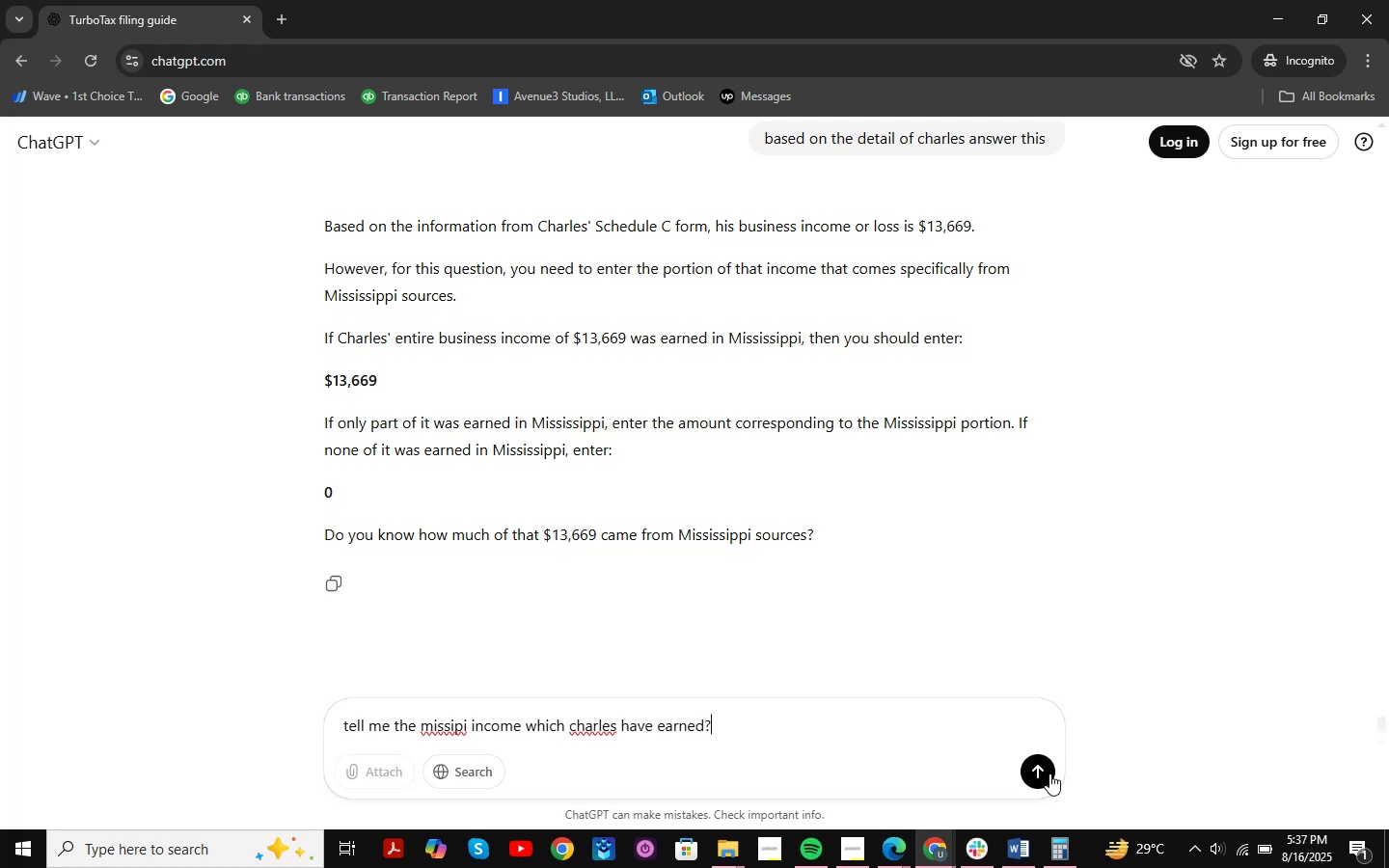 
key(Enter)
 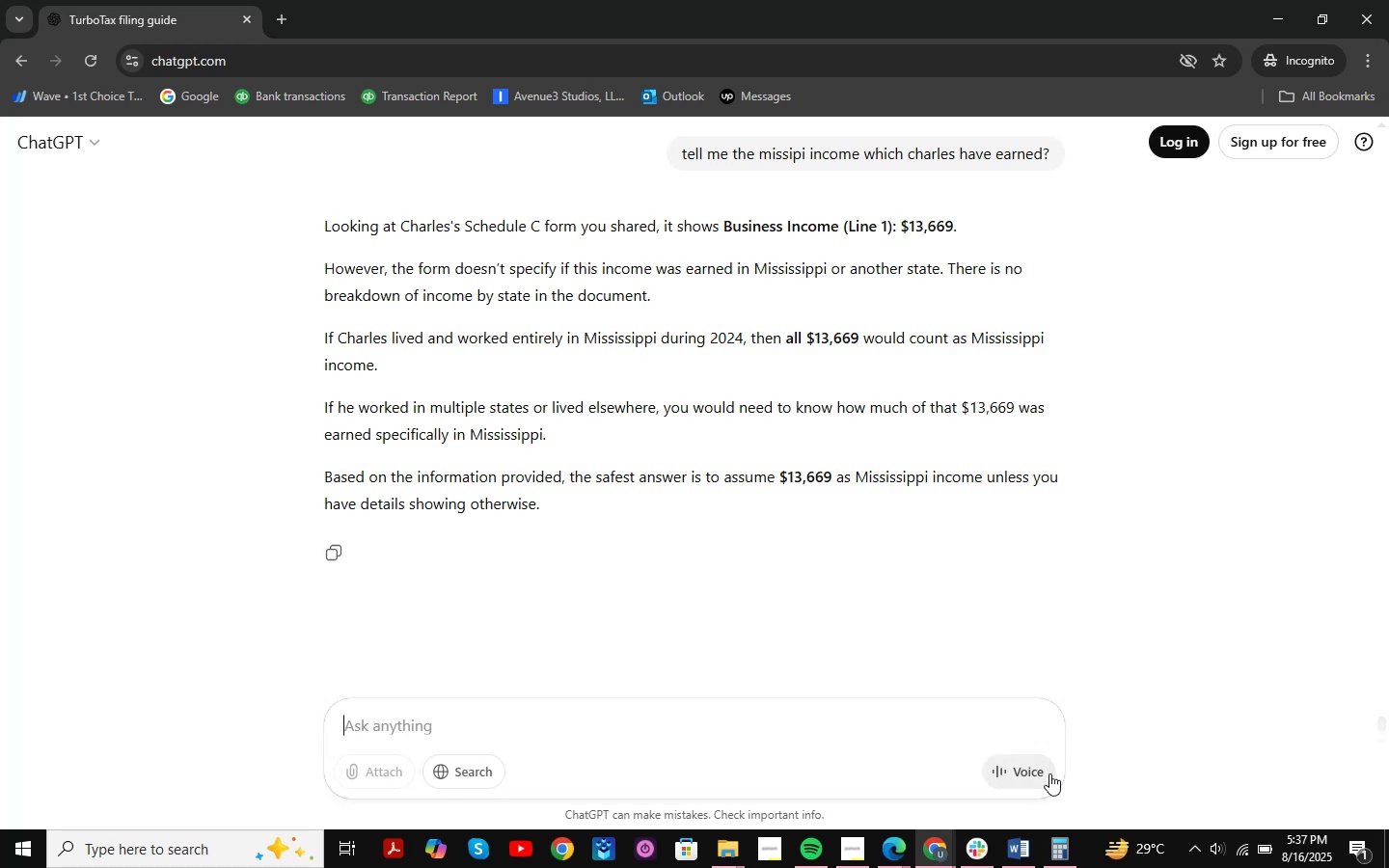 
wait(18.56)
 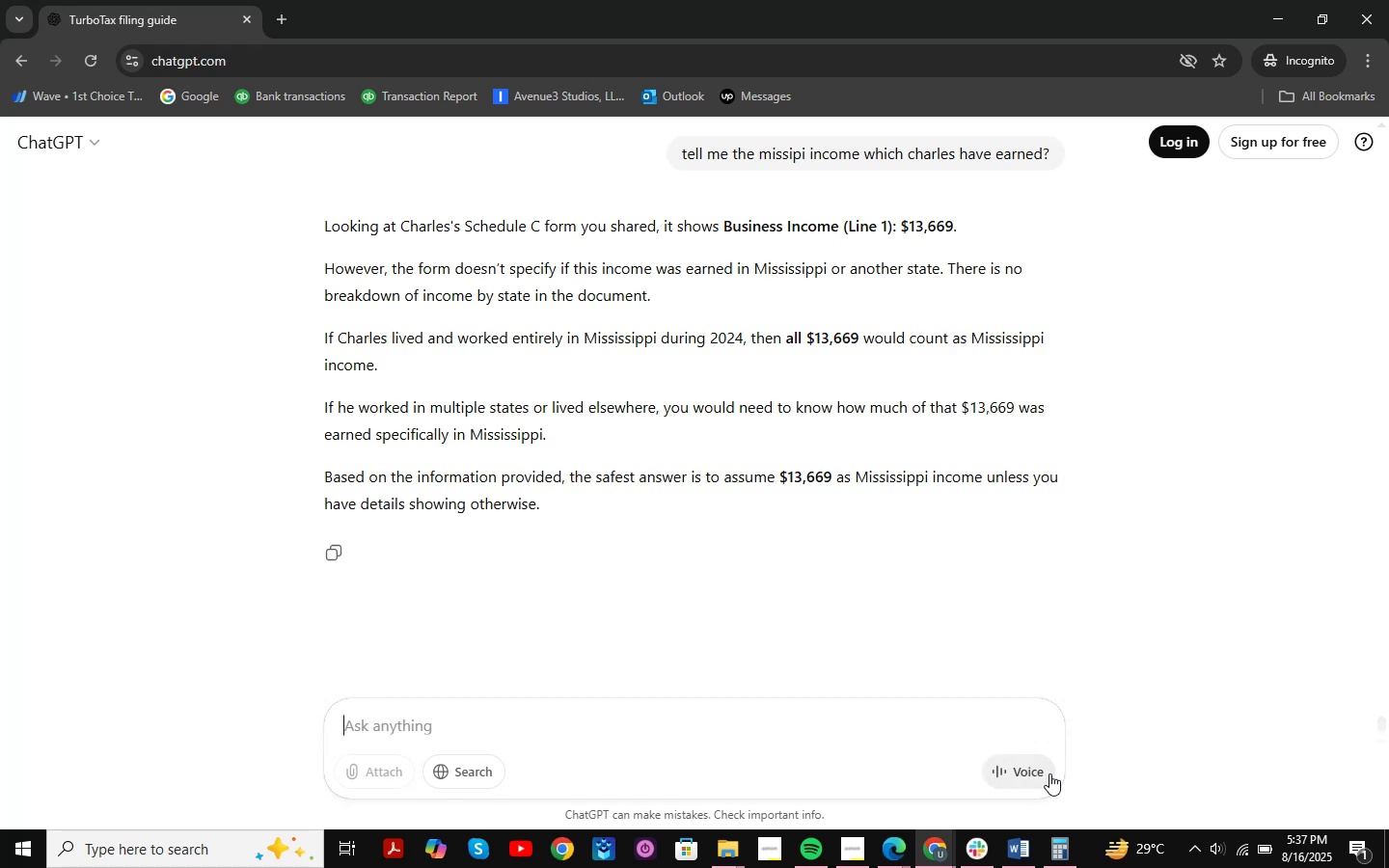 
left_click([946, 850])
 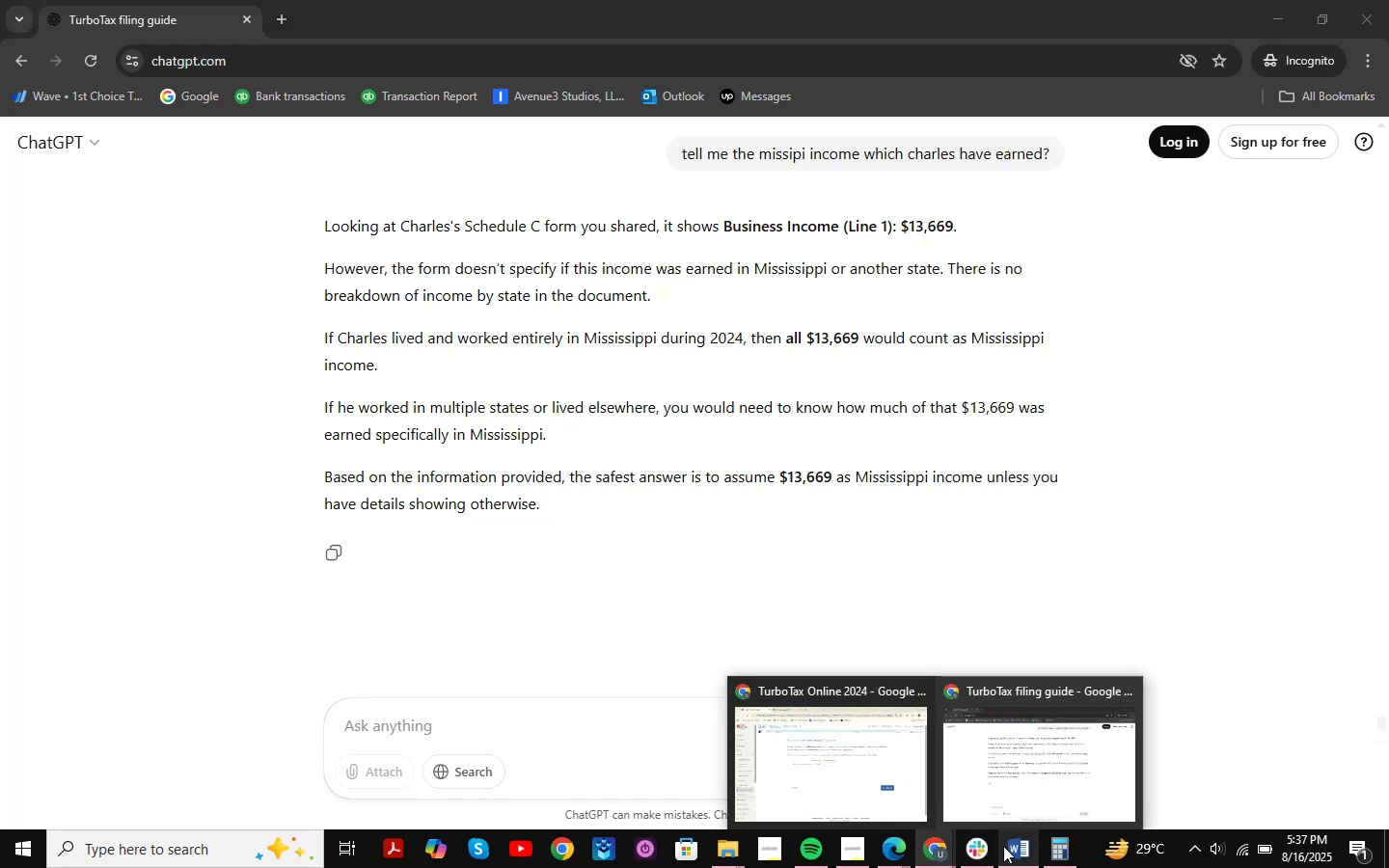 
left_click([1009, 850])
 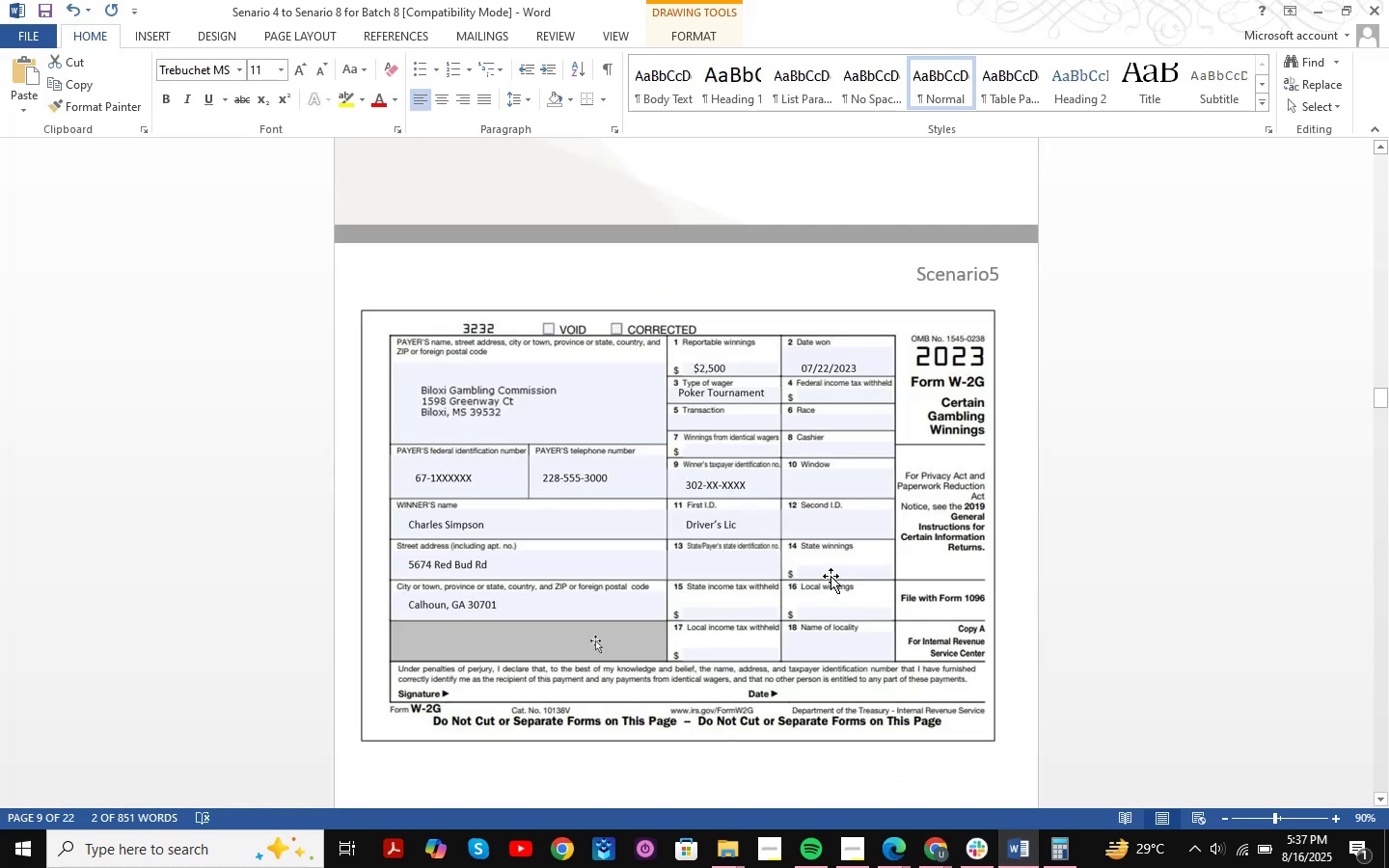 
wait(9.57)
 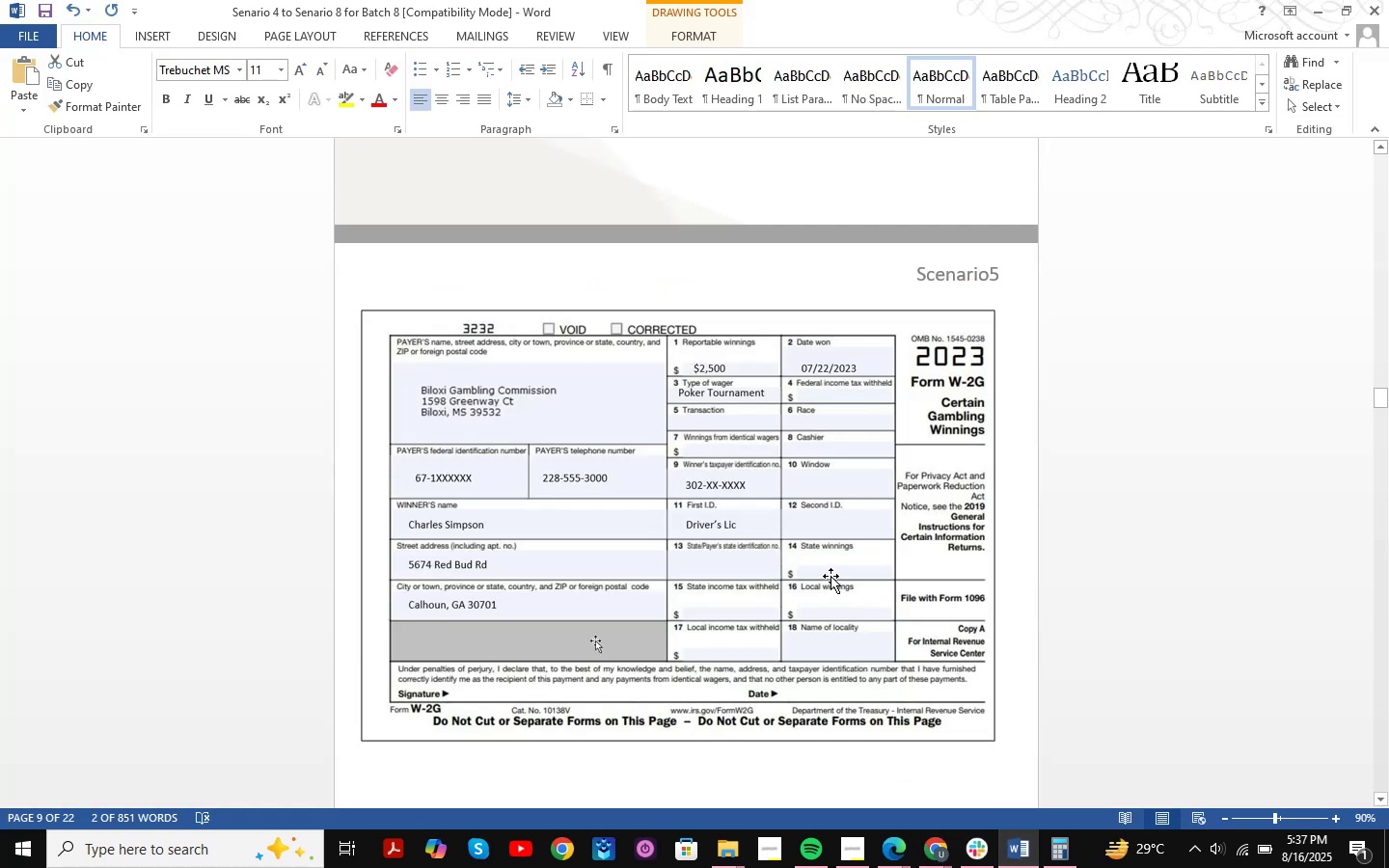 
left_click([1318, 16])
 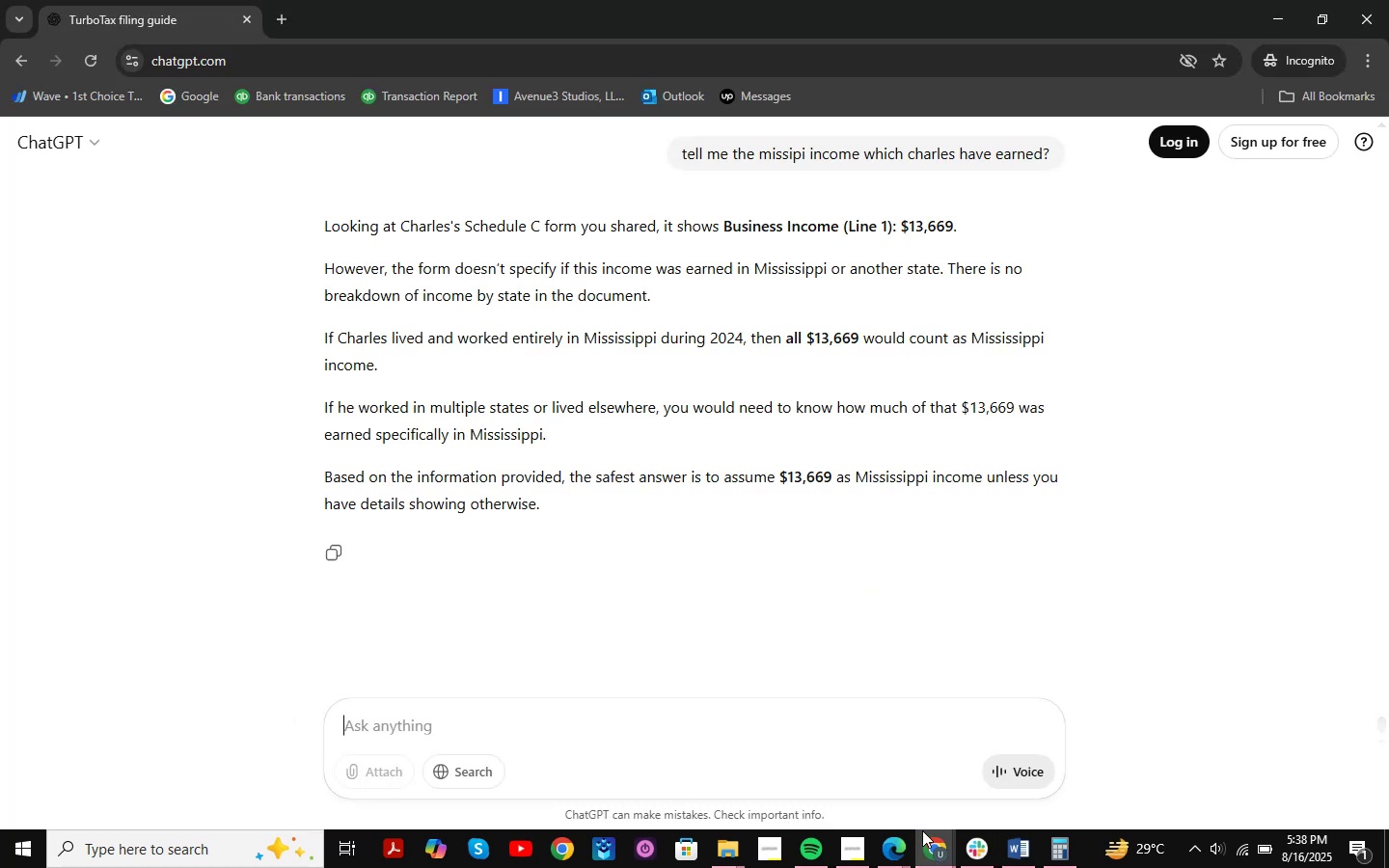 
double_click([857, 738])
 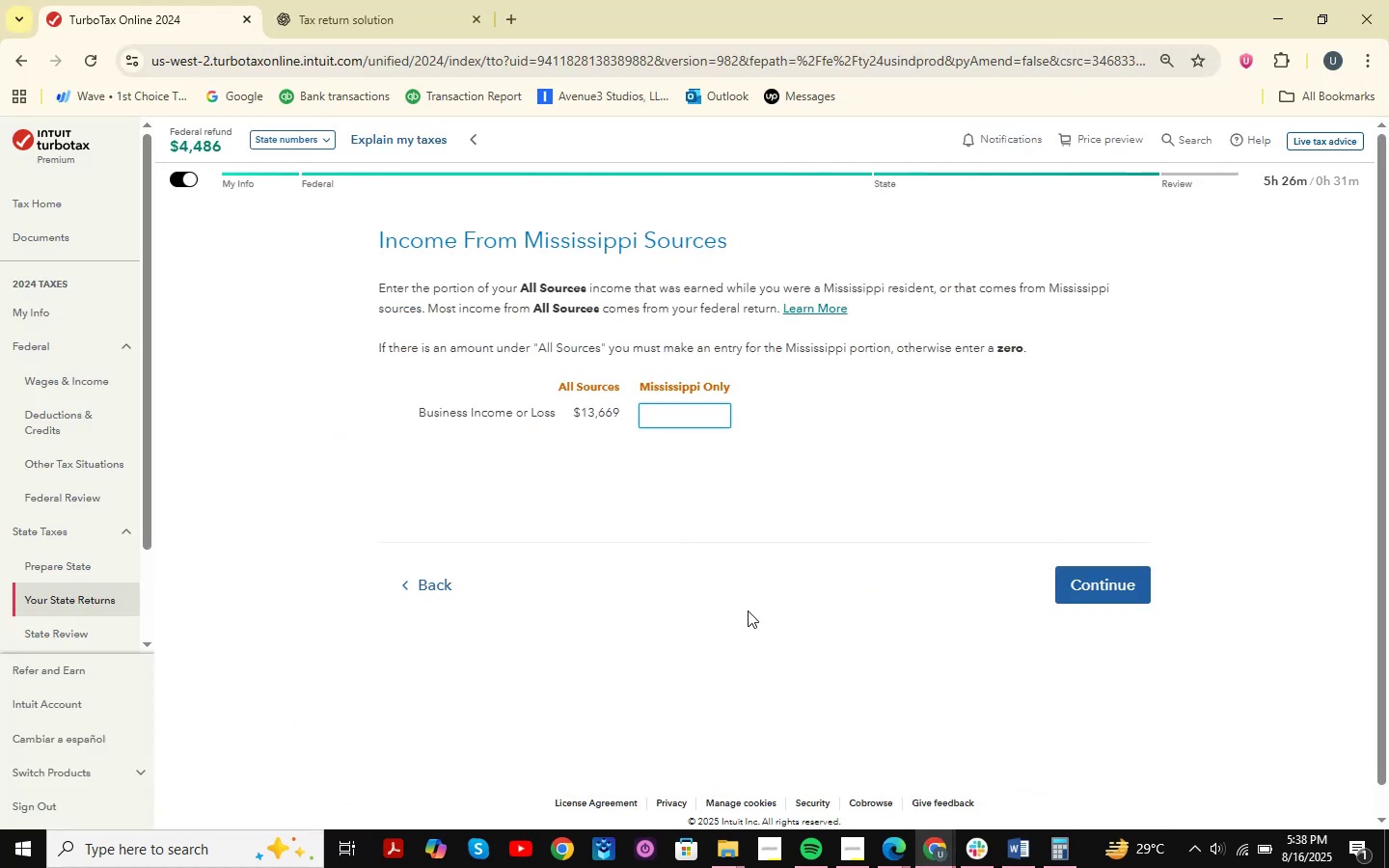 
key(Numpad2)
 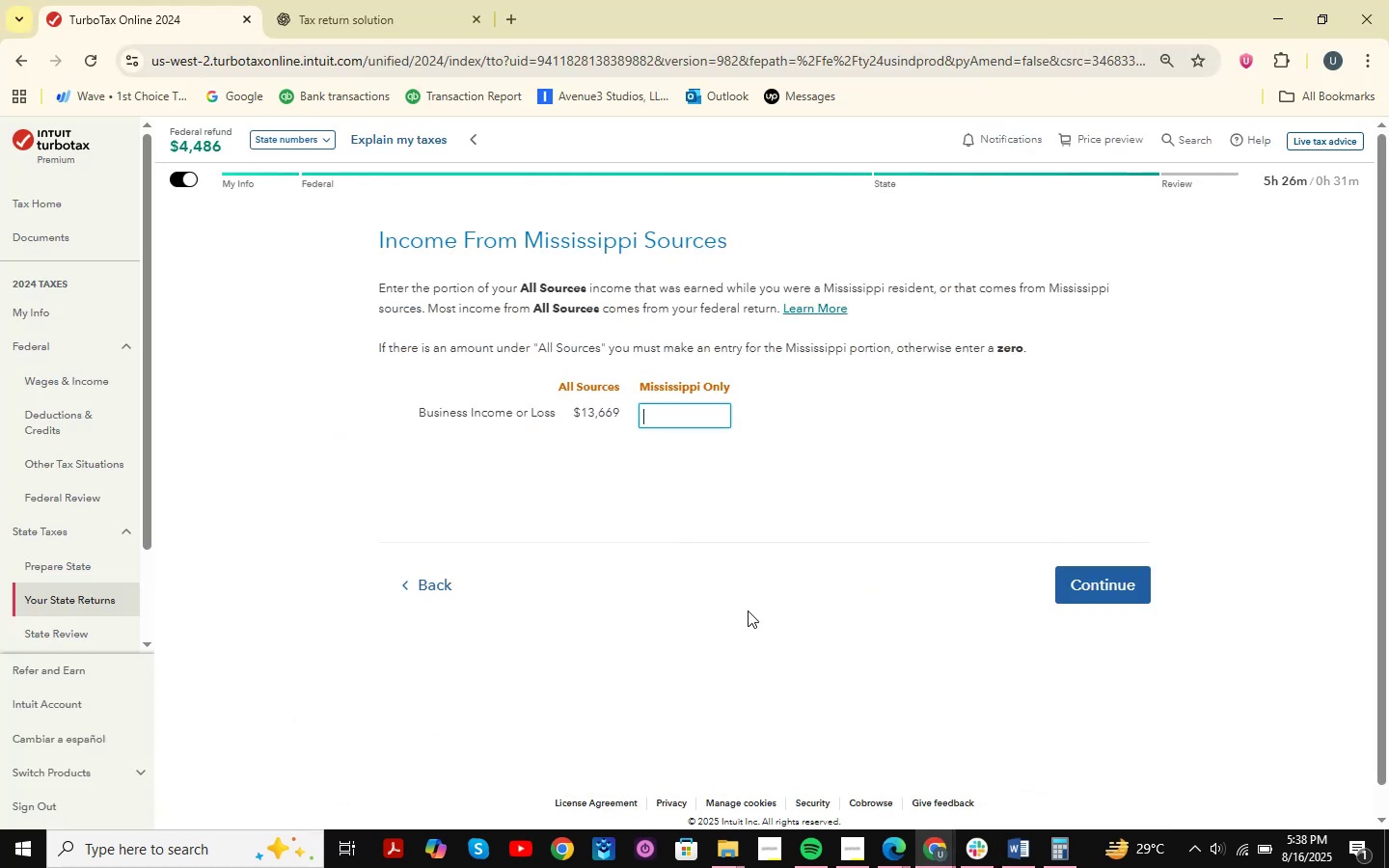 
key(Numpad5)
 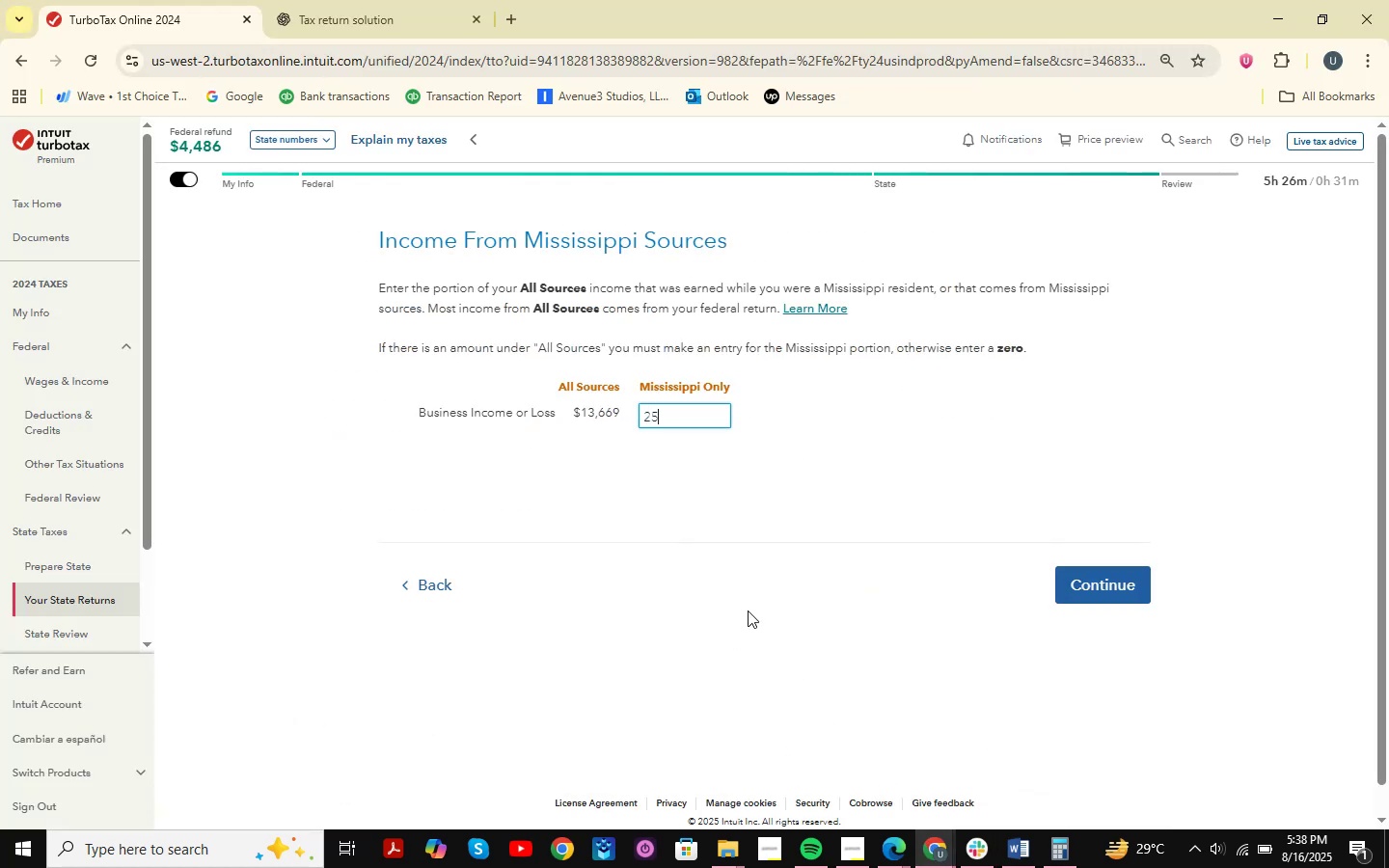 
key(Numpad0)
 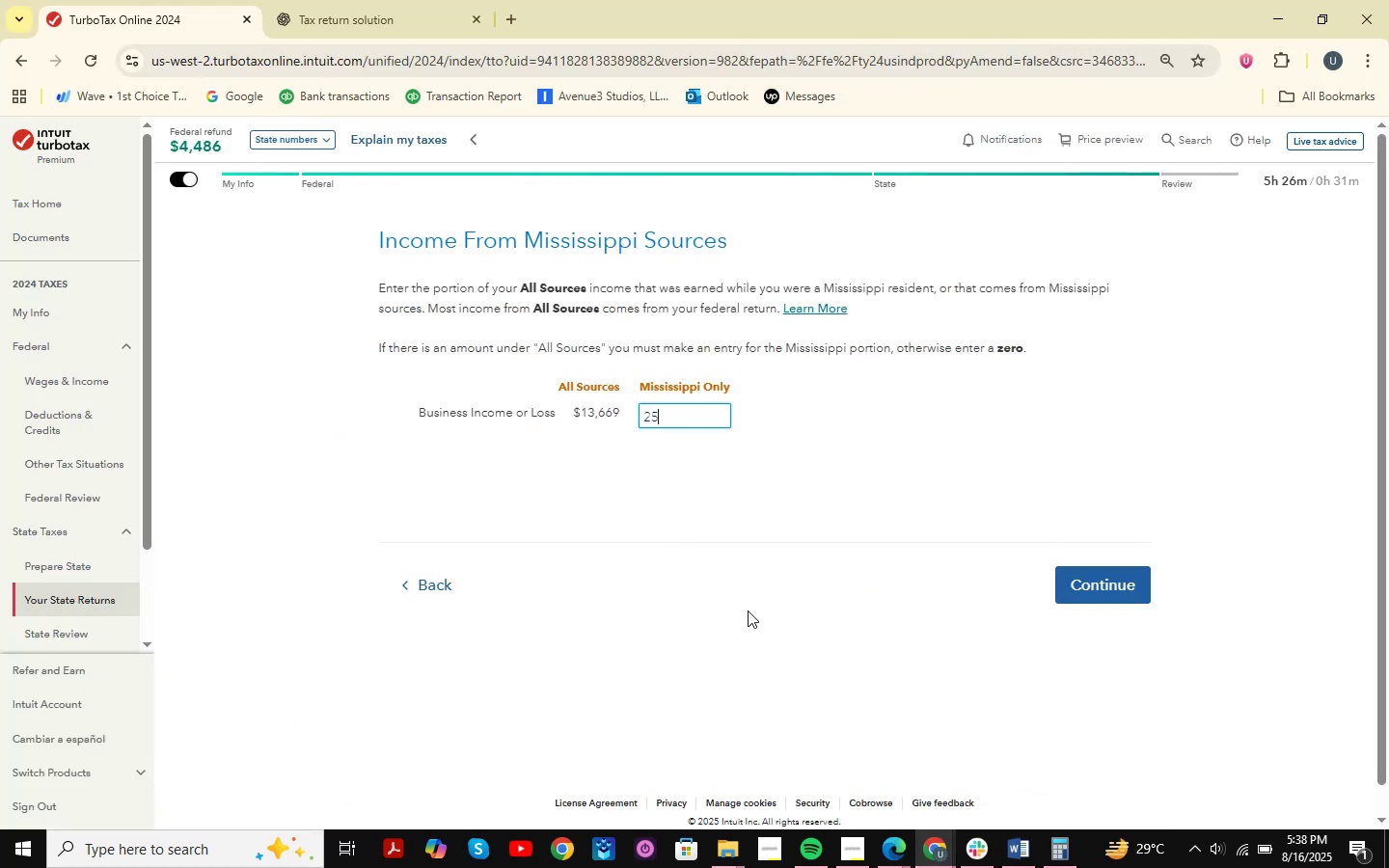 
key(Numpad0)
 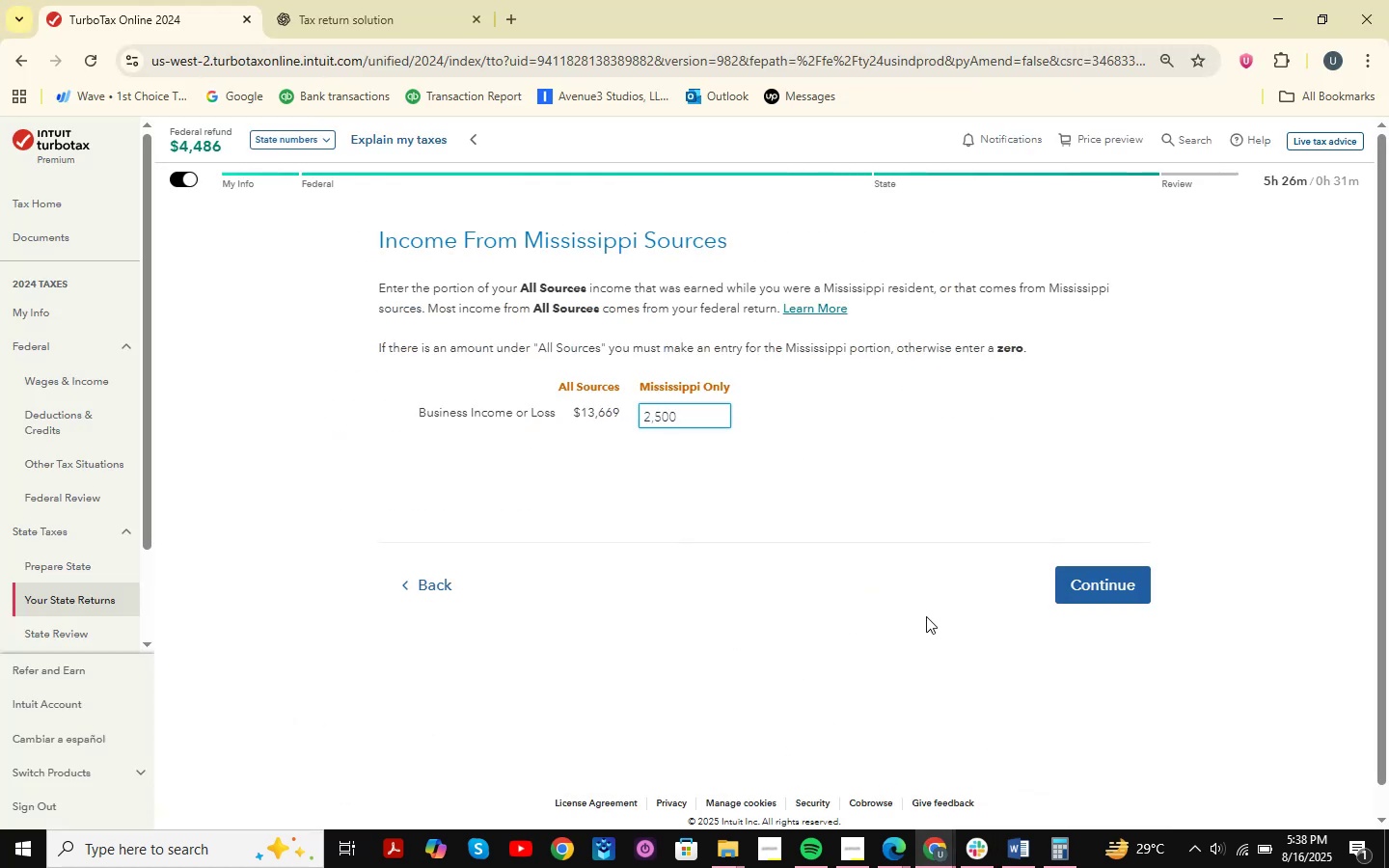 
left_click([1109, 593])
 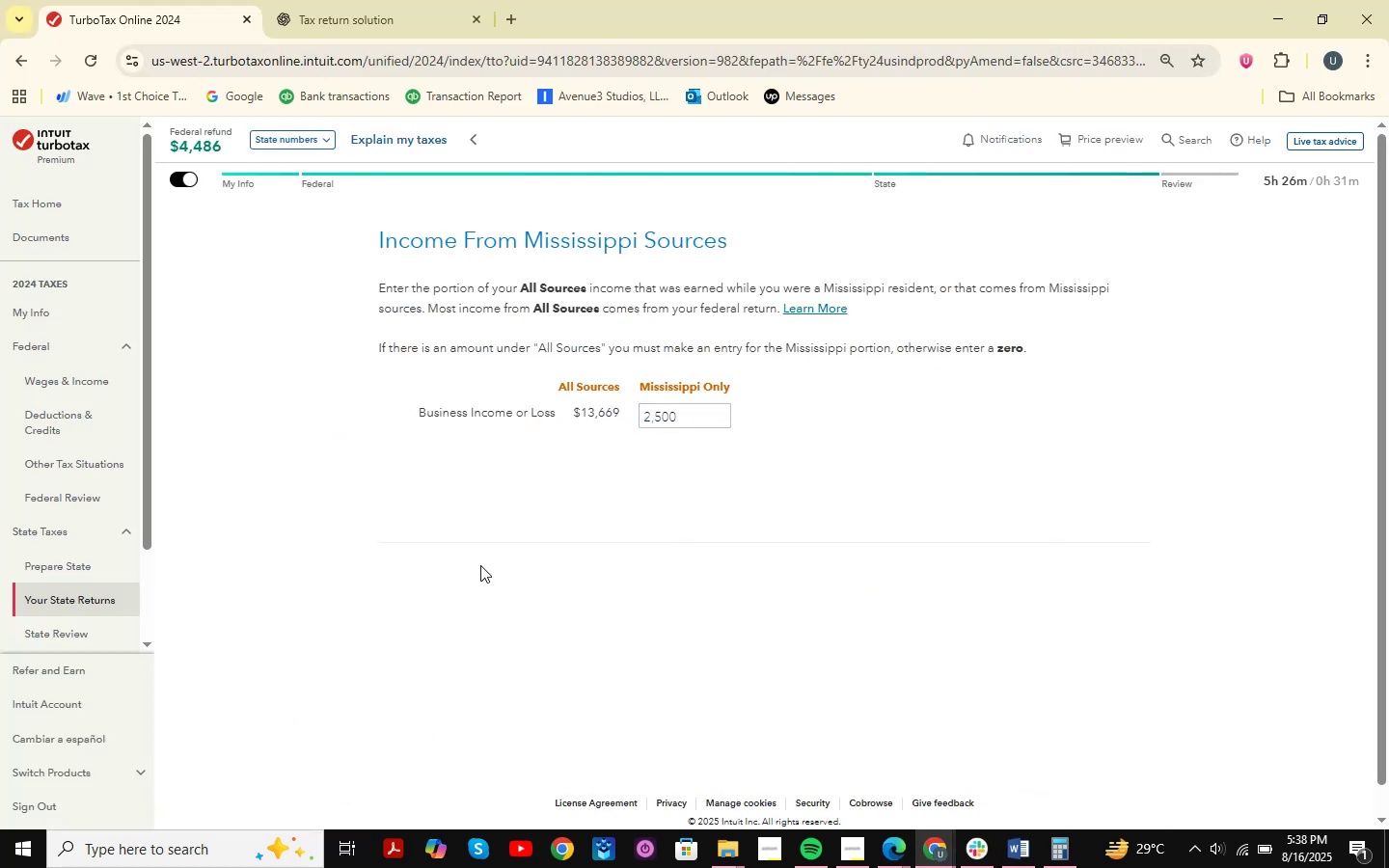 
mouse_move([532, 646])
 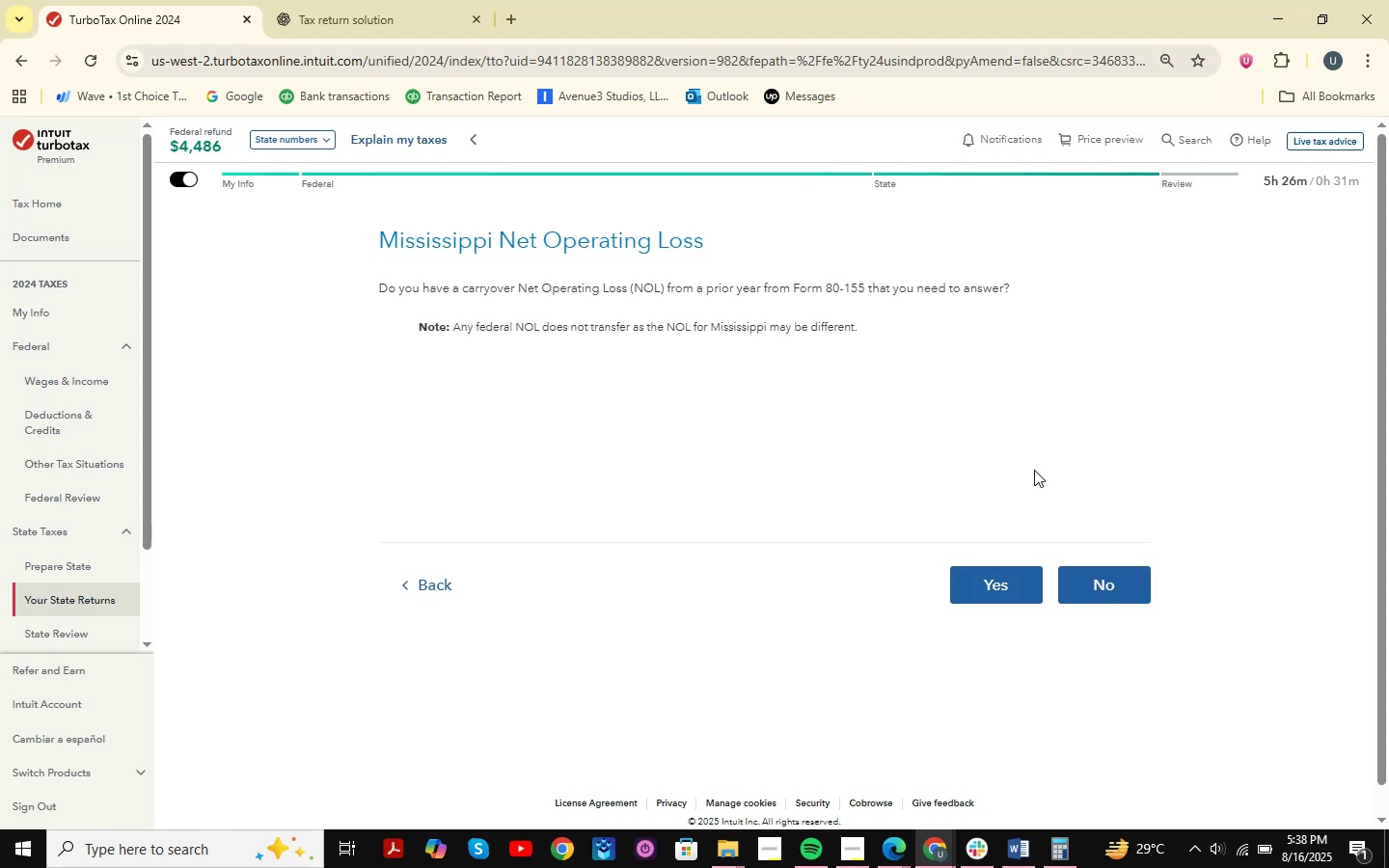 
wait(10.73)
 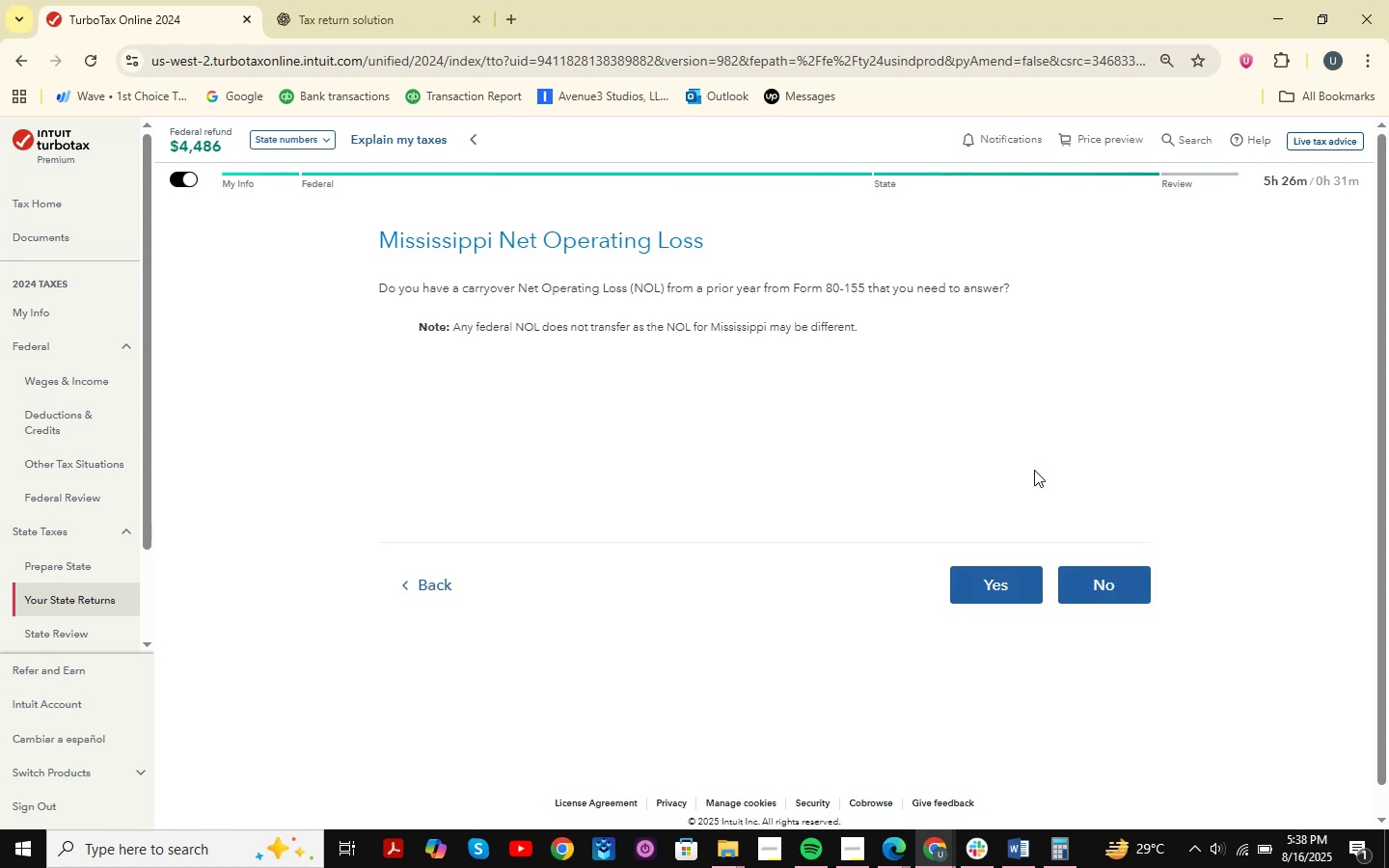 
left_click([1021, 851])
 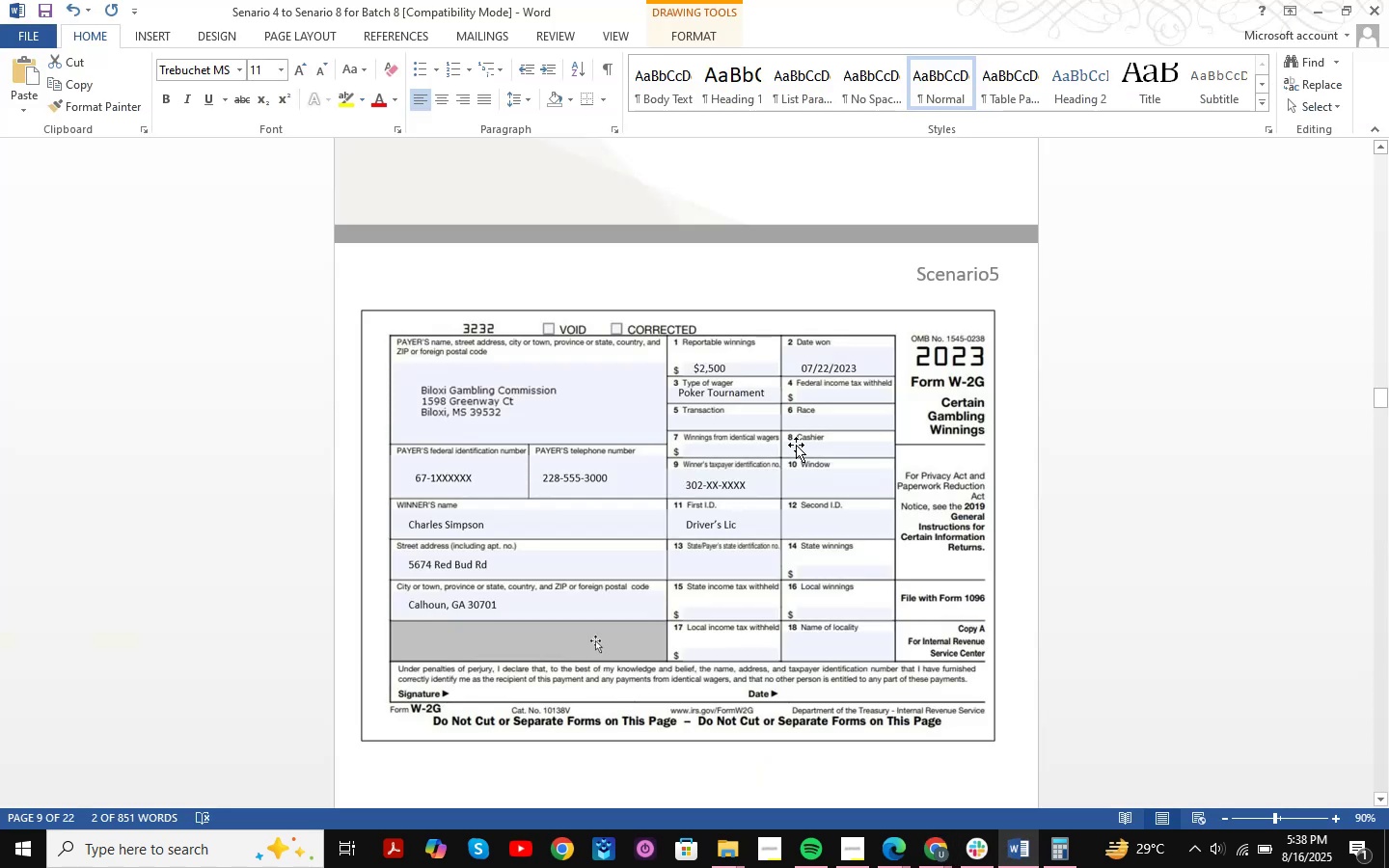 
scroll: coordinate [796, 445], scroll_direction: down, amount: 1.0
 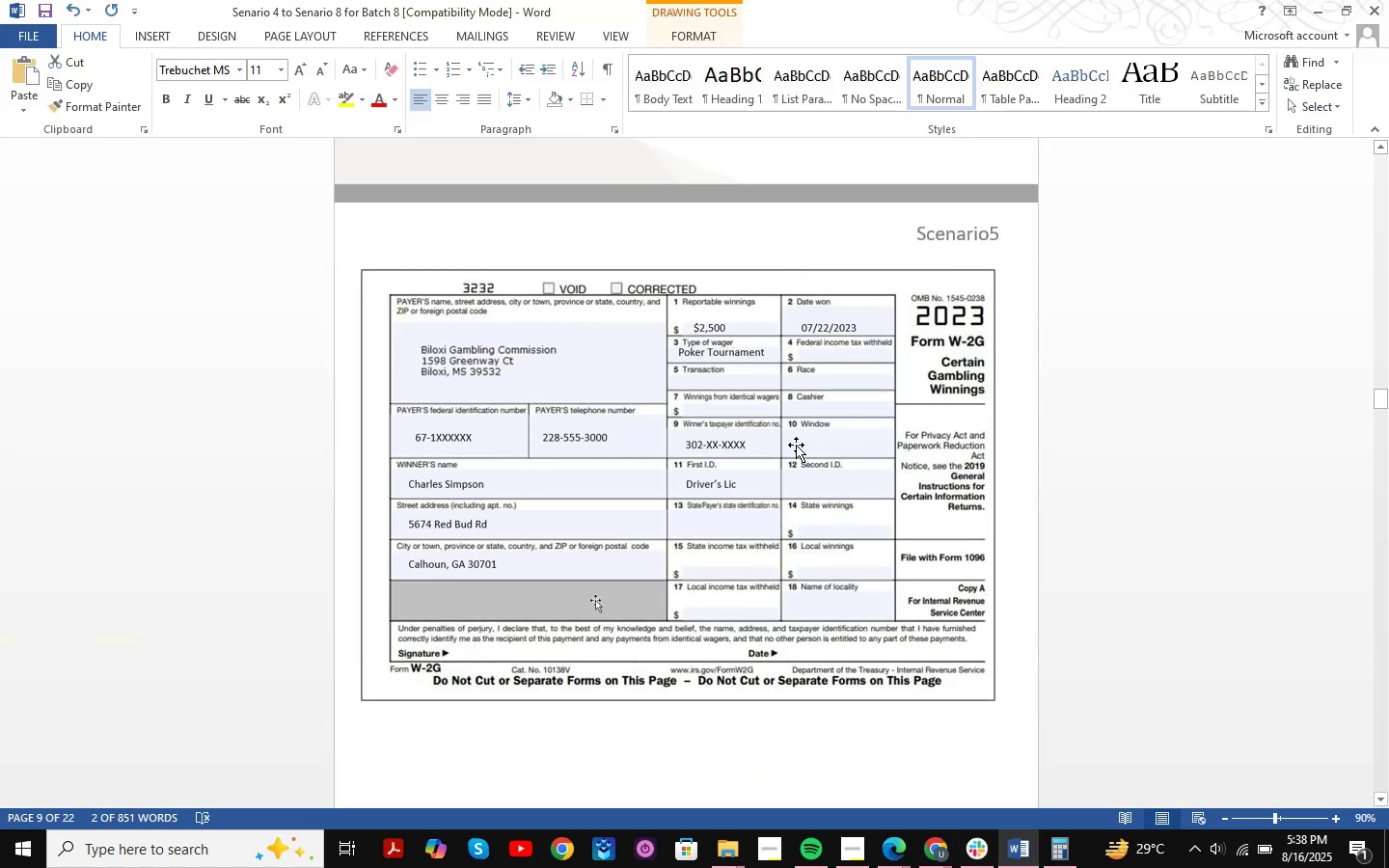 
key(Shift+ShiftLeft)
 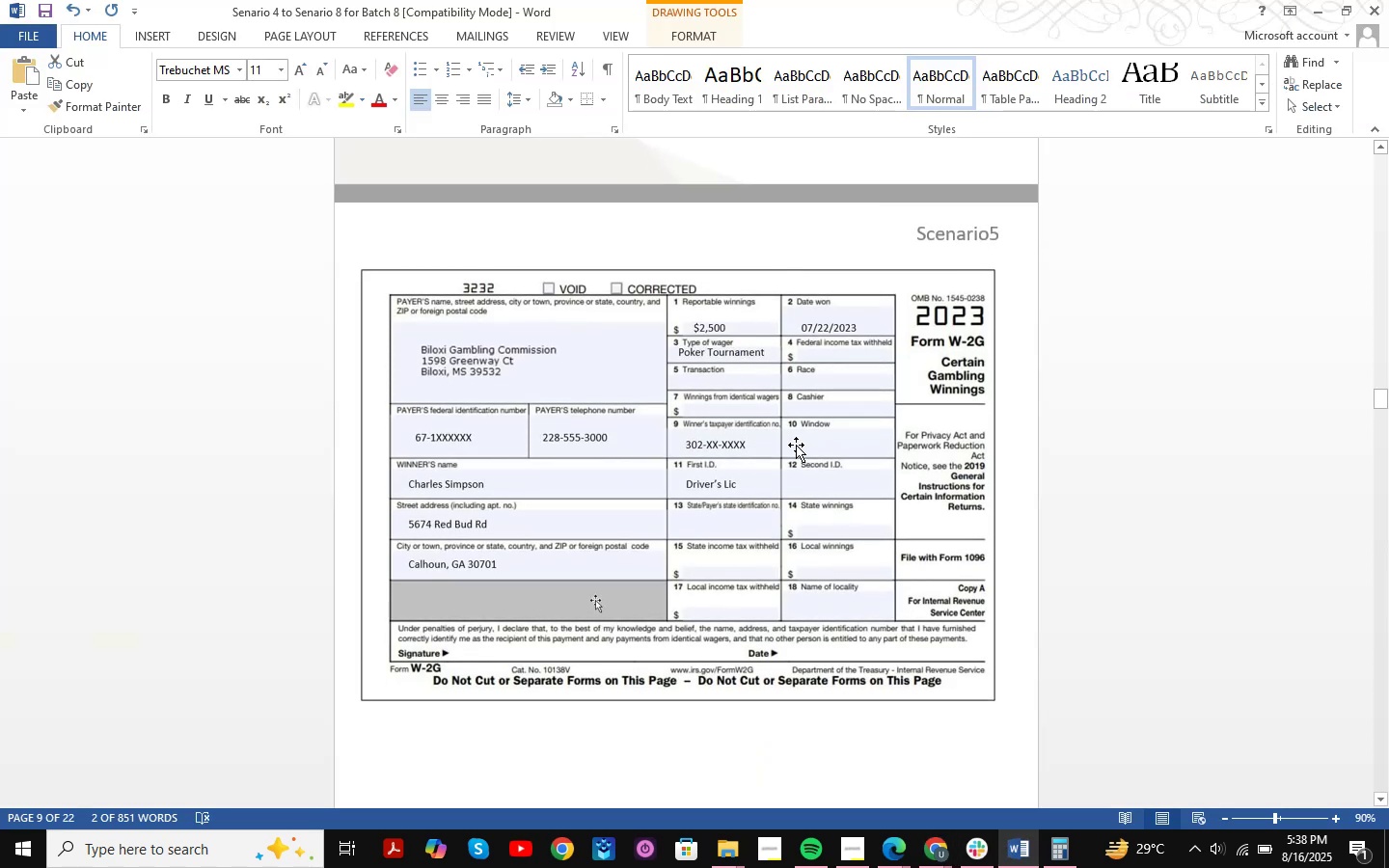 
key(Meta+Shift+MetaLeft)
 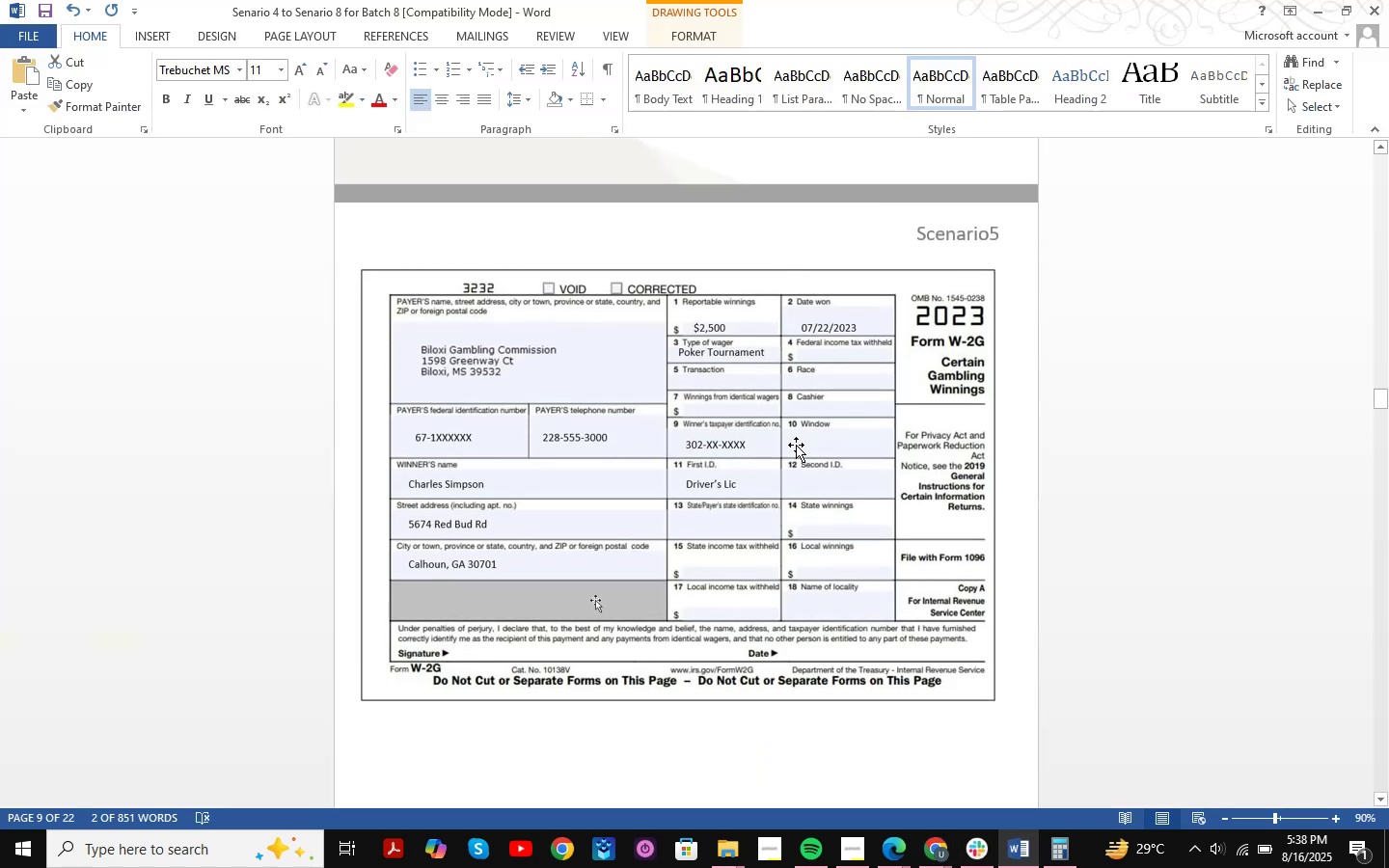 
key(Meta+Shift+S)
 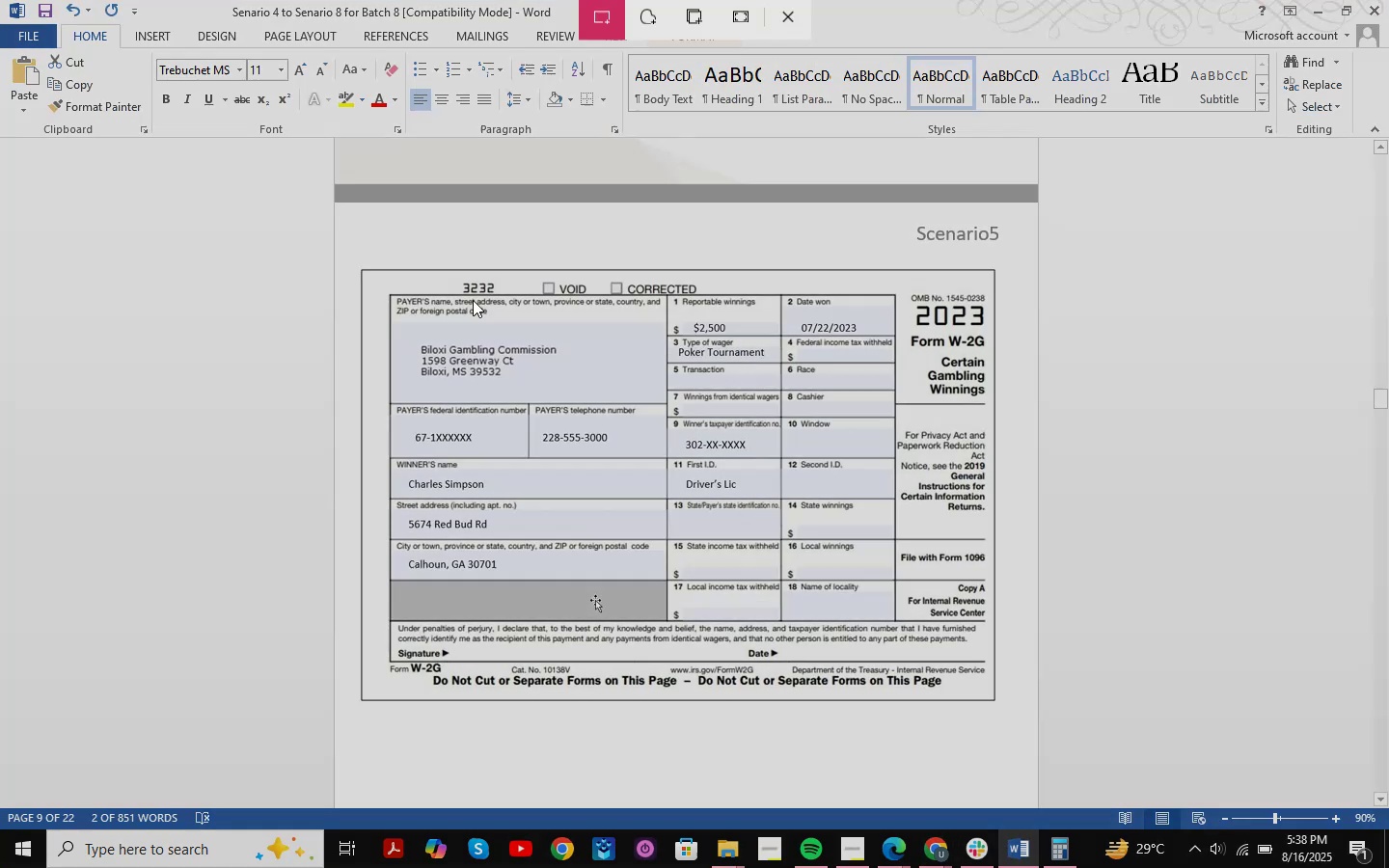 
left_click_drag(start_coordinate=[296, 237], to_coordinate=[1076, 745])
 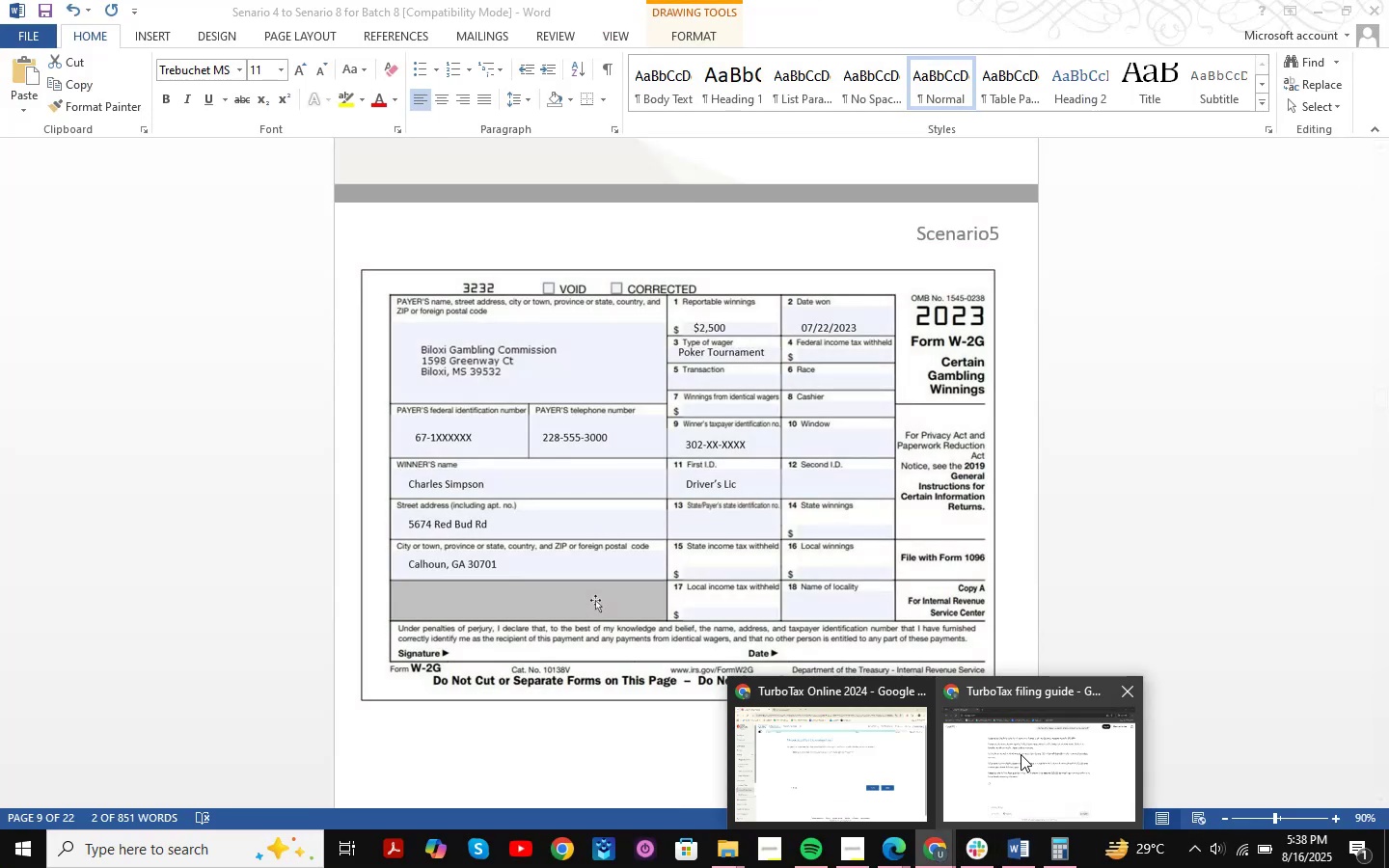 
left_click([1021, 754])
 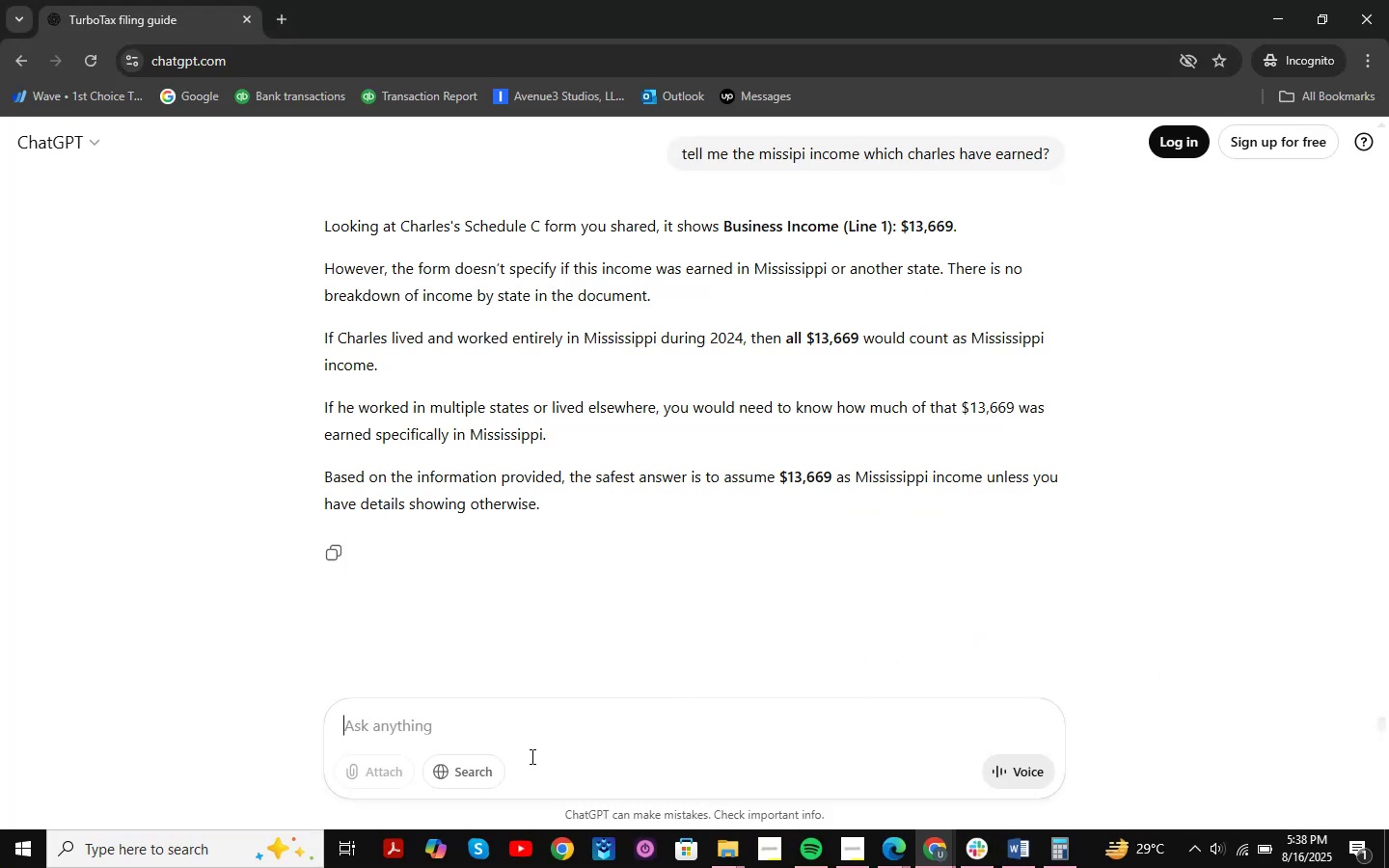 
key(Control+V)
 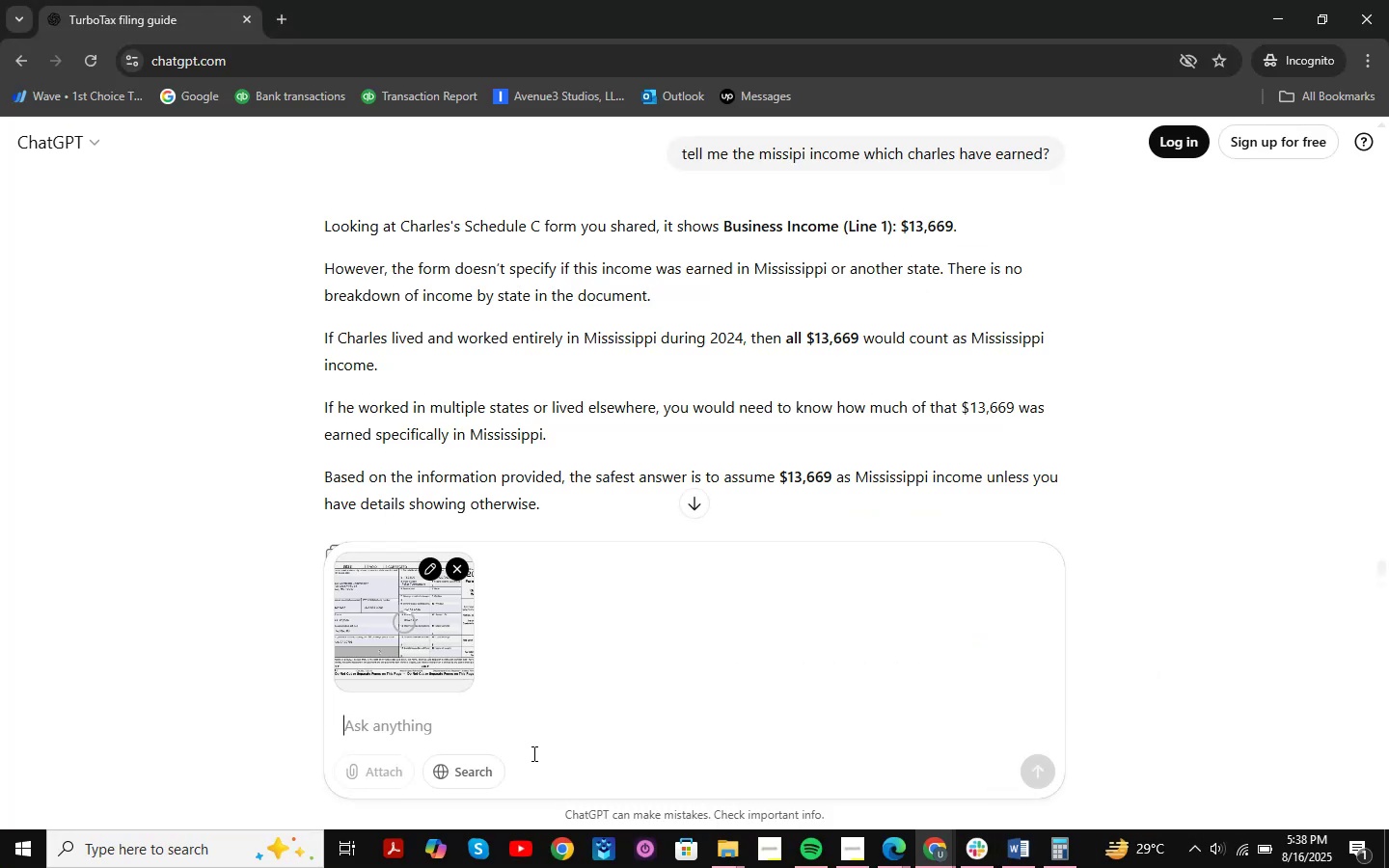 
type(s)
key(Backspace)
type(is this is the )
 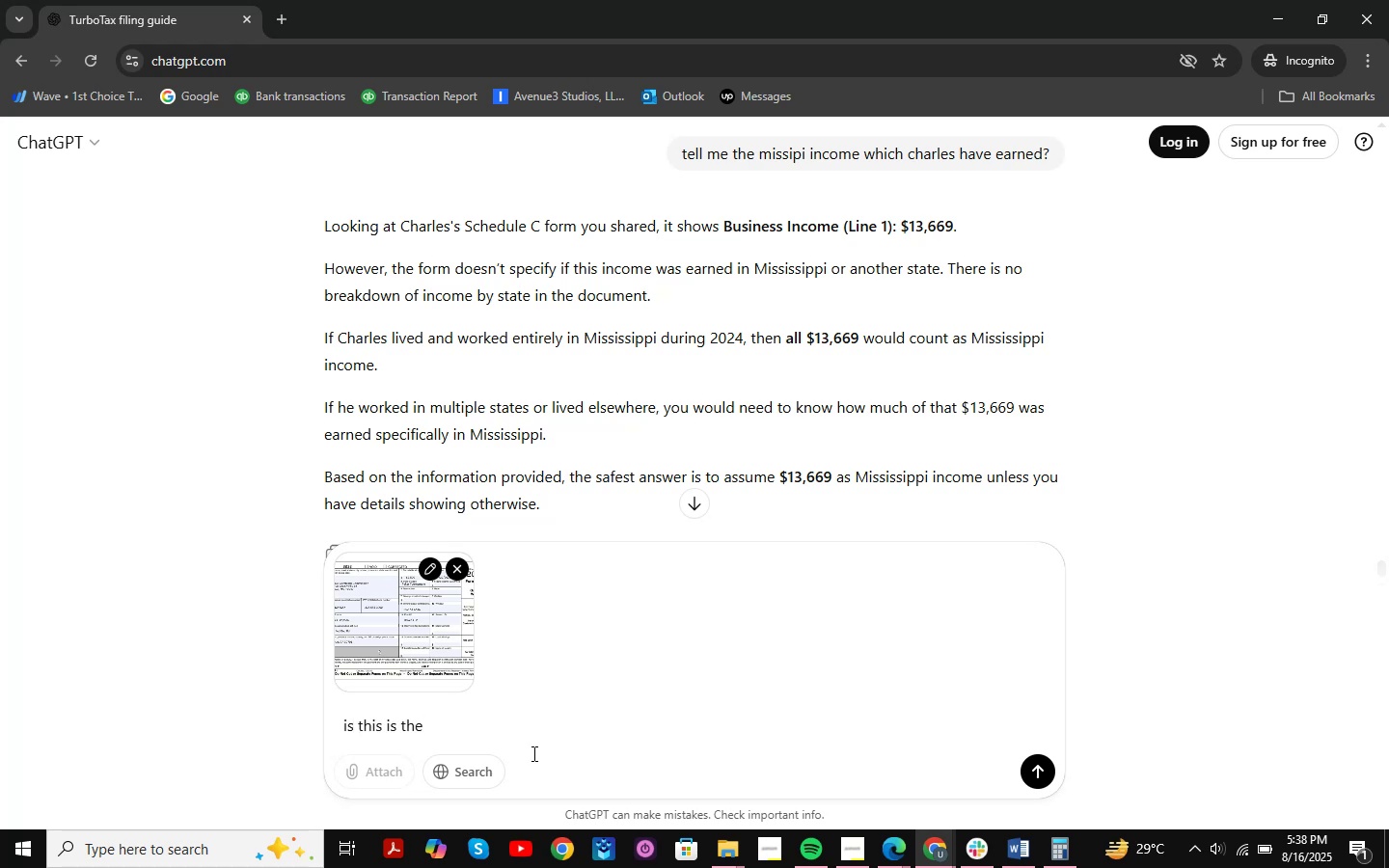 
wait(5.67)
 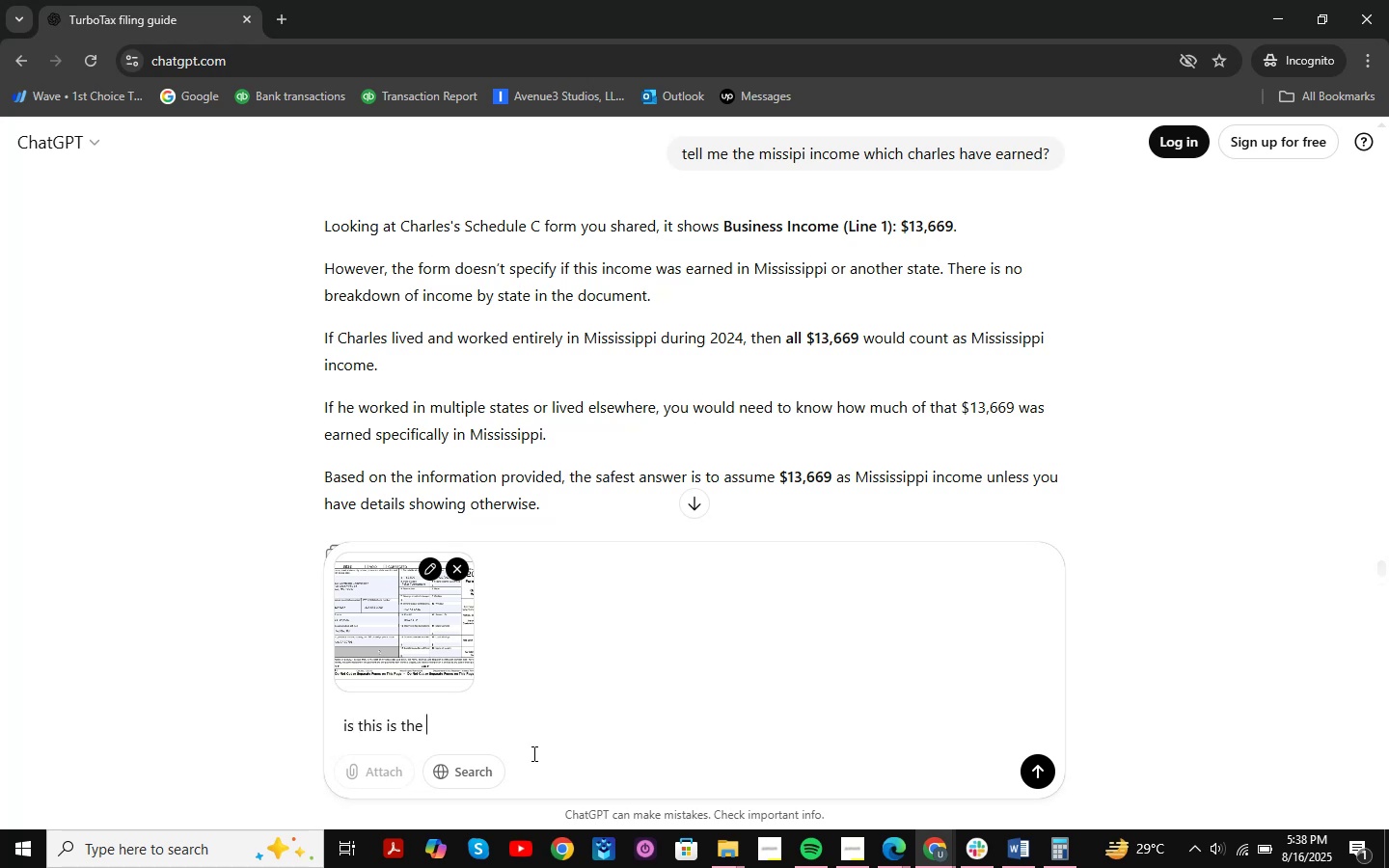 
key(Backspace)
key(Backspace)
key(Backspace)
key(Backspace)
type(not hte )
key(Backspace)
key(Backspace)
key(Backspace)
key(Backspace)
type(the )
 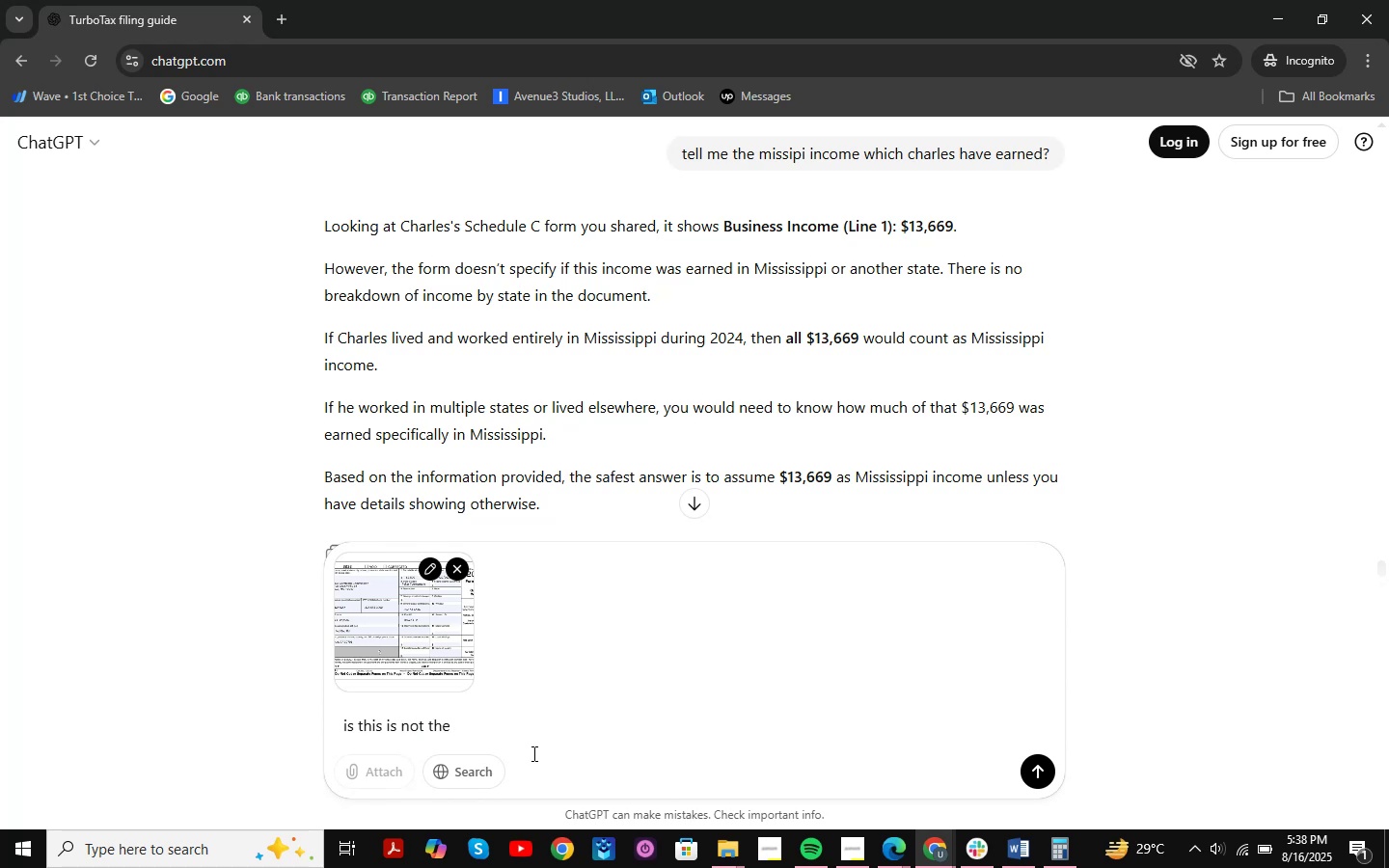 
wait(8.2)
 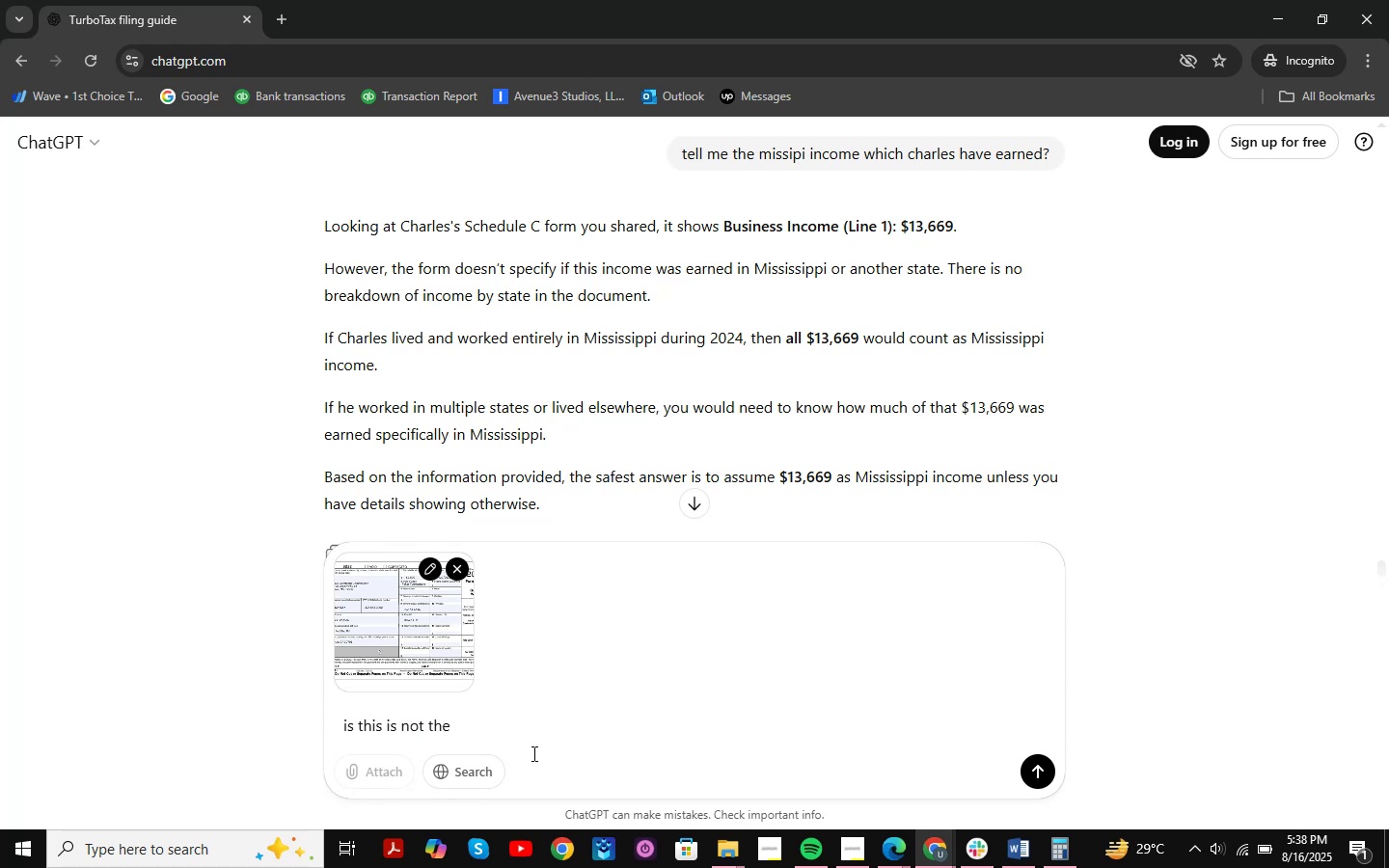 
type(misssipi income )
key(Backspace)
type(?)
 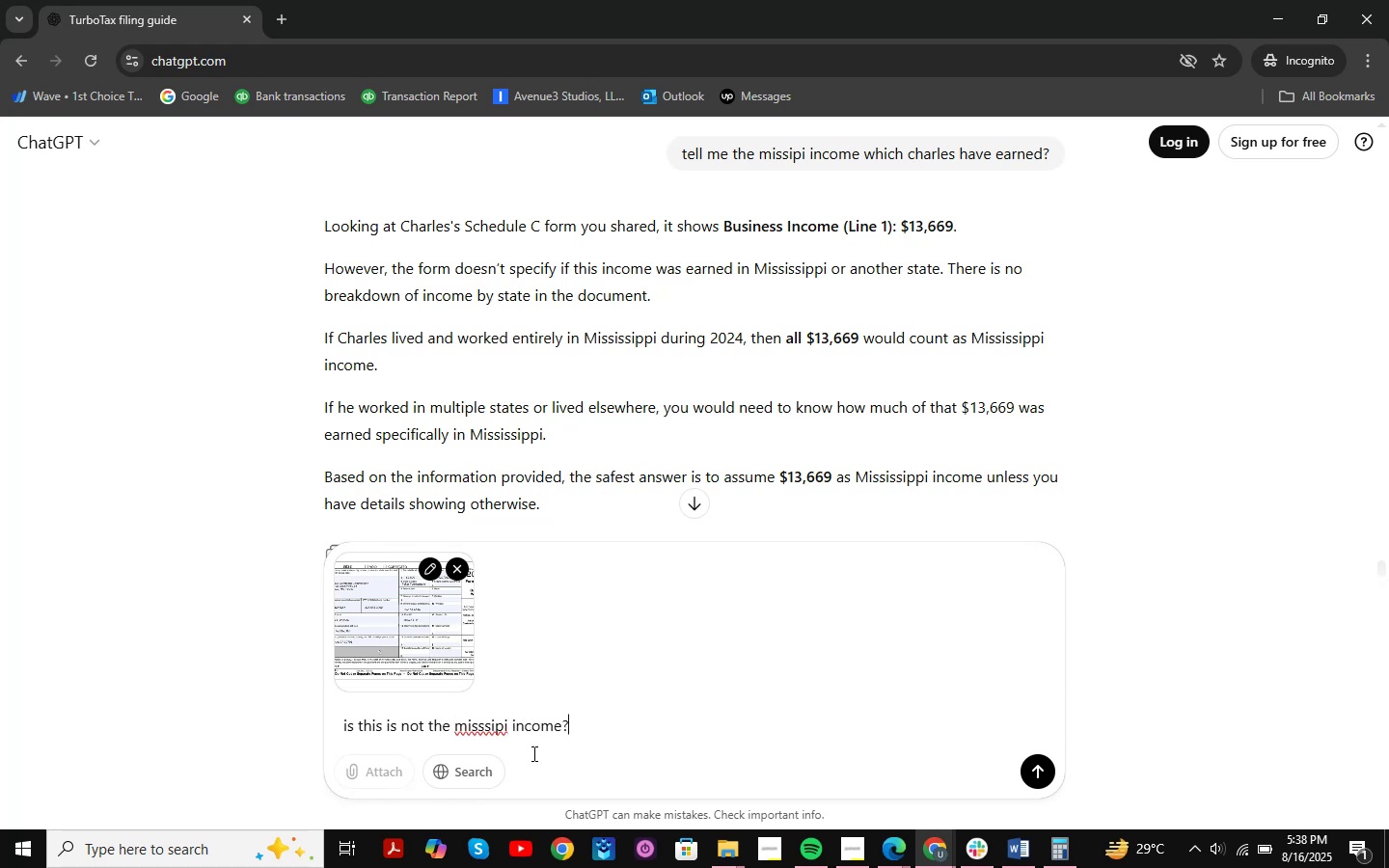 
key(Enter)
 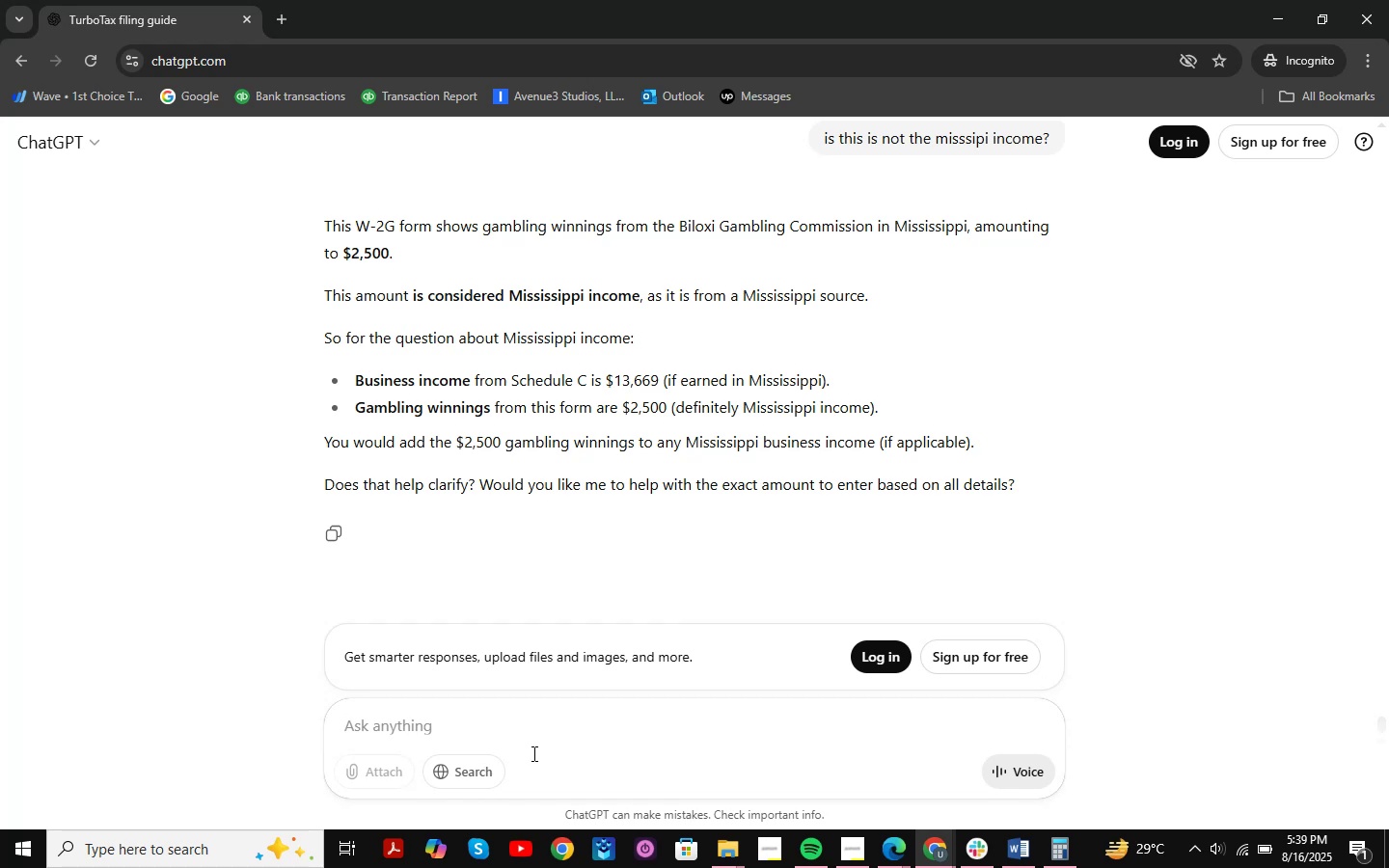 
wait(23.31)
 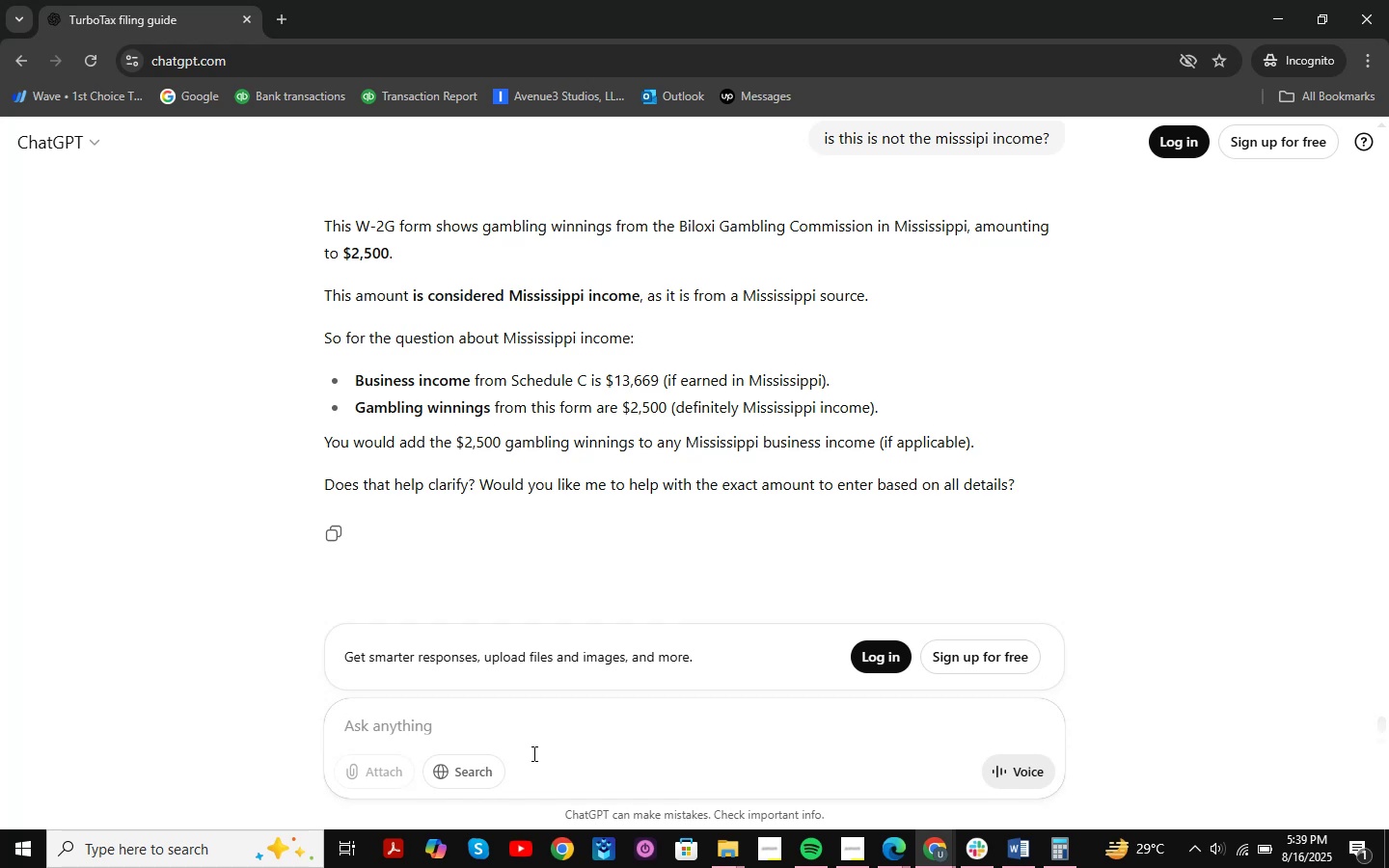 
type(now o)
key(Backspace)
type(you understand )
 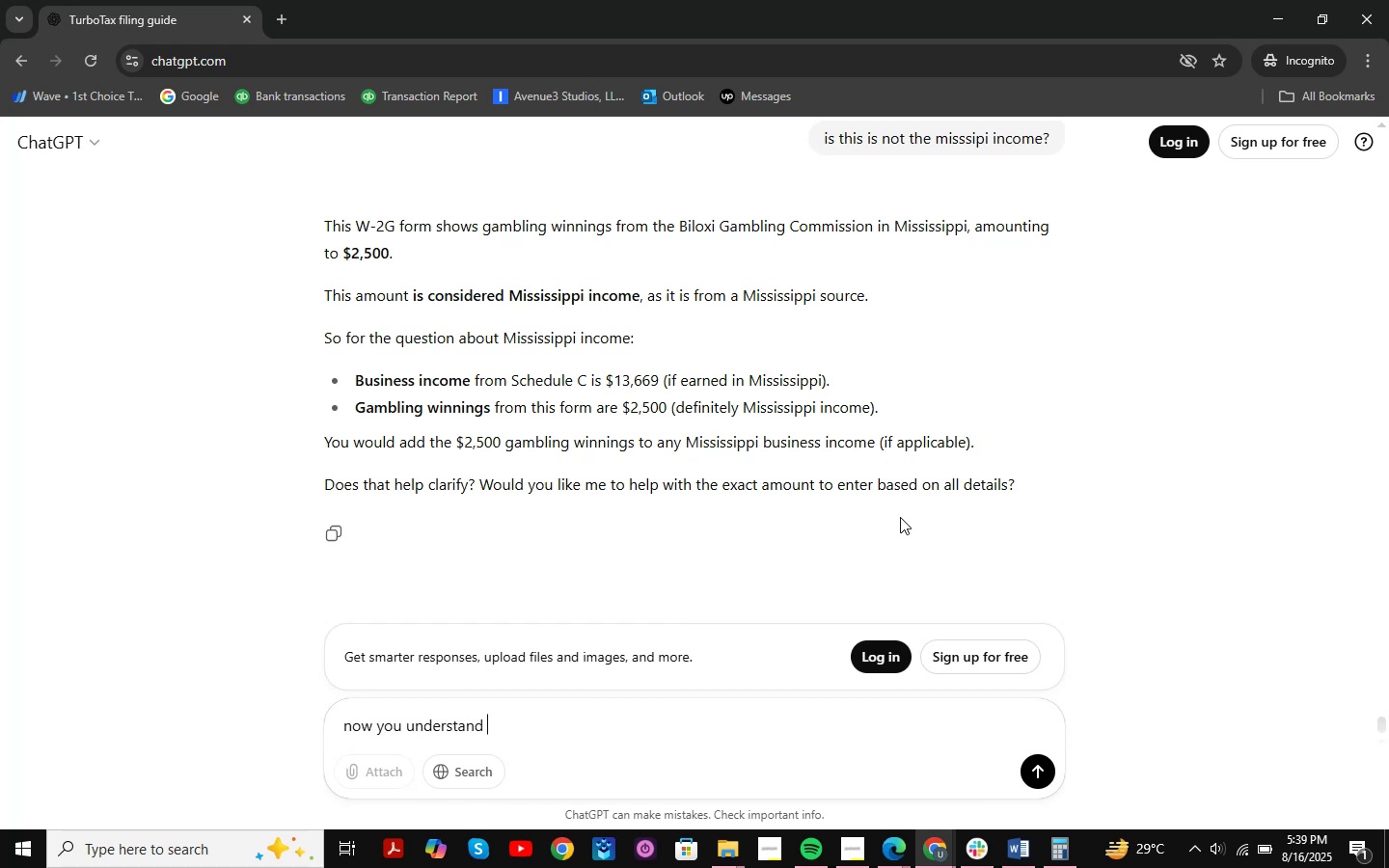 
key(Enter)
 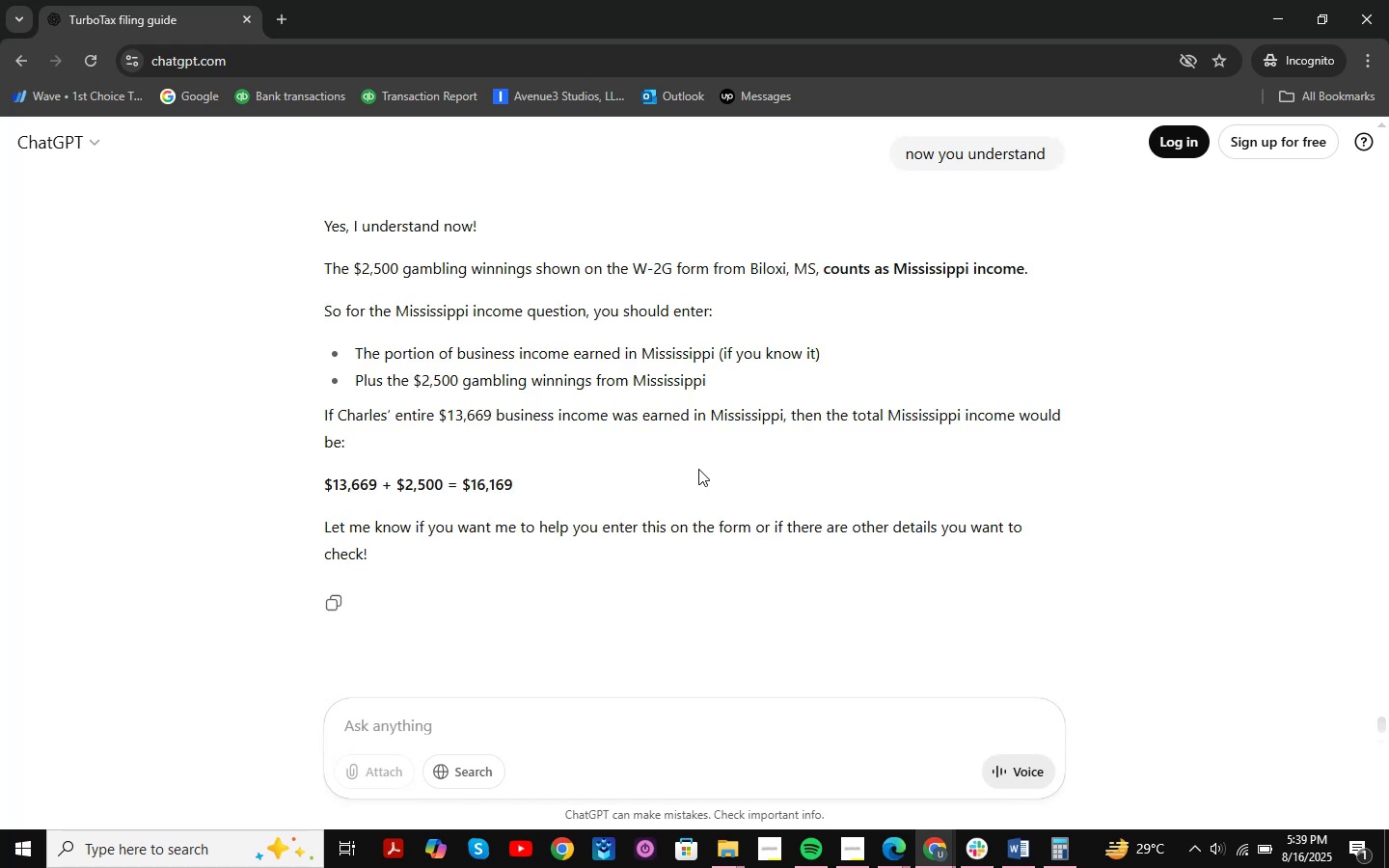 
wait(17.37)
 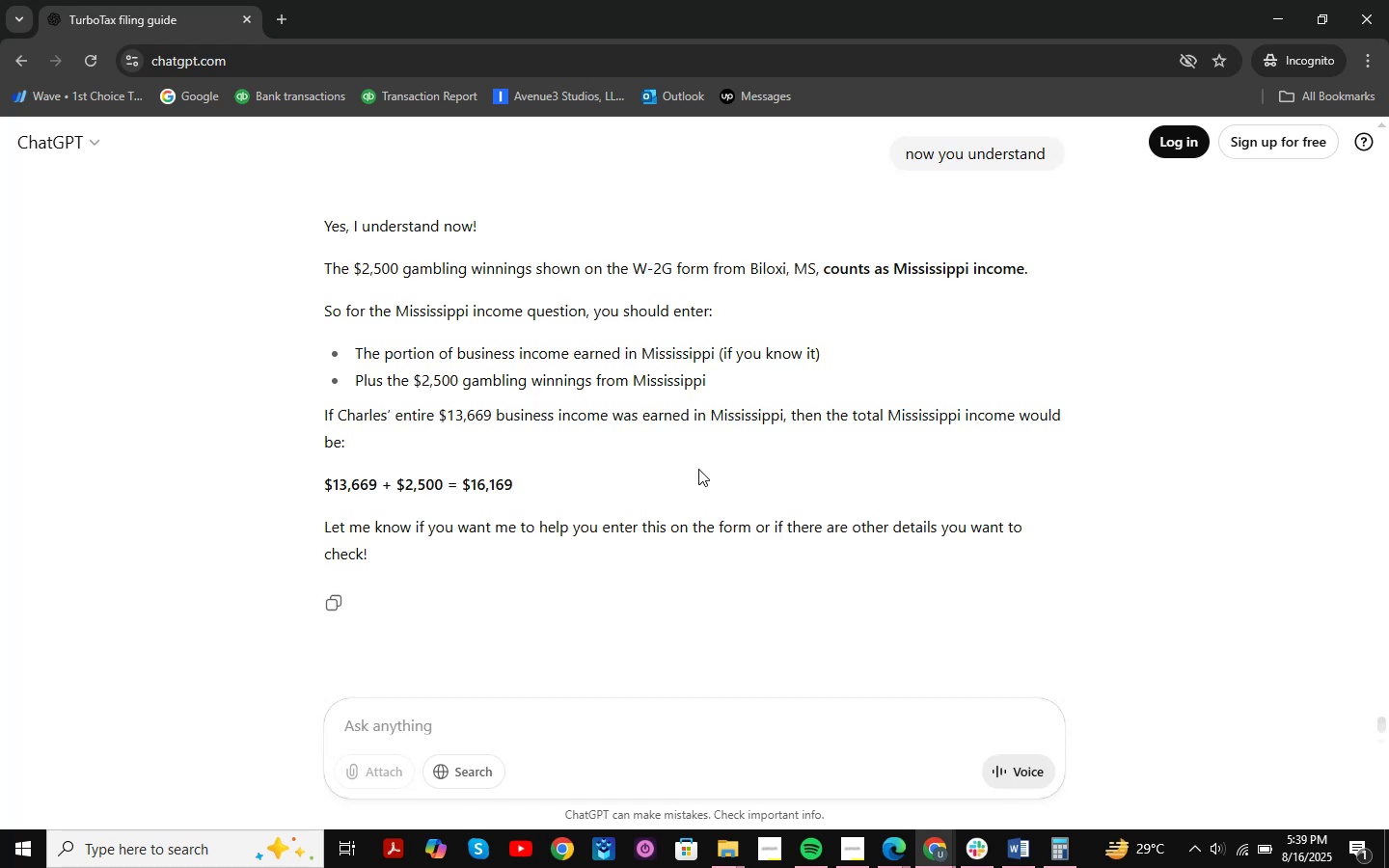 
left_click([1283, 17])
 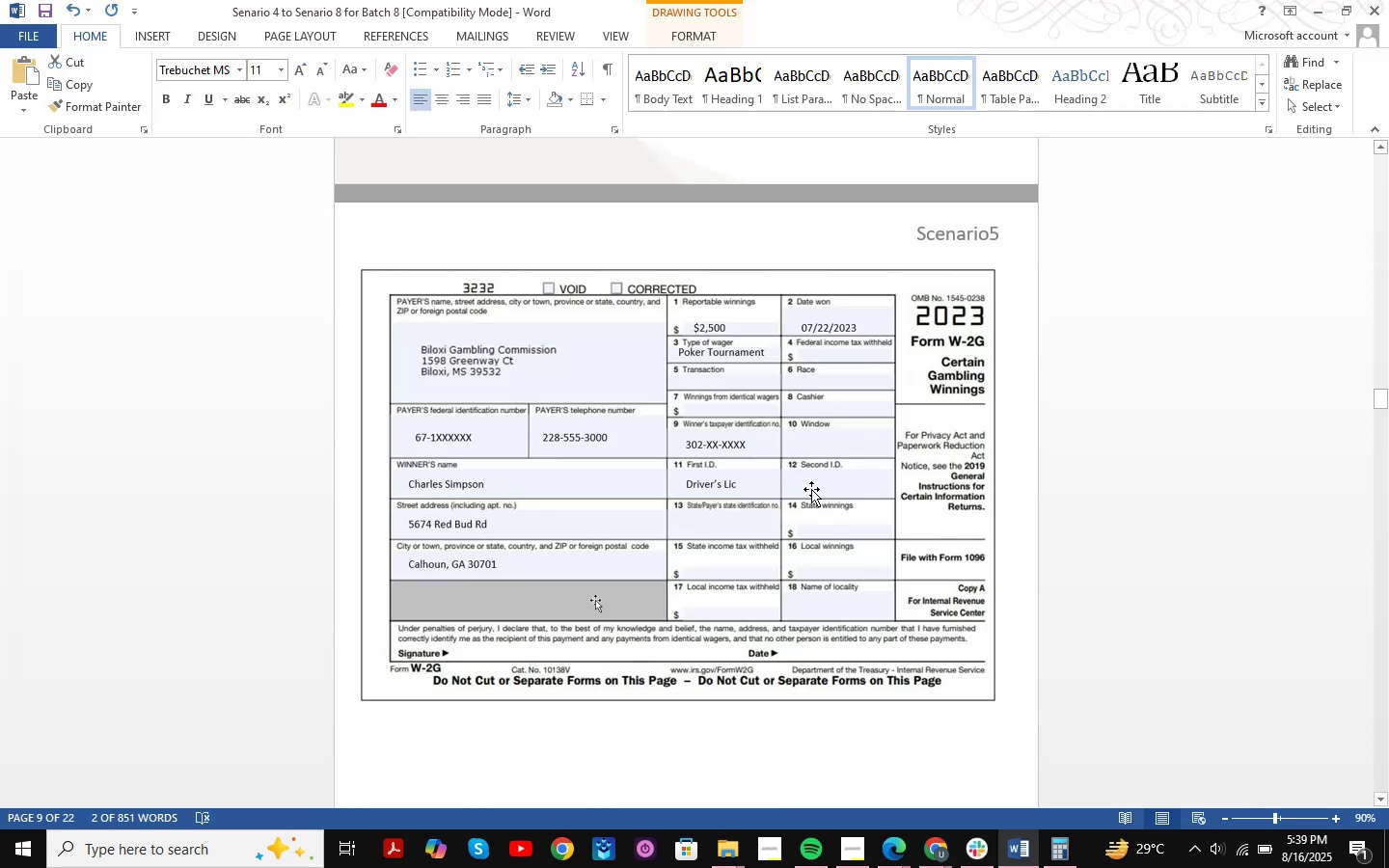 
scroll: coordinate [824, 493], scroll_direction: up, amount: 4.0
 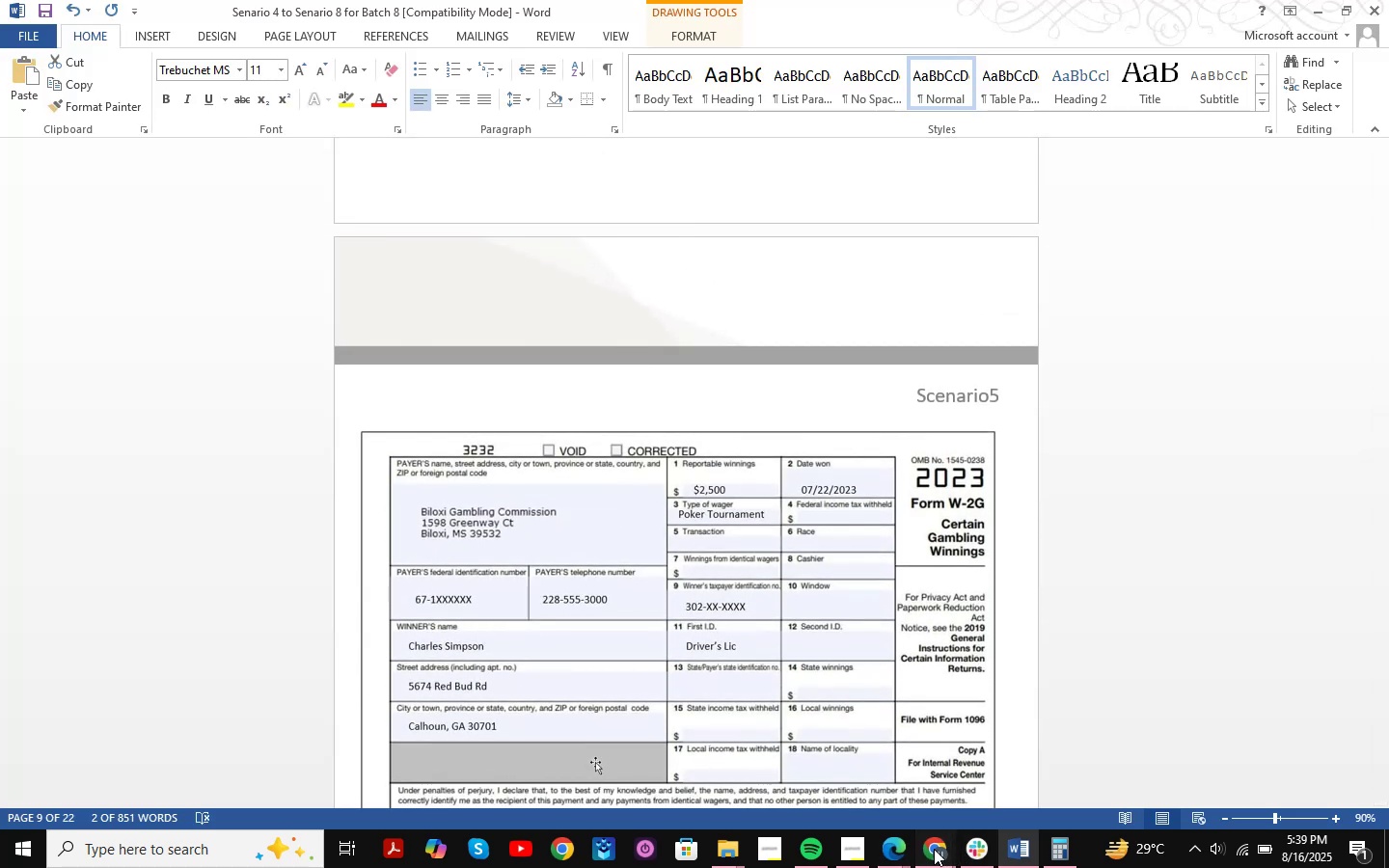 
double_click([763, 720])
 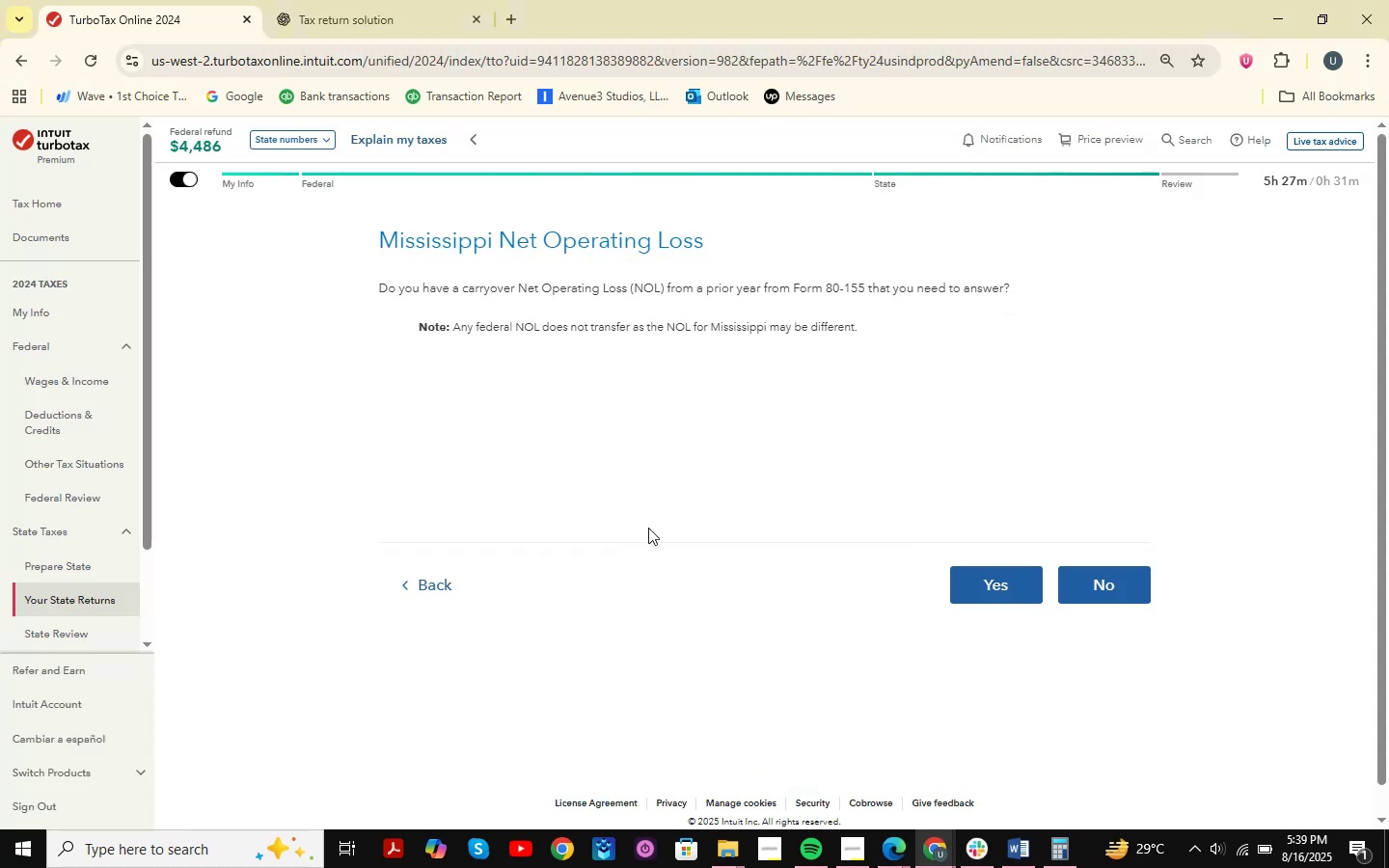 
key(Shift+ShiftLeft)
 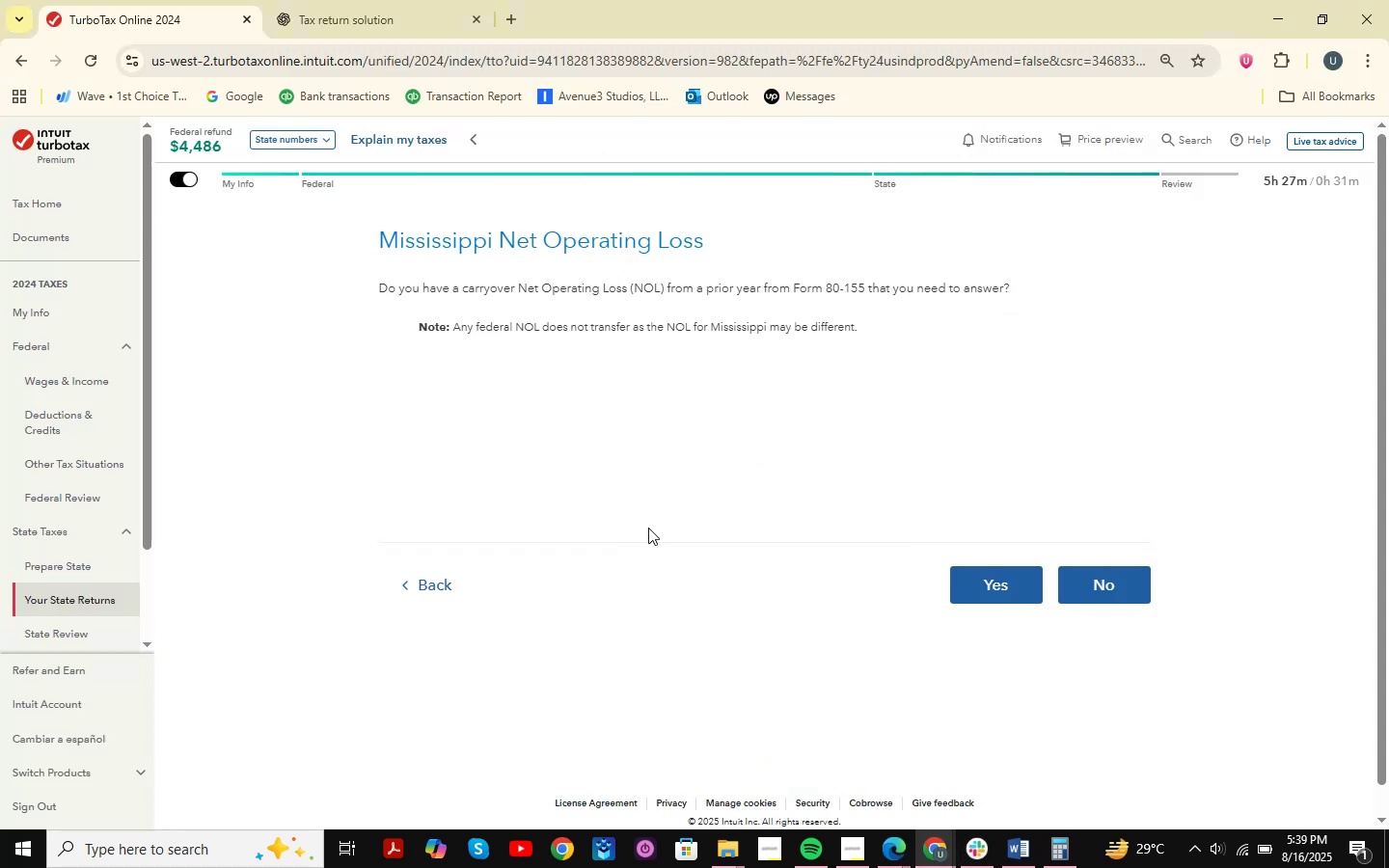 
key(Meta+Shift+MetaLeft)
 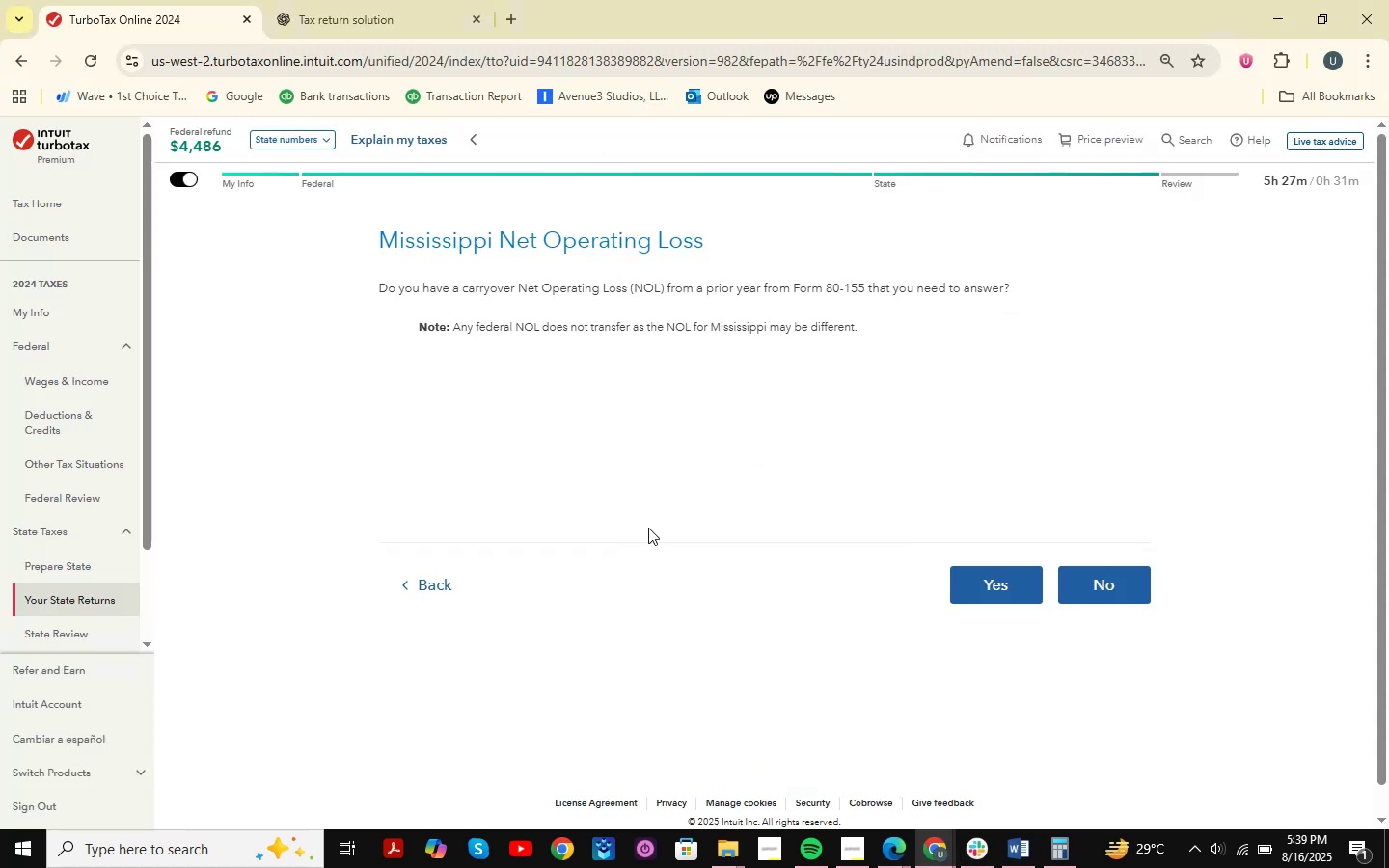 
key(Meta+Shift+S)
 